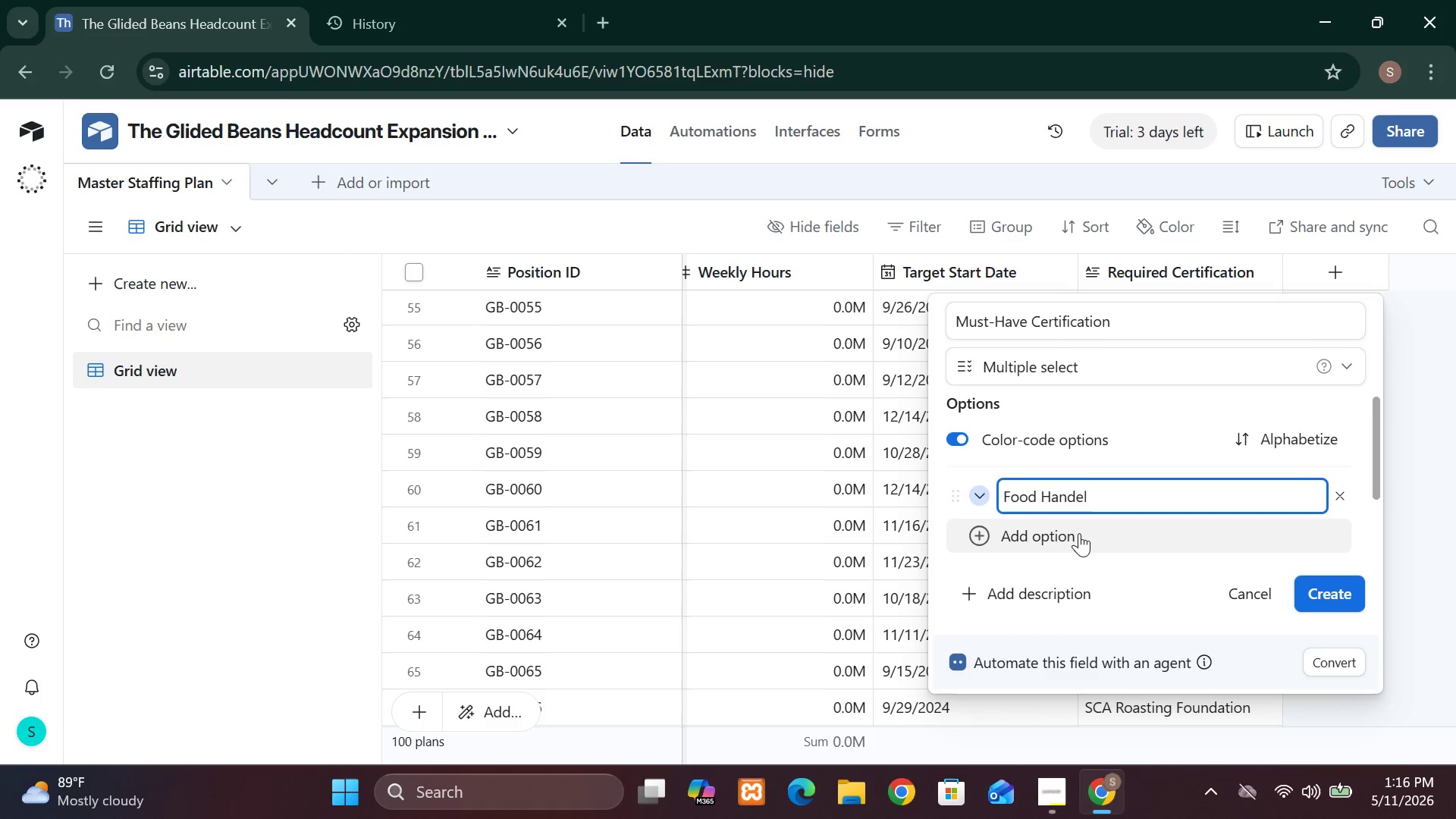 
key(Backspace)
key(Backspace)
type(lers )
 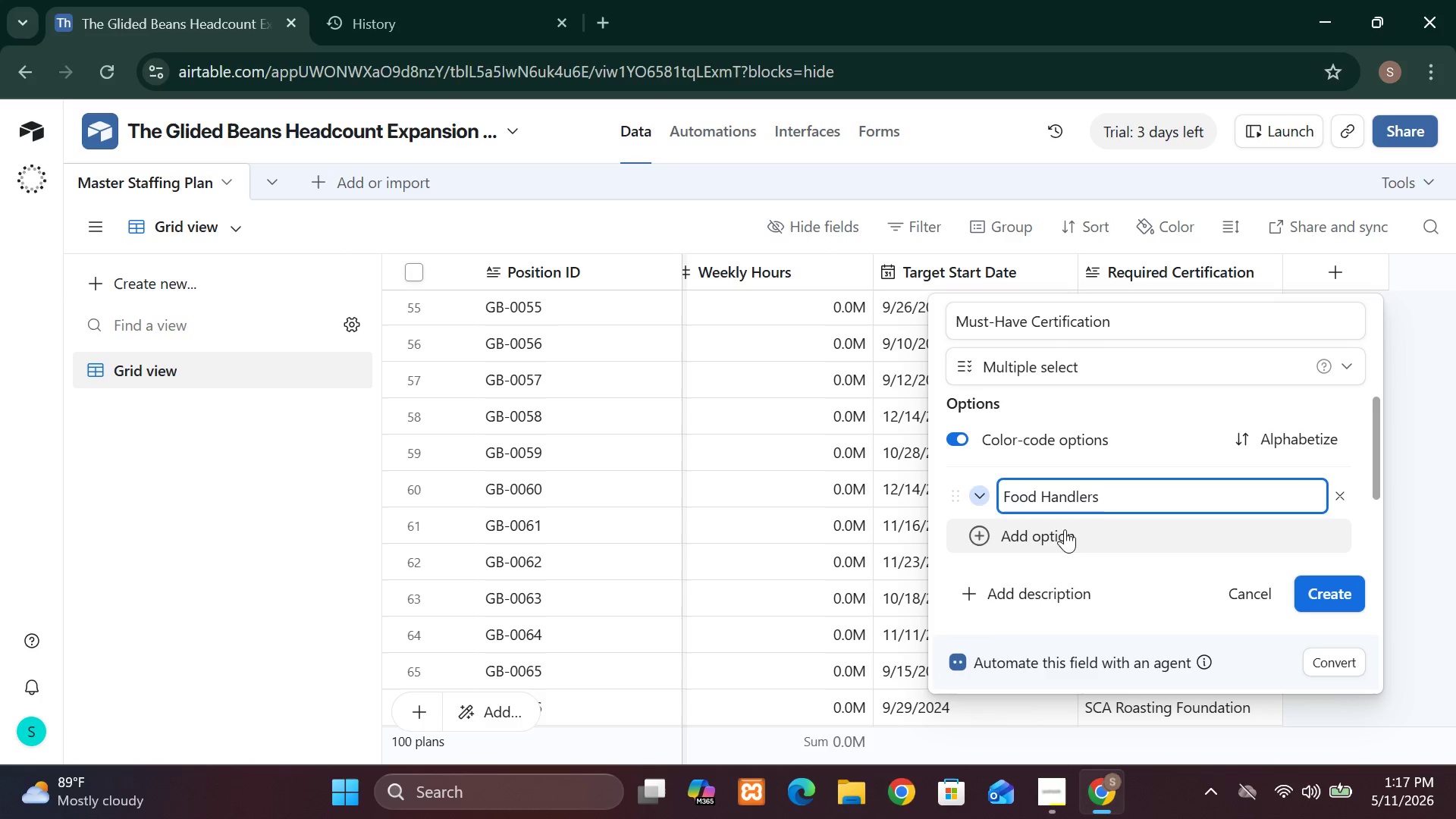 
left_click([1065, 529])
 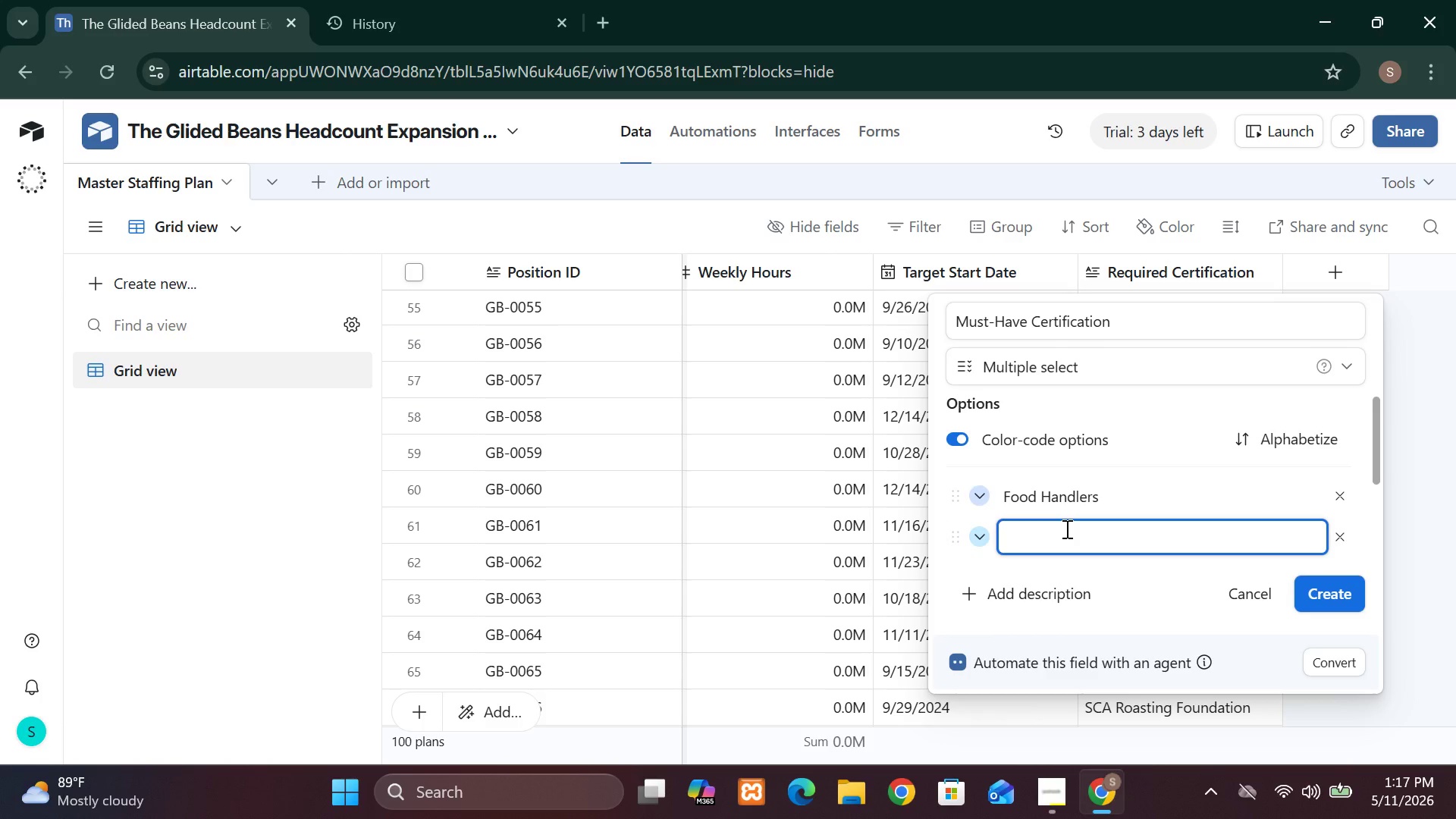 
type(SCA Bar)
 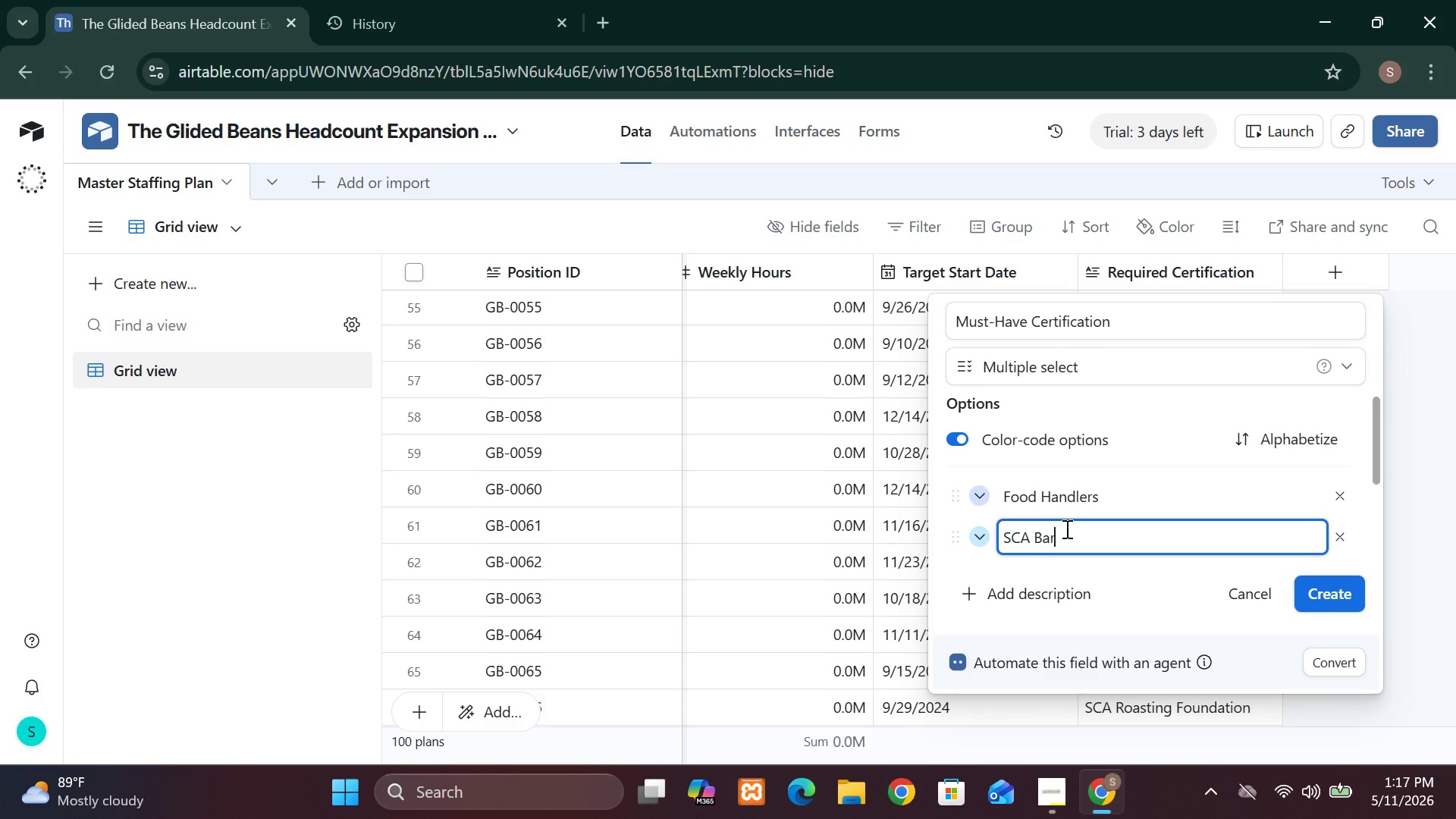 
type(ista)
 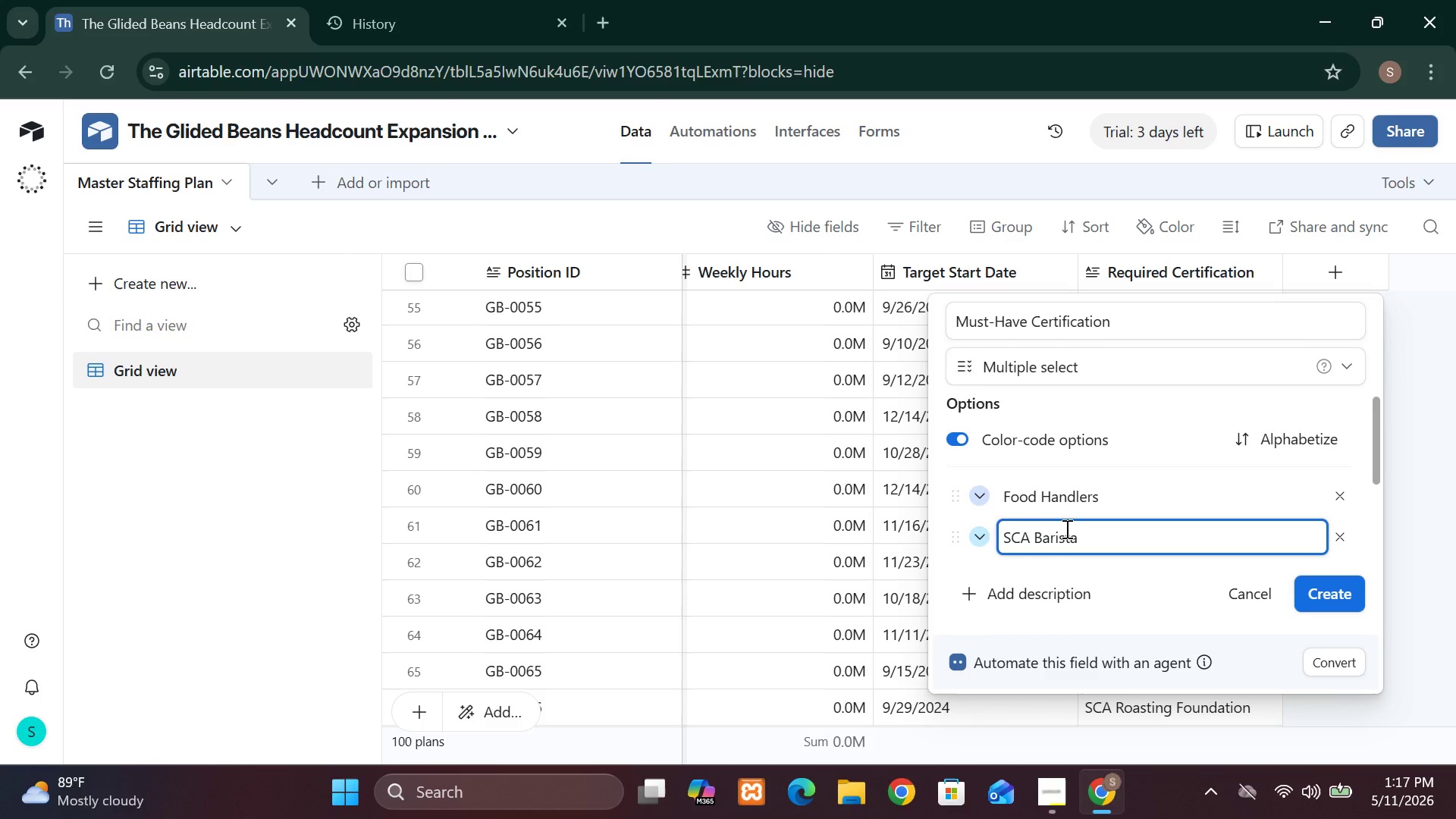 
key(Space)
 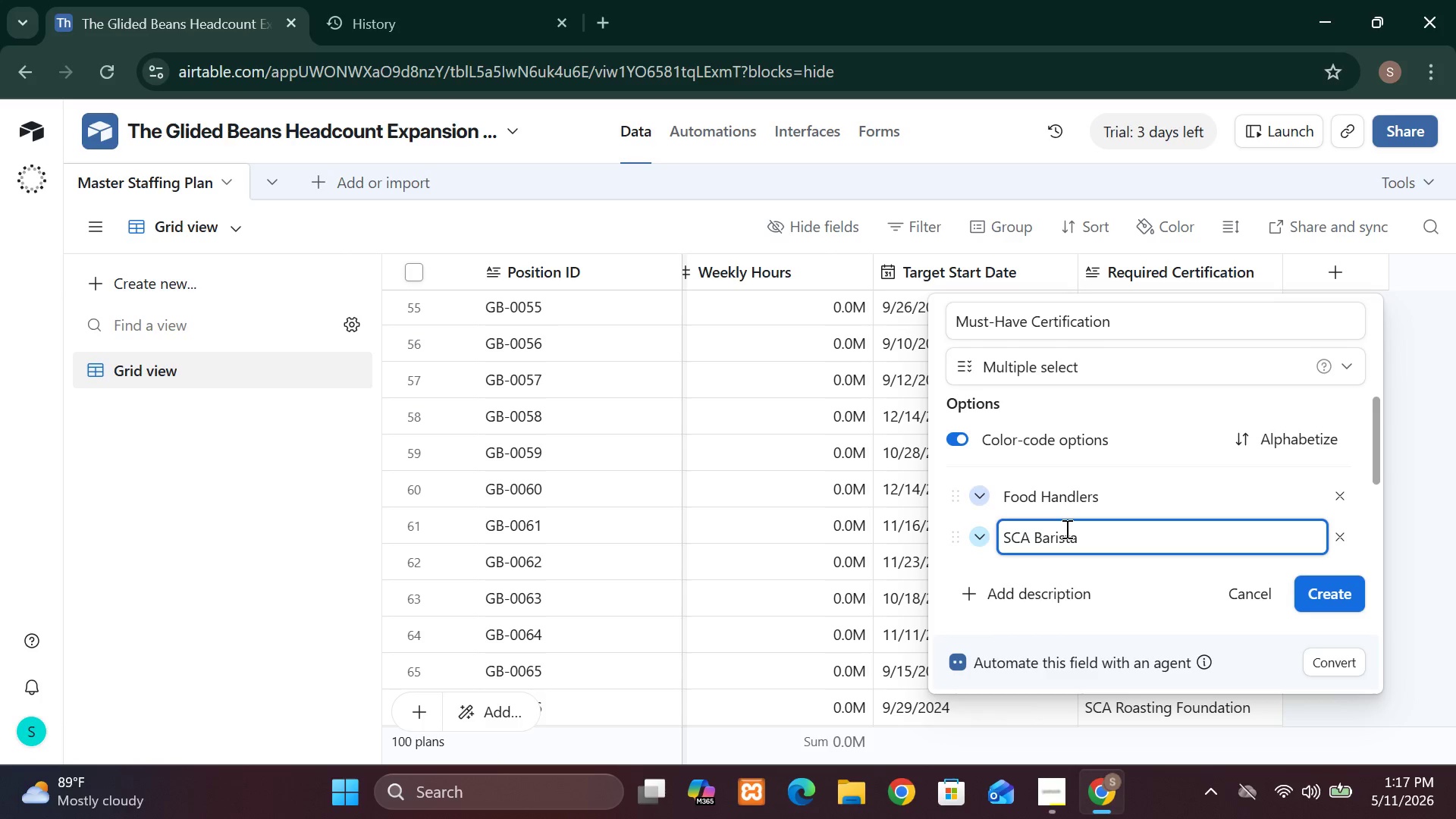 
key(CapsLock)
 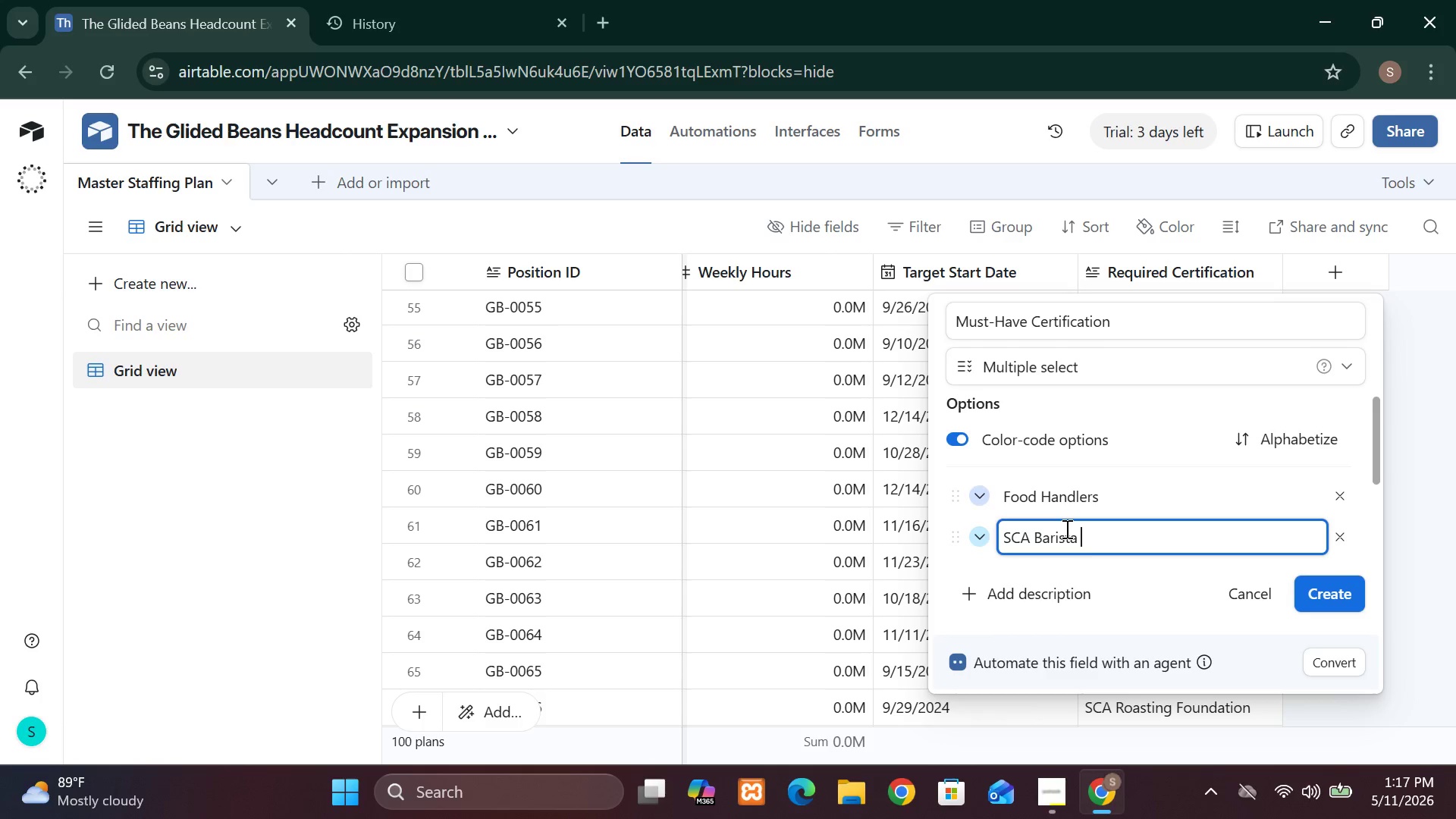 
key(C)
 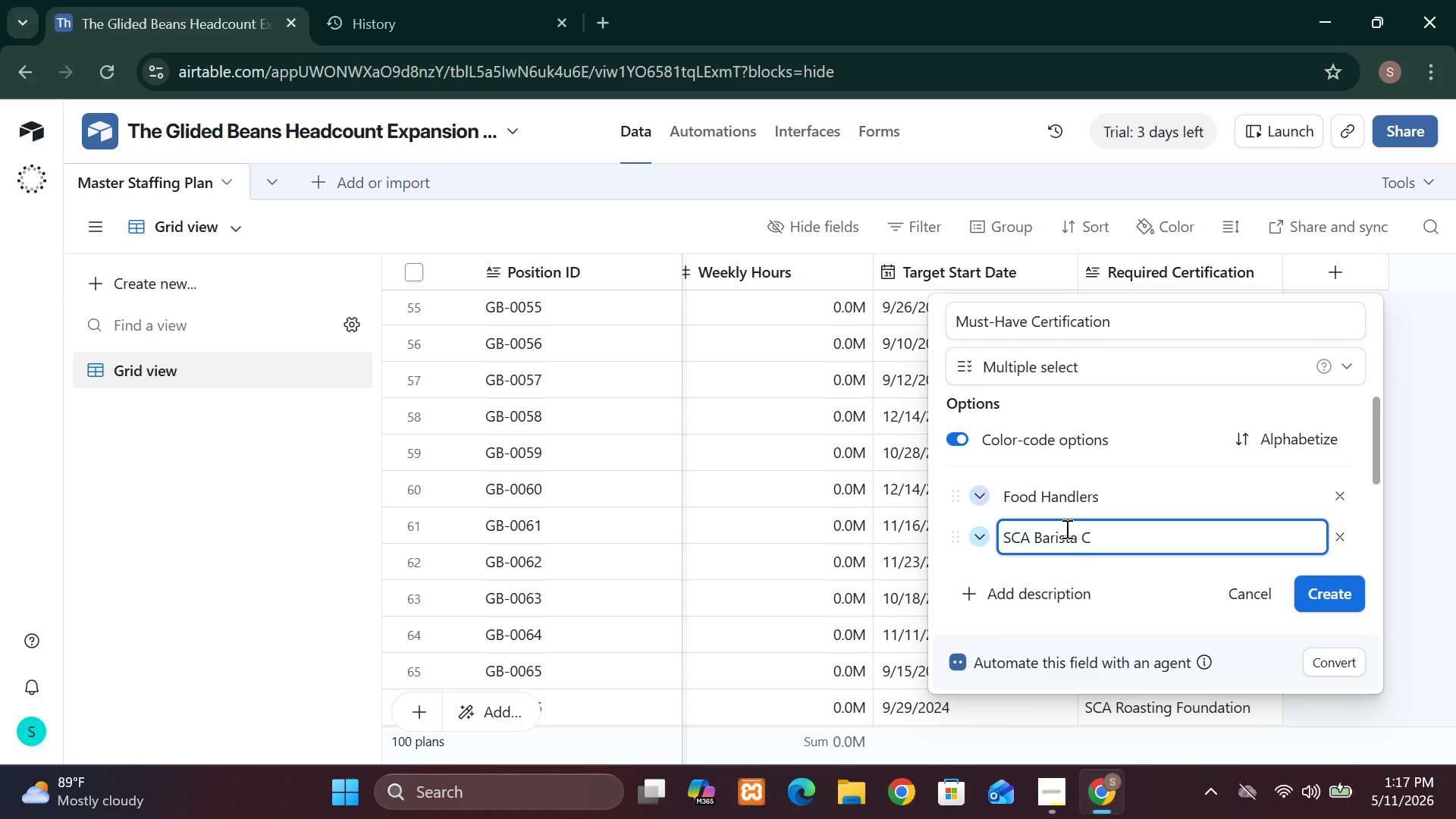 
key(CapsLock)
 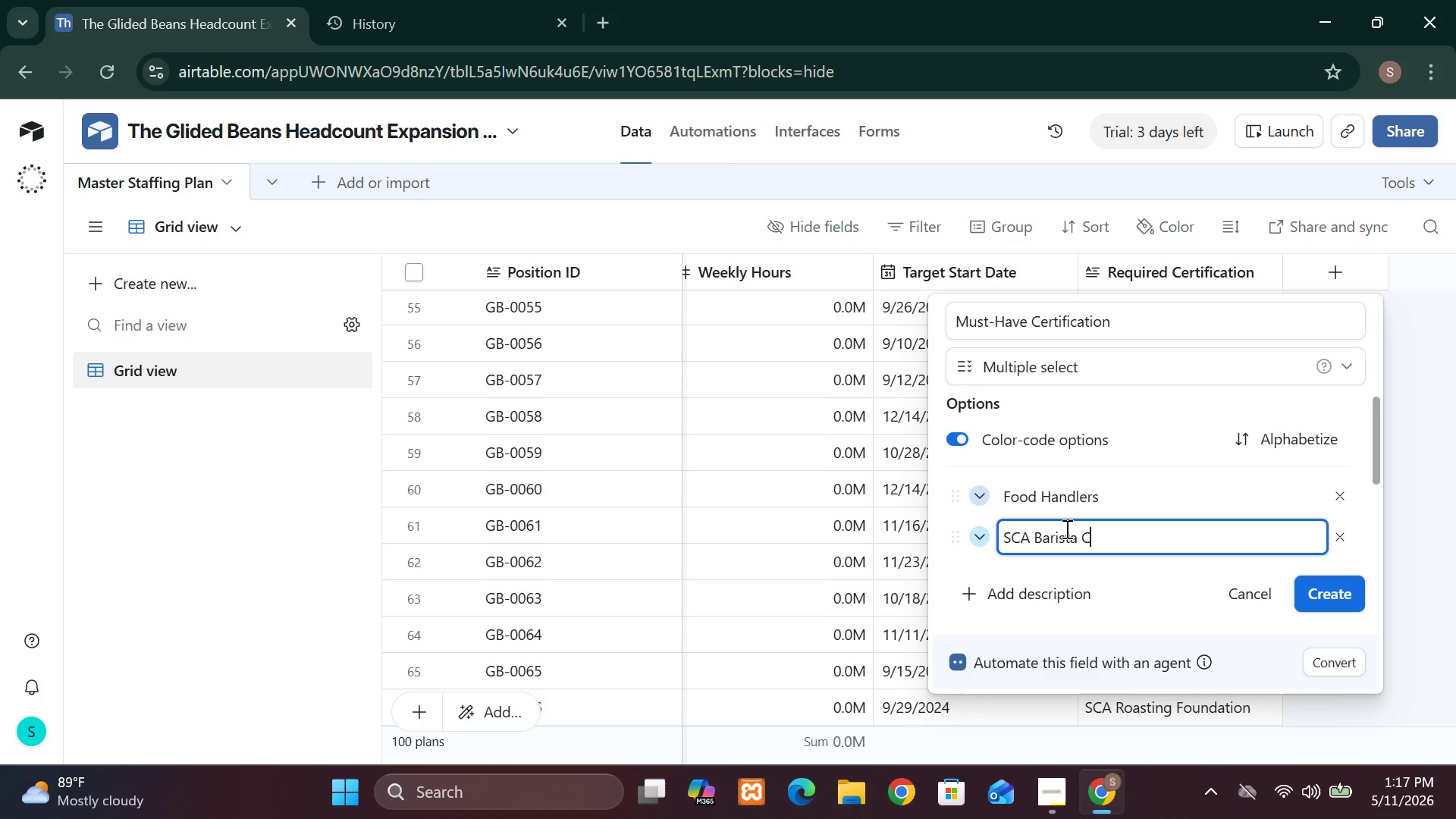 
type(ertification)
 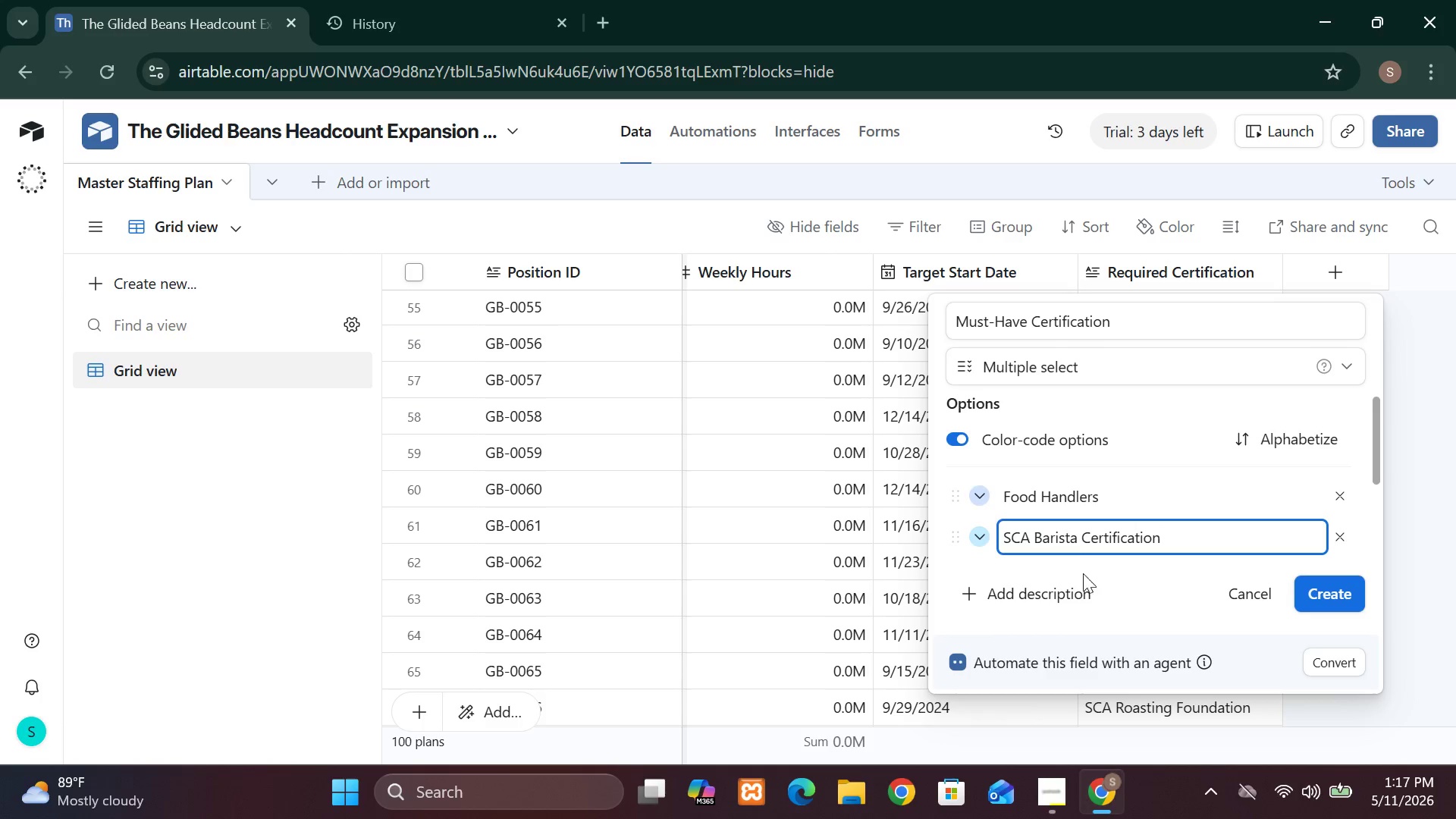 
left_click([1079, 585])
 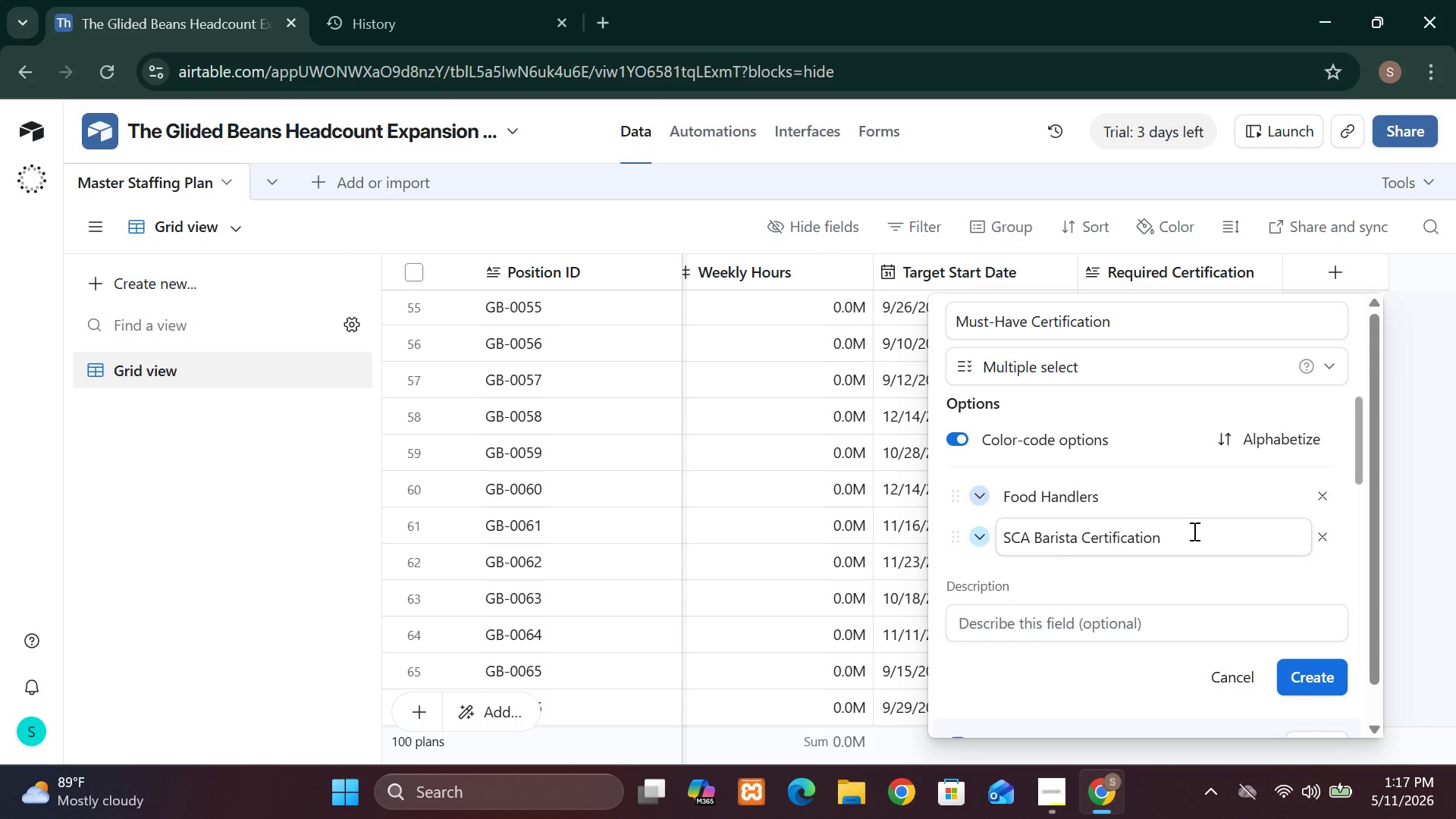 
left_click([1188, 540])
 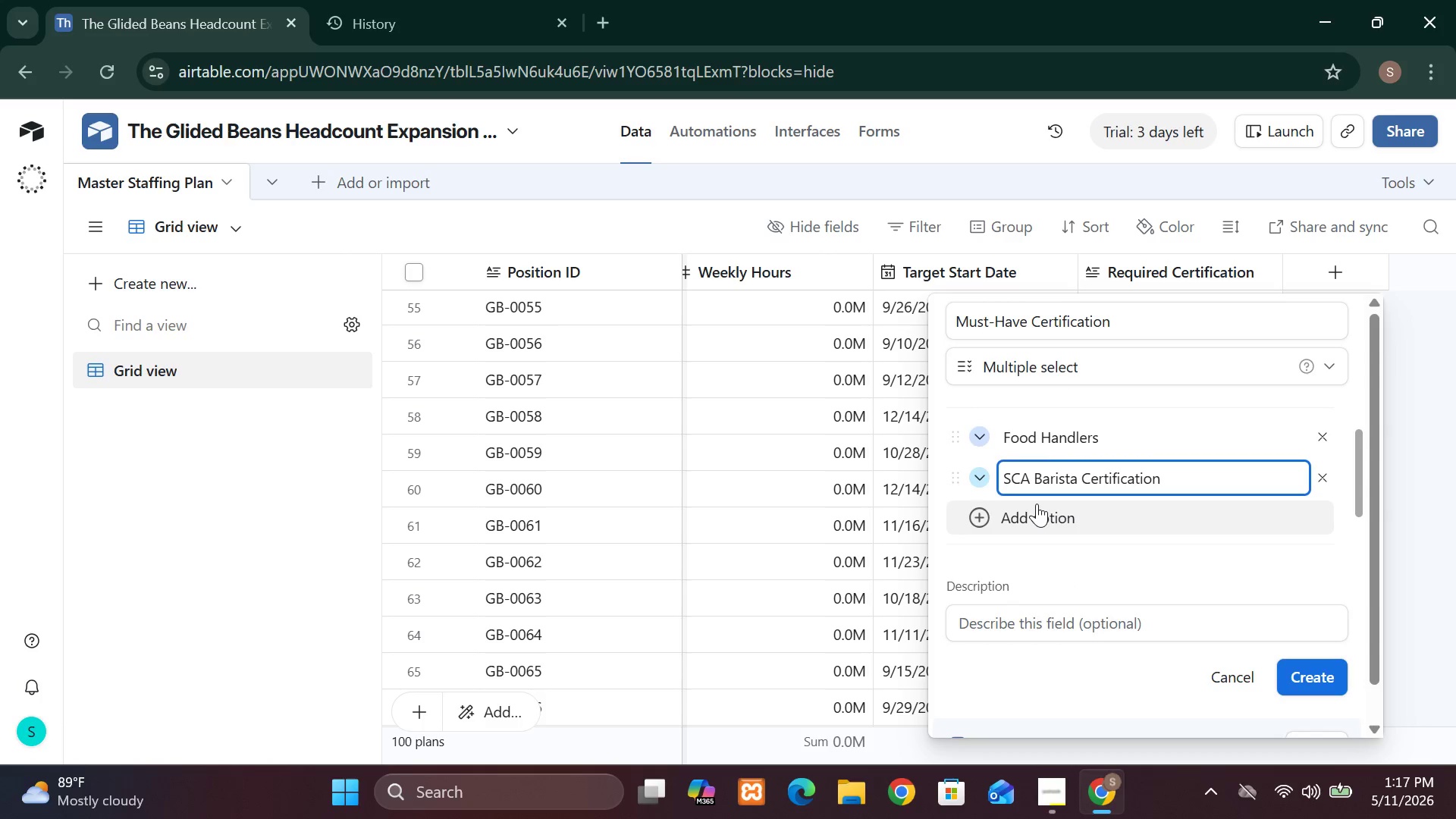 
wait(10.94)
 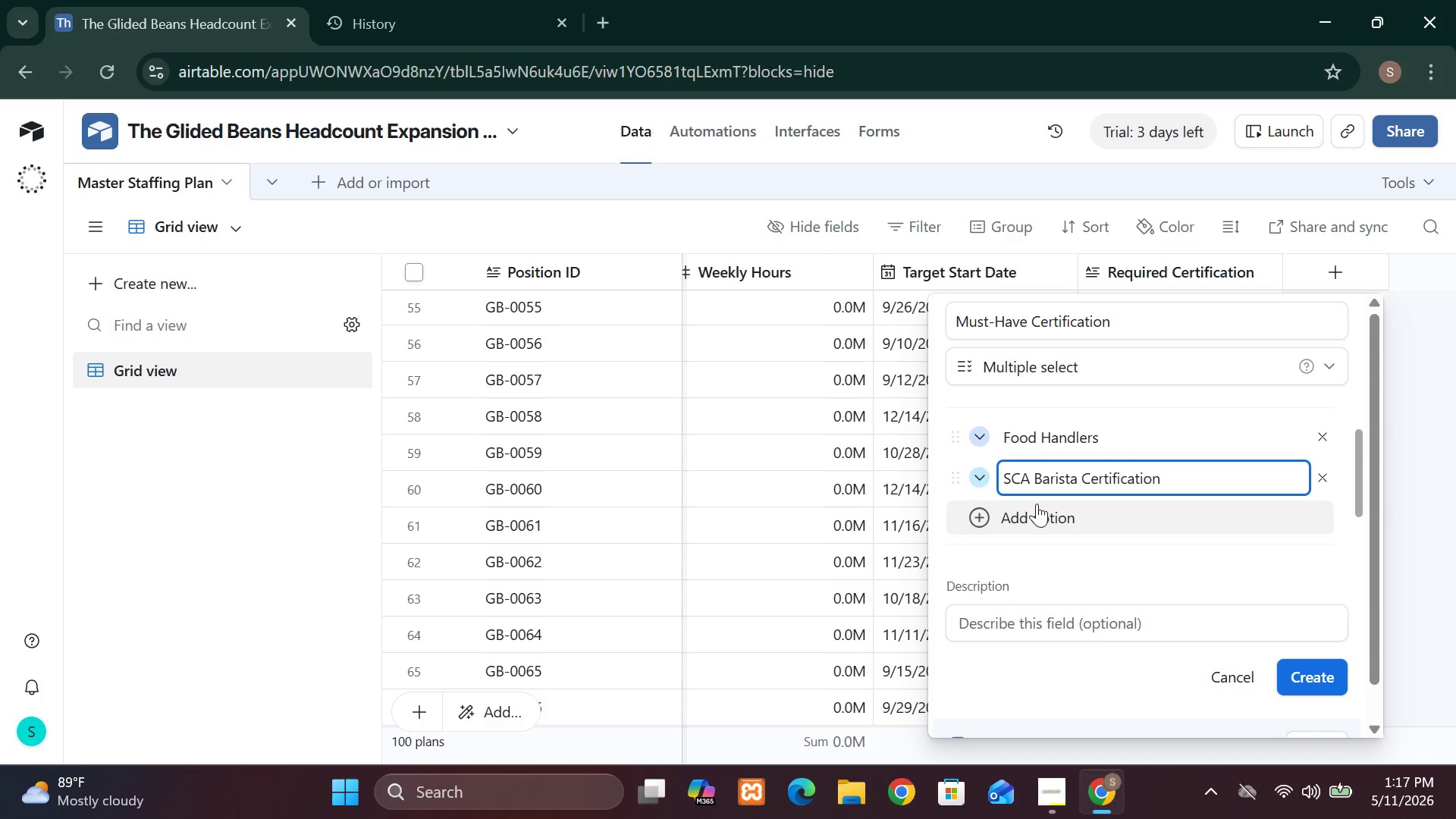 
left_click([1038, 504])
 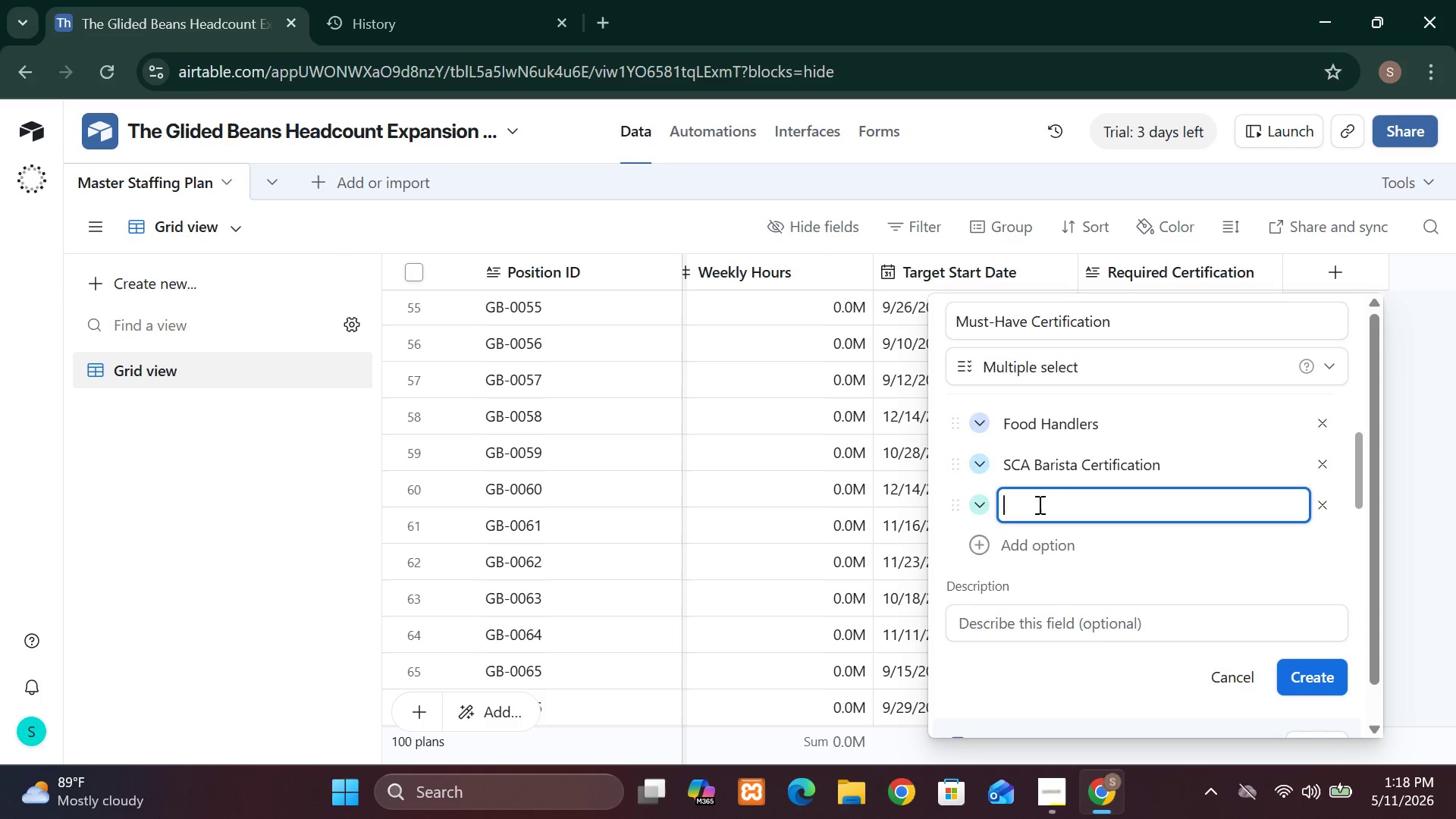 
type(First Aid)
 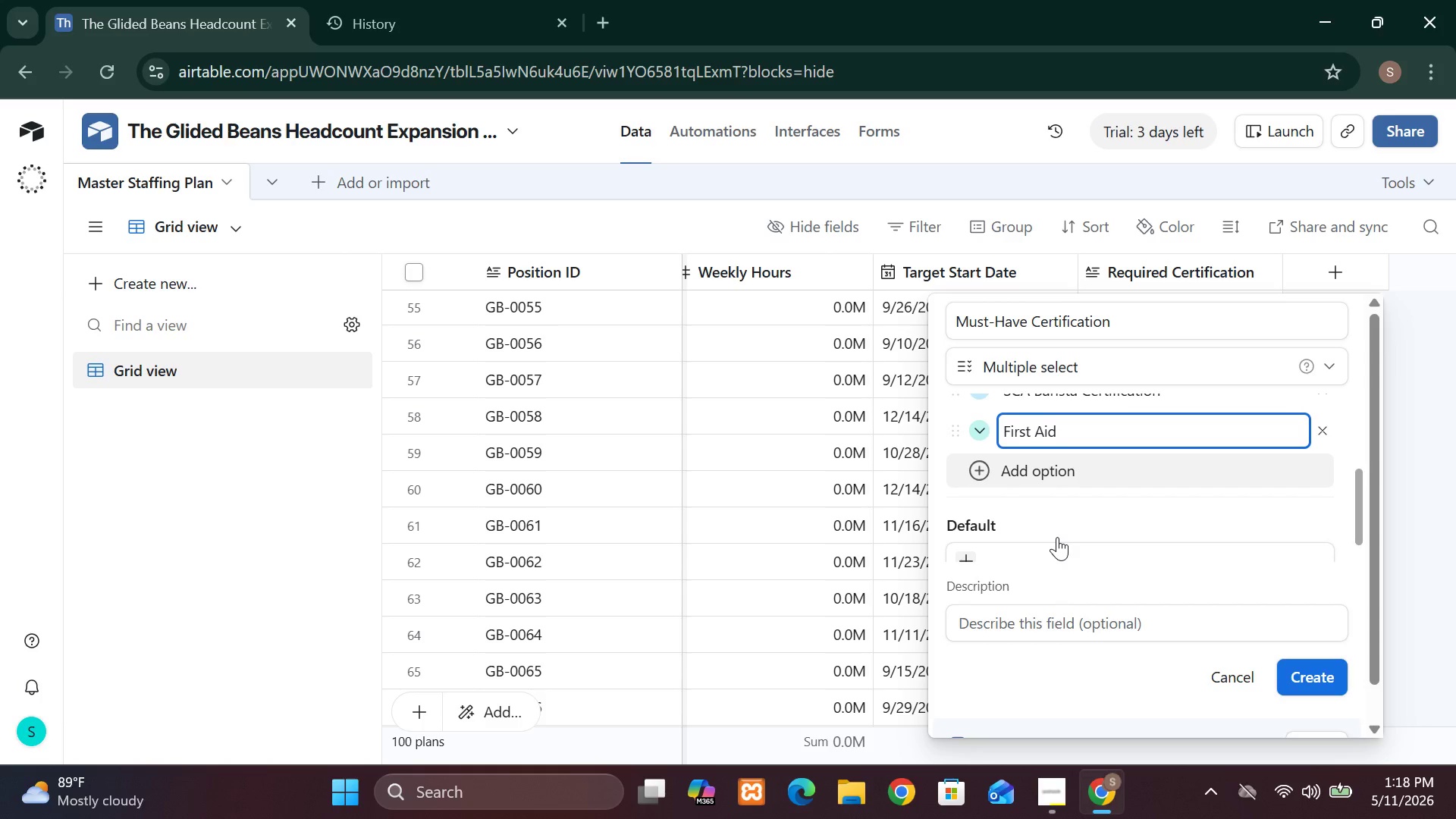 
wait(34.17)
 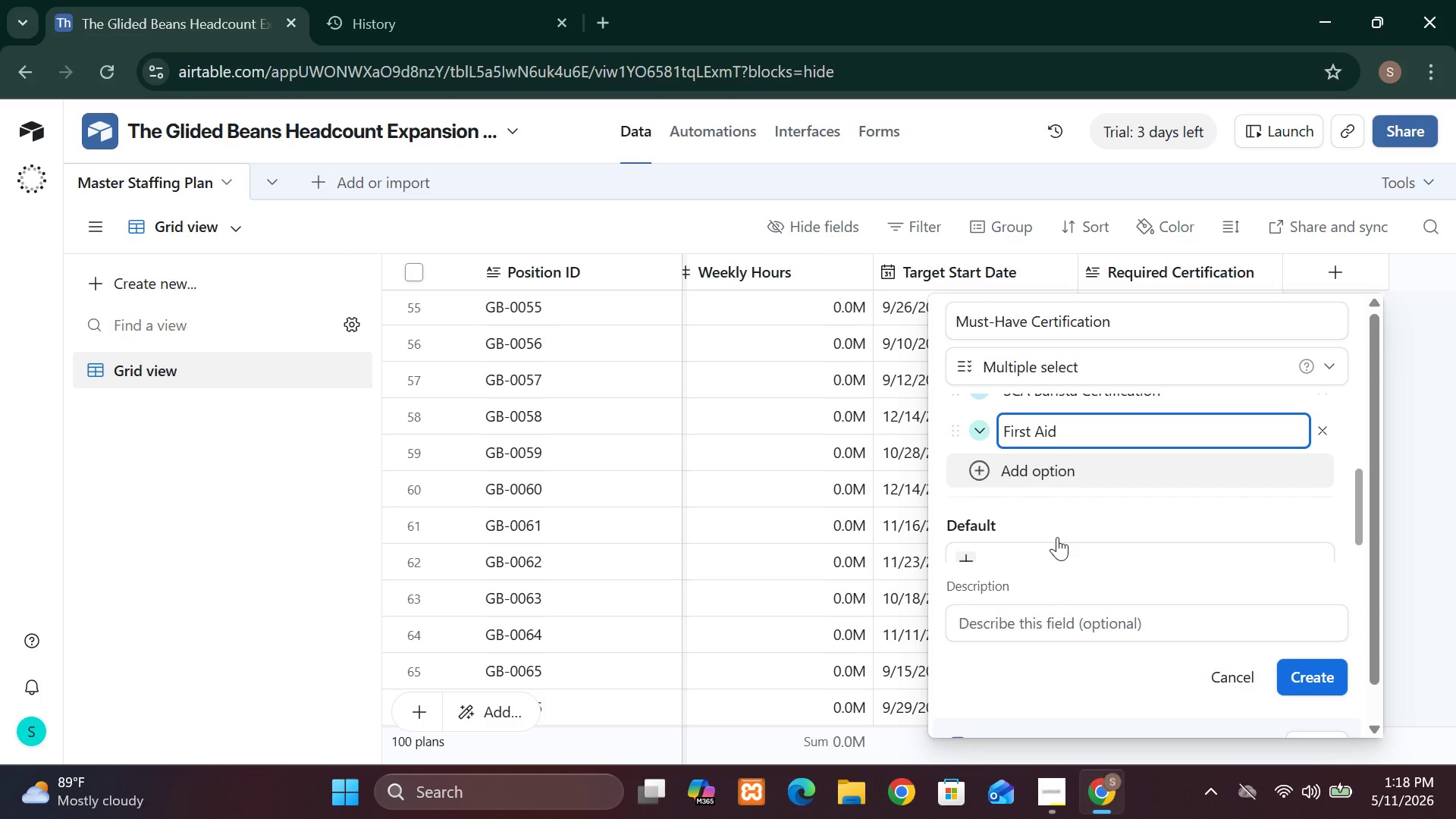 
left_click([1023, 479])
 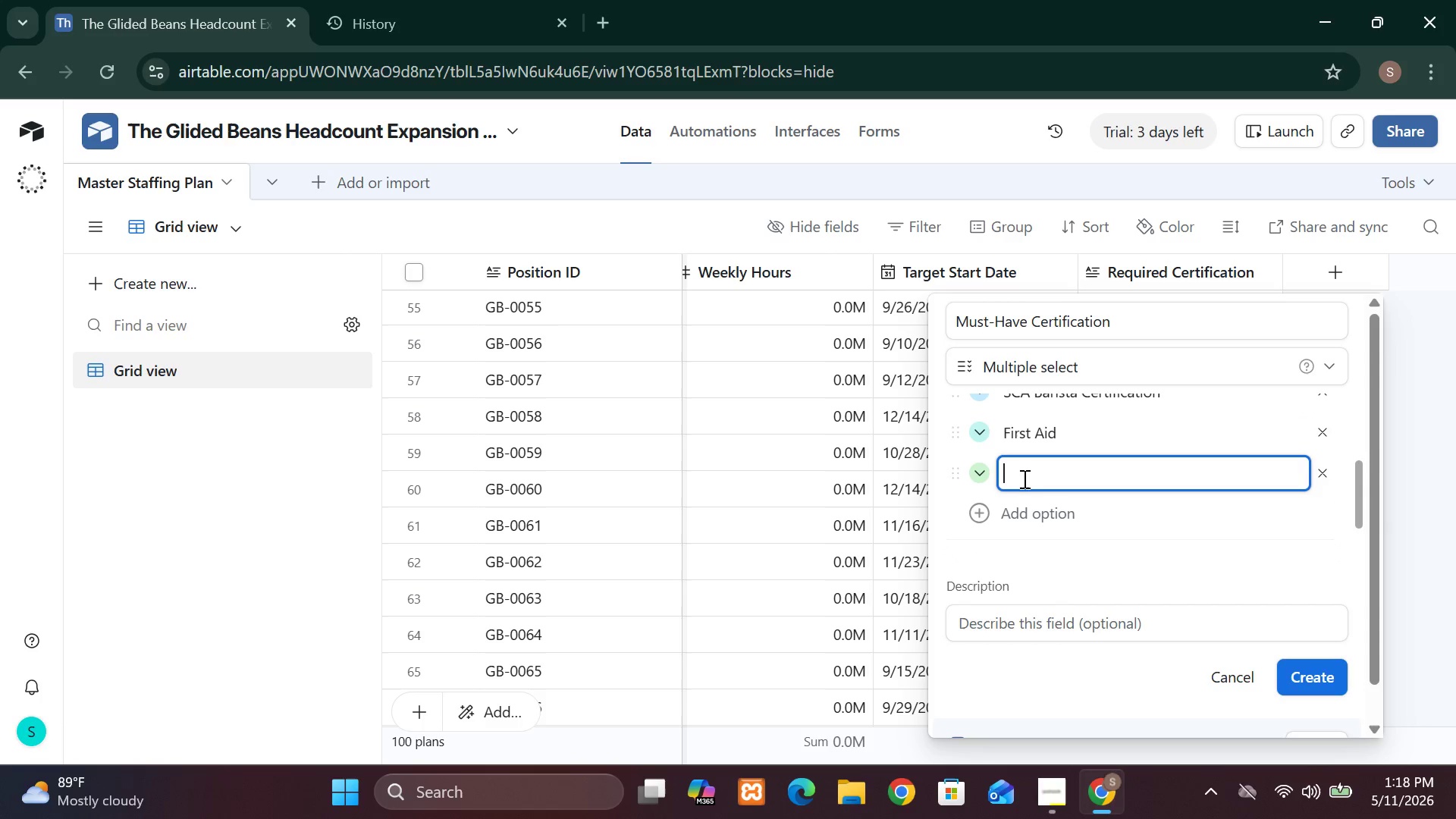 
type(Kitcen)
 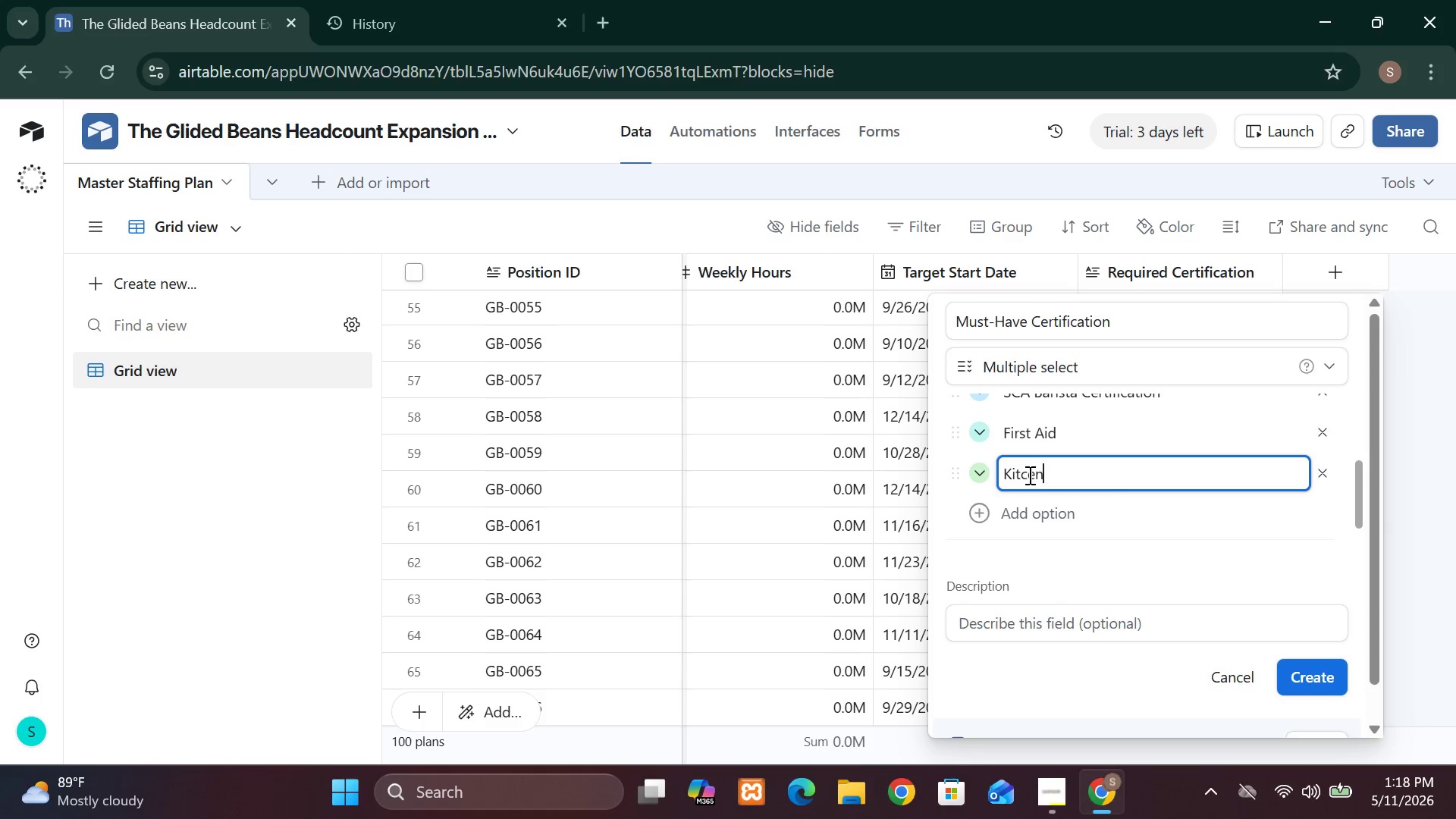 
wait(6.08)
 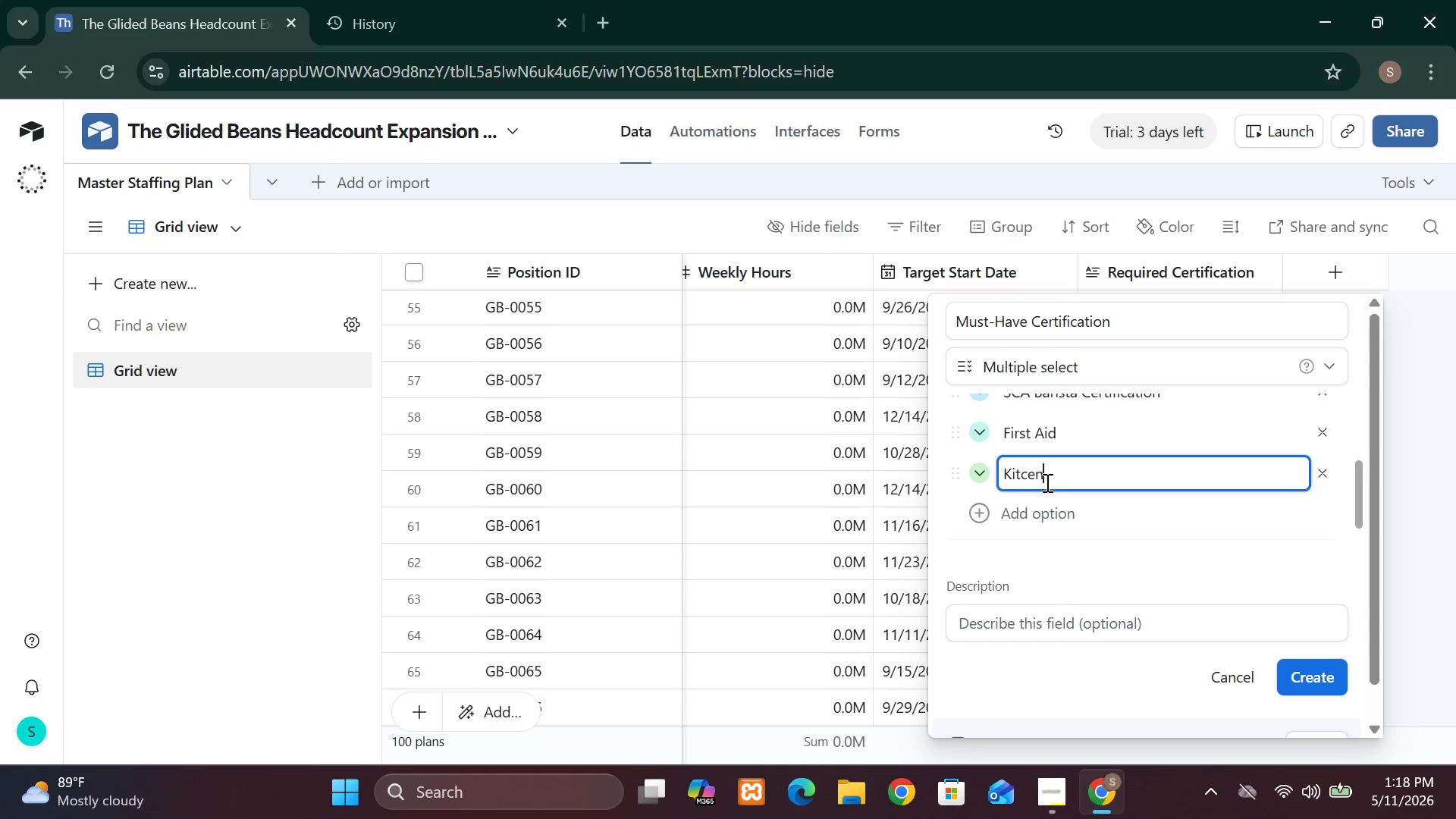 
left_click([1025, 472])
 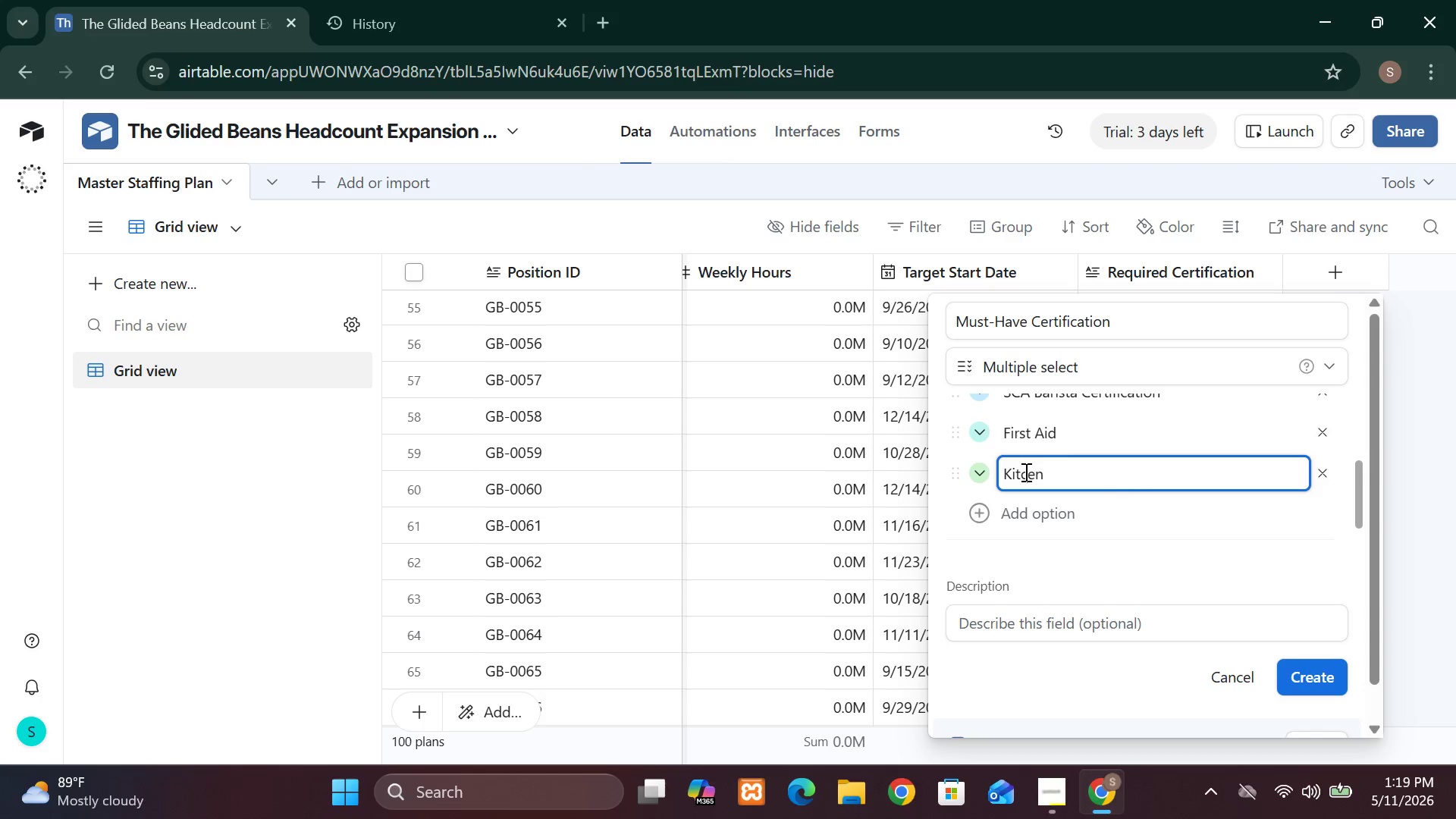 
key(H)
 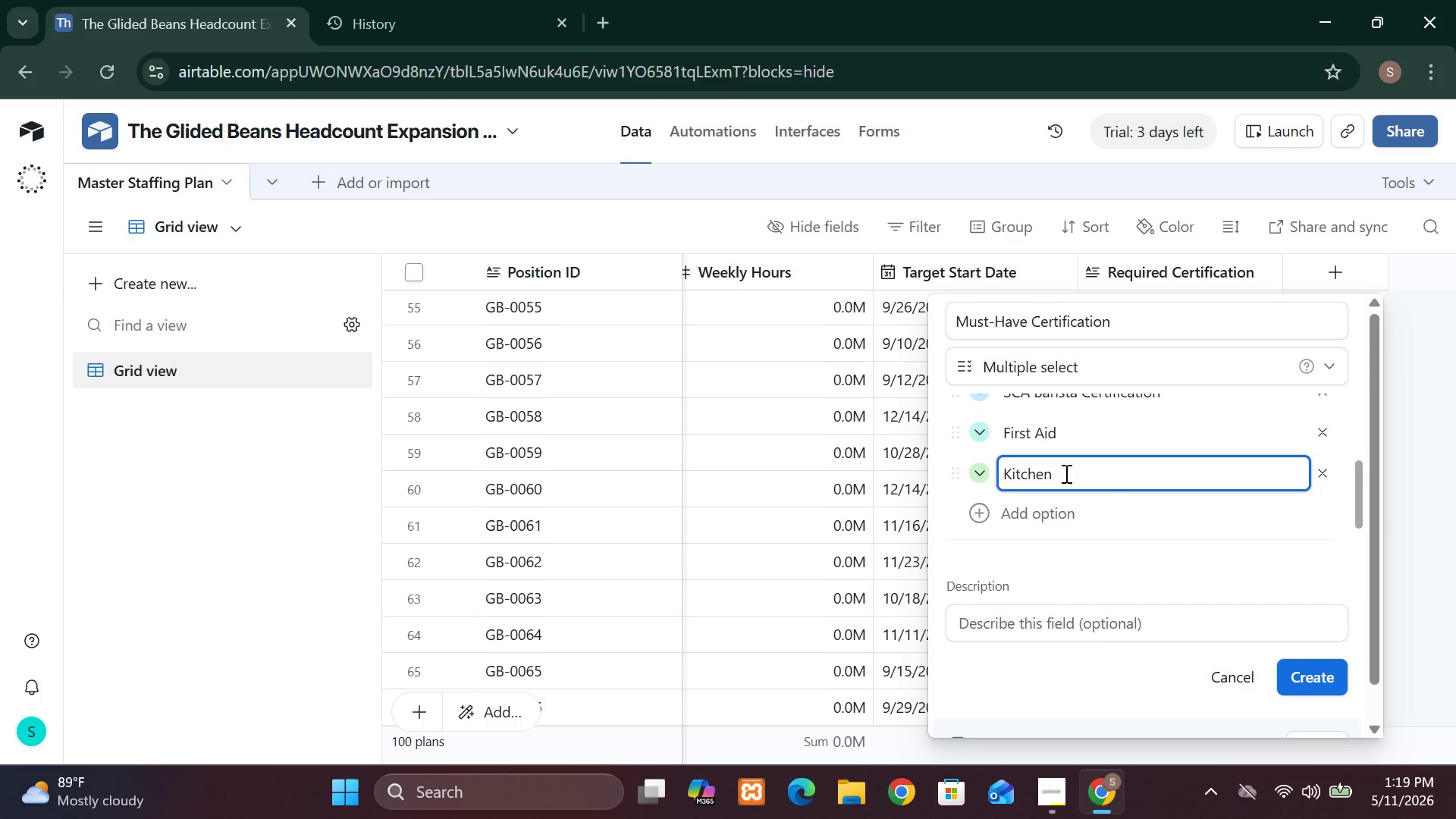 
wait(6.75)
 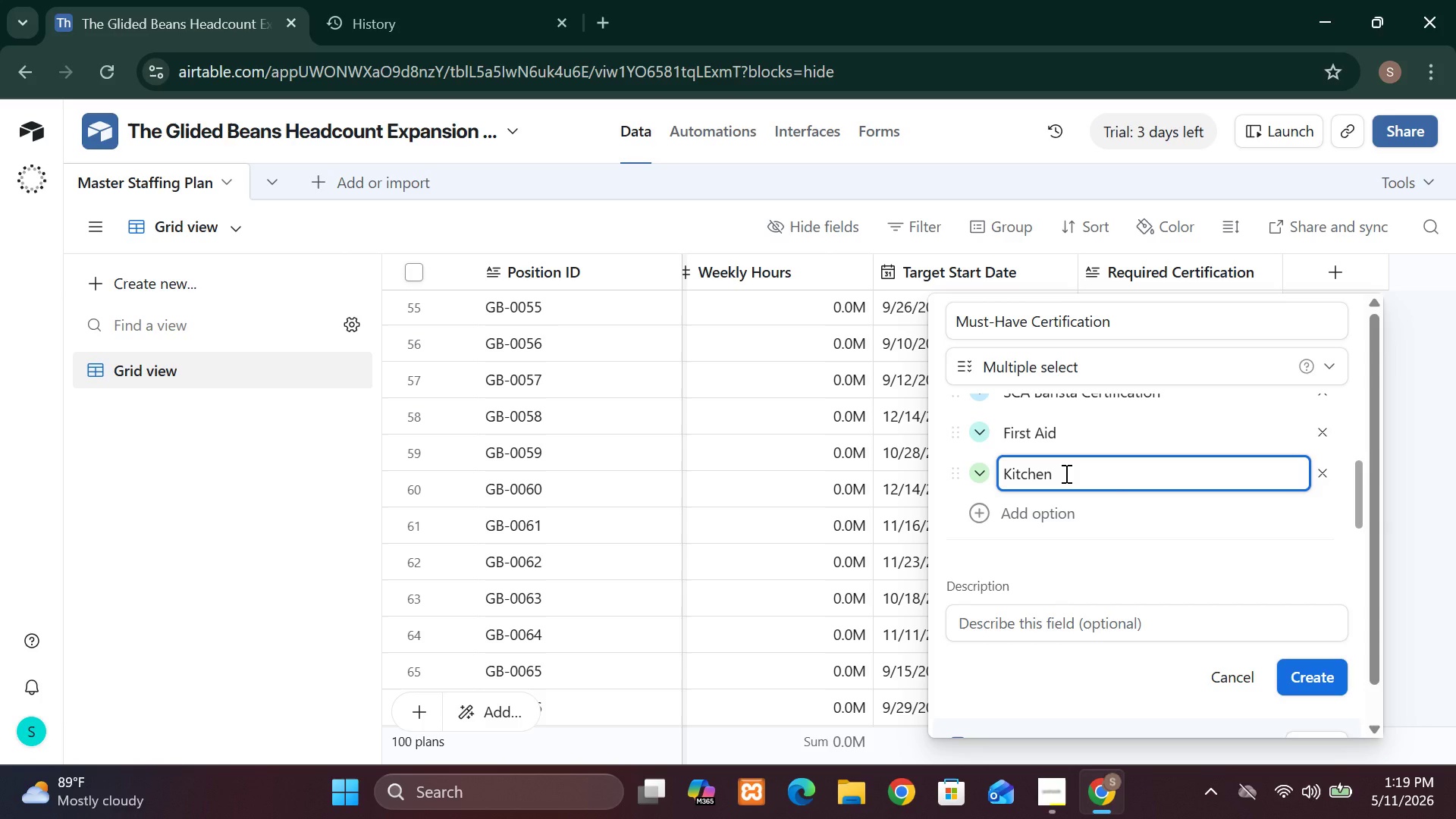 
key(Space)
 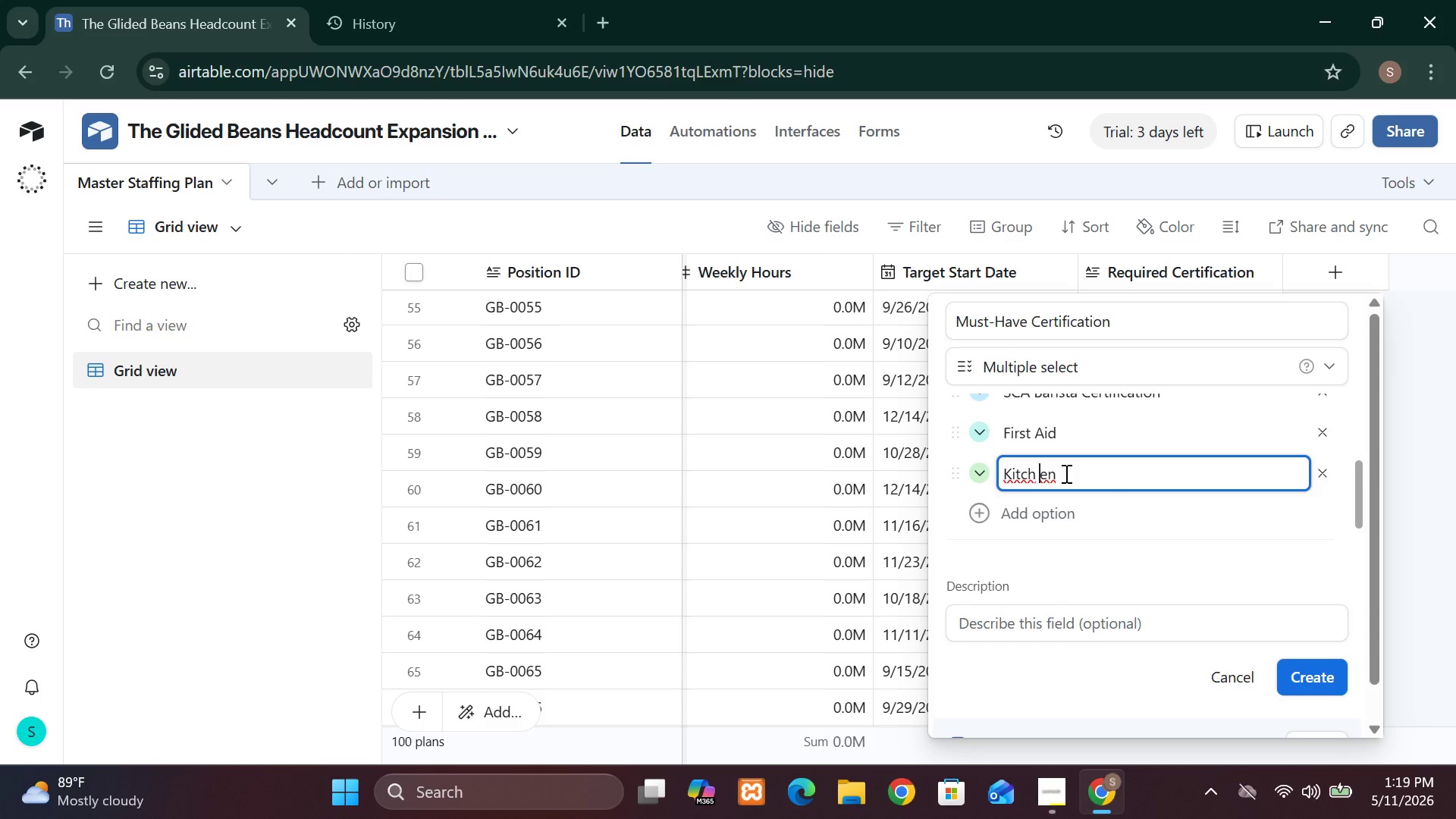 
key(Backspace)
 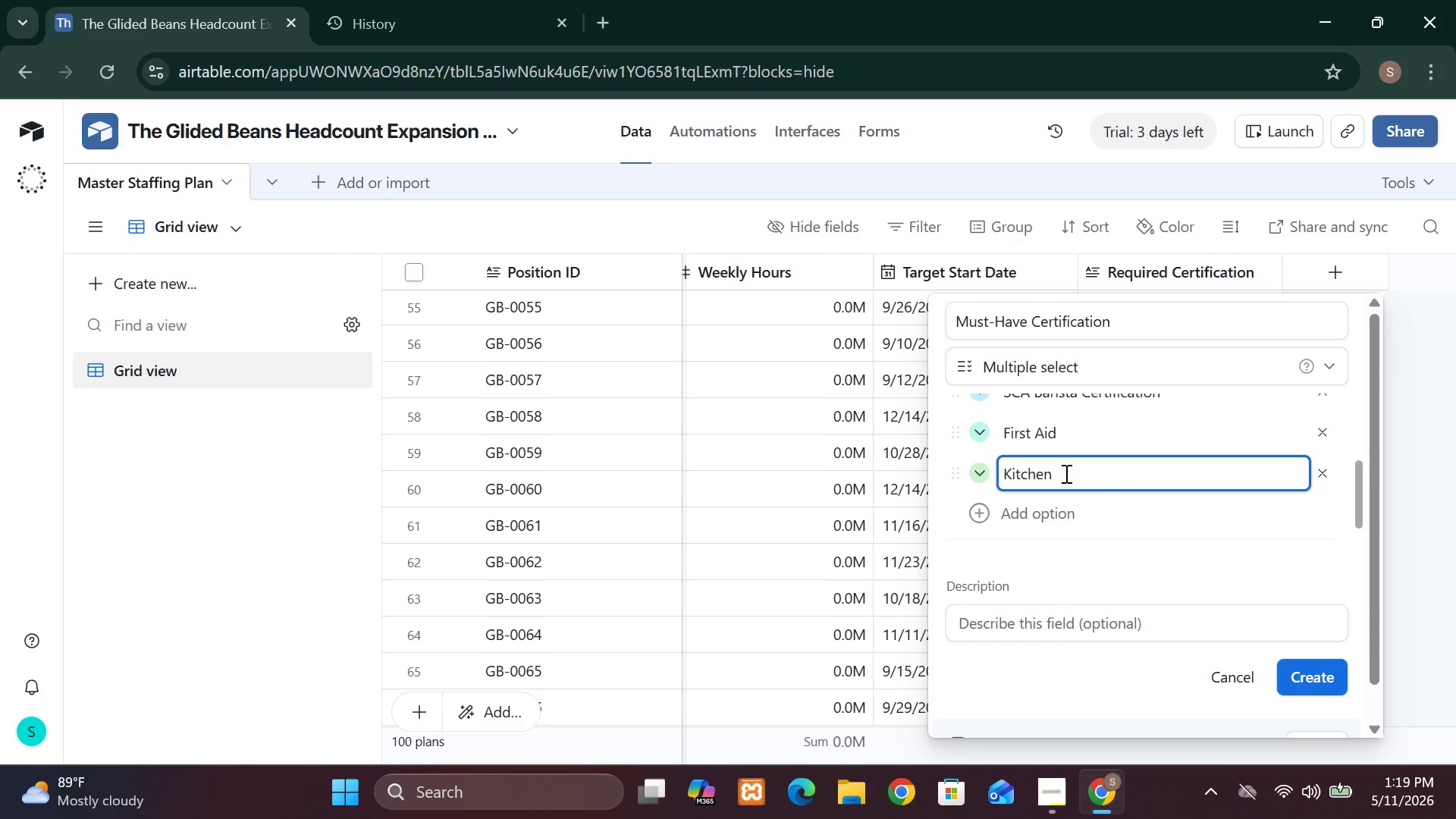 
key(ArrowRight)
 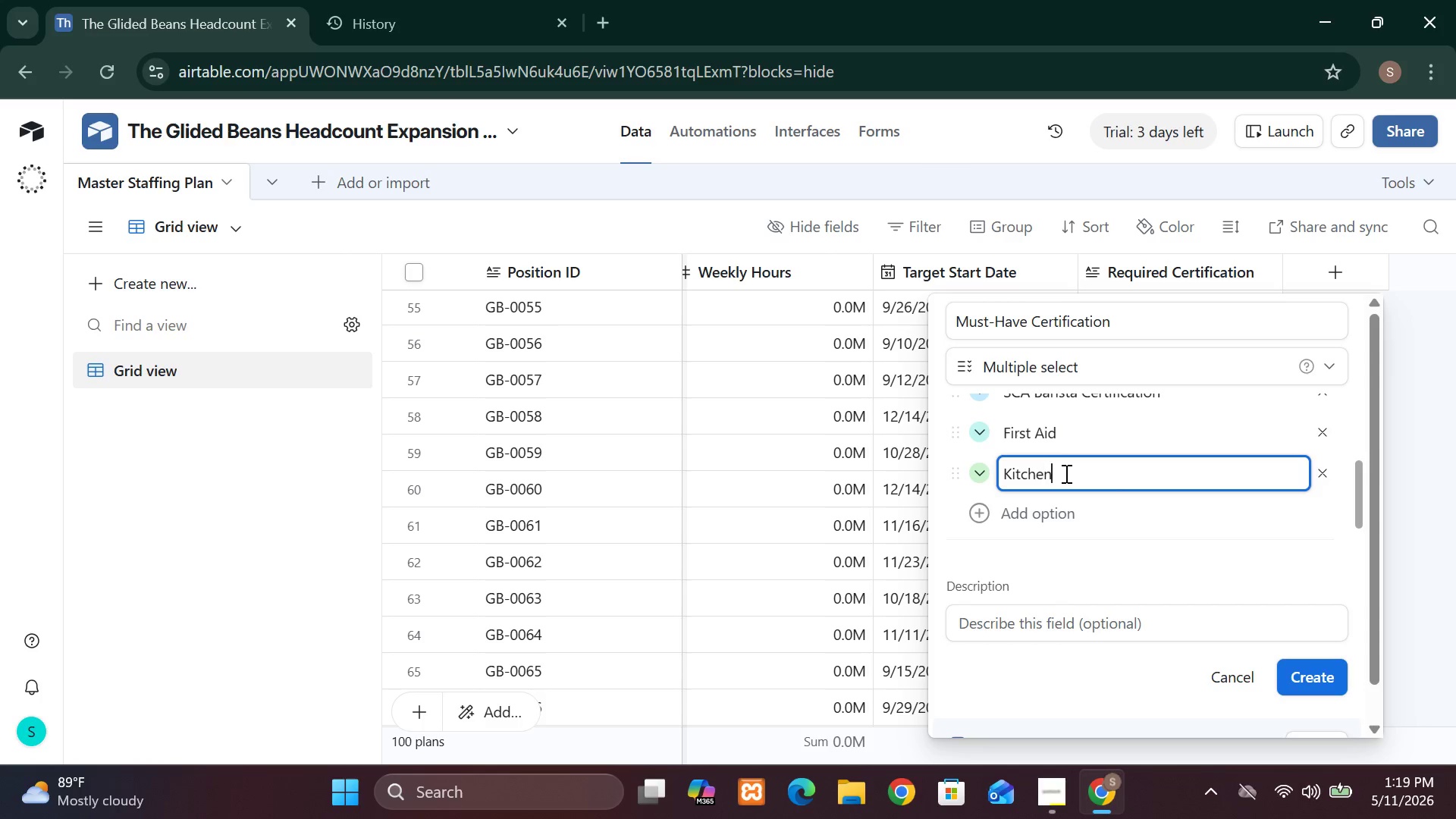 
key(ArrowRight)
 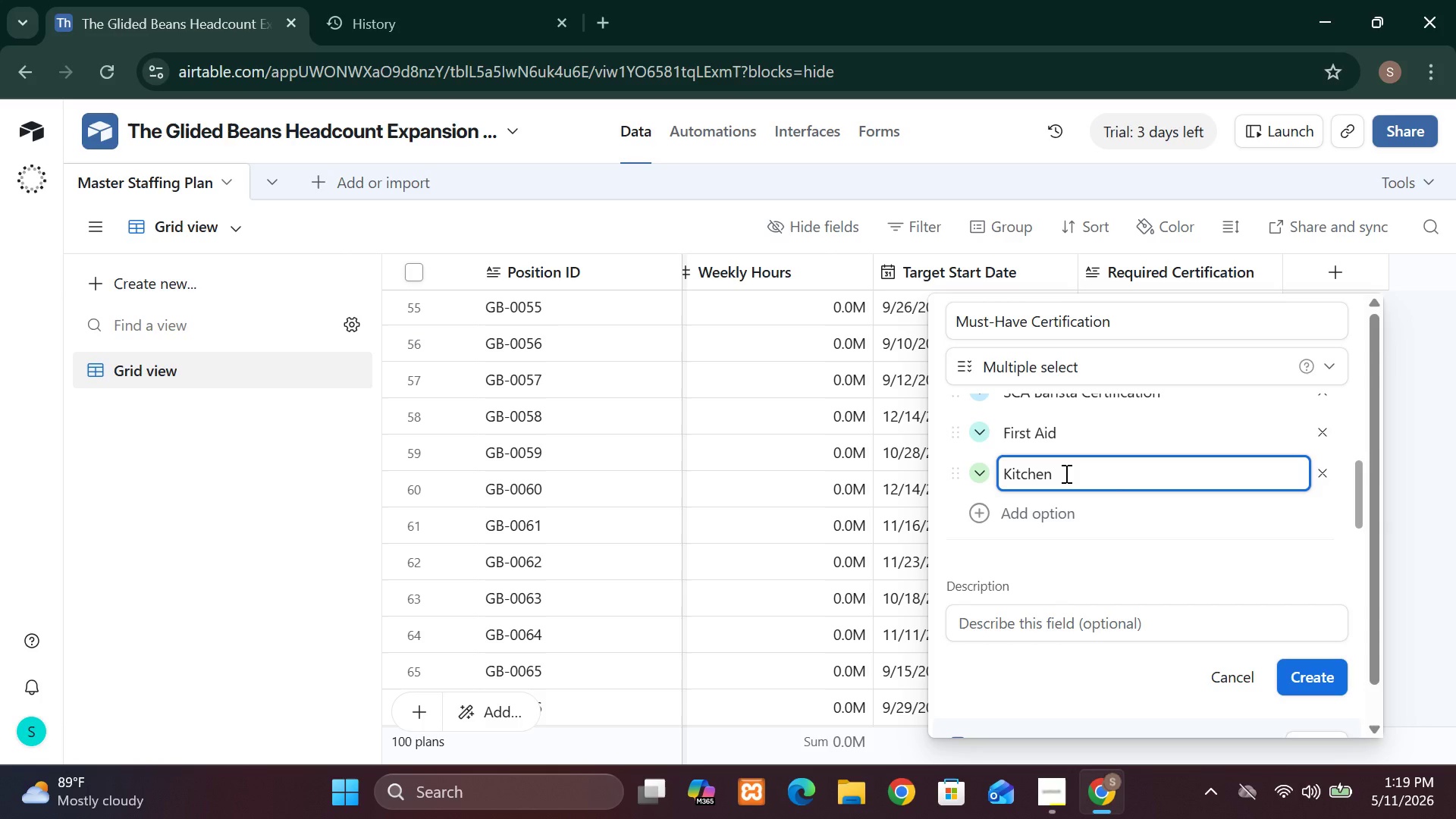 
type( Safety)
 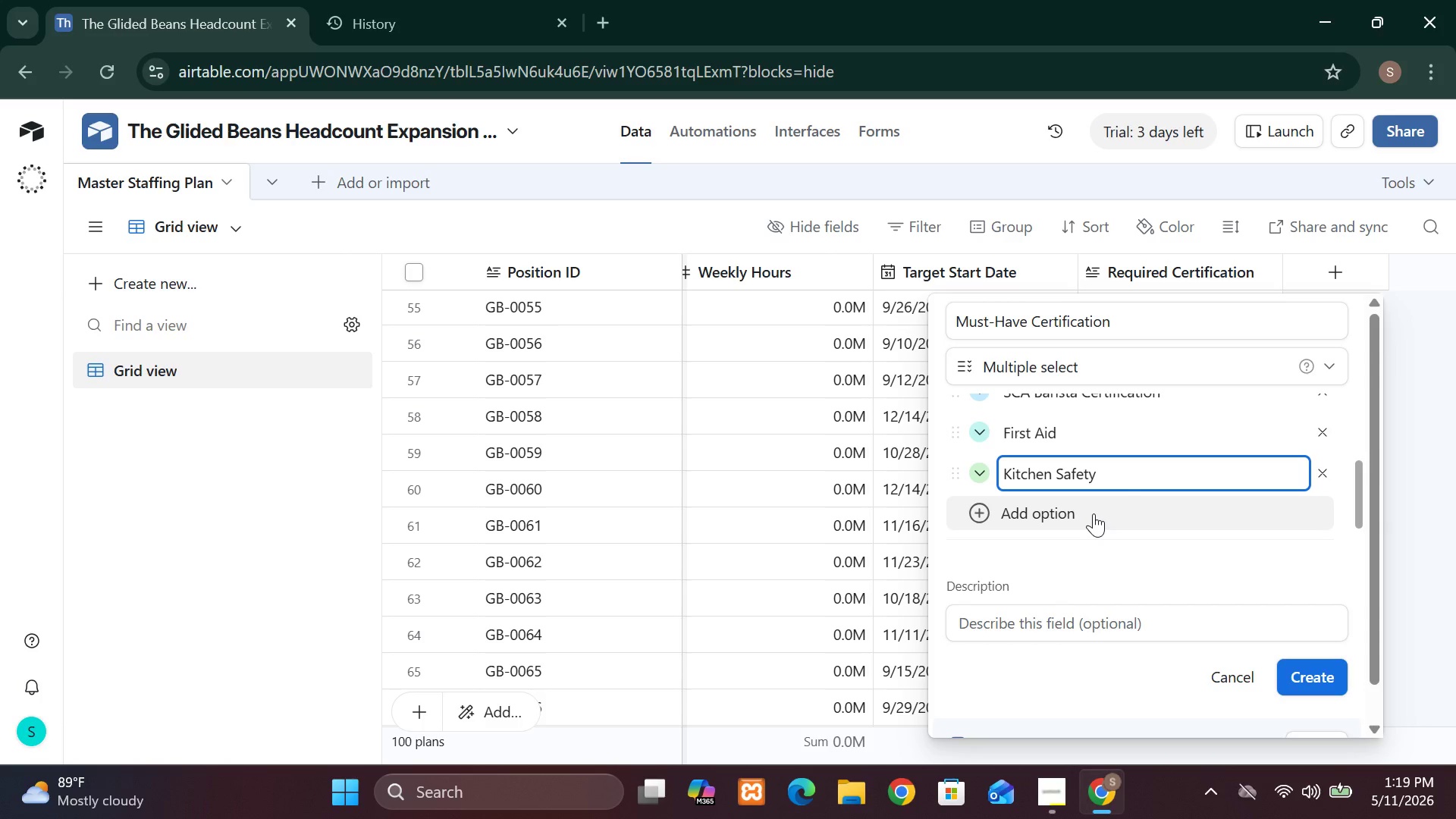 
left_click([1094, 513])
 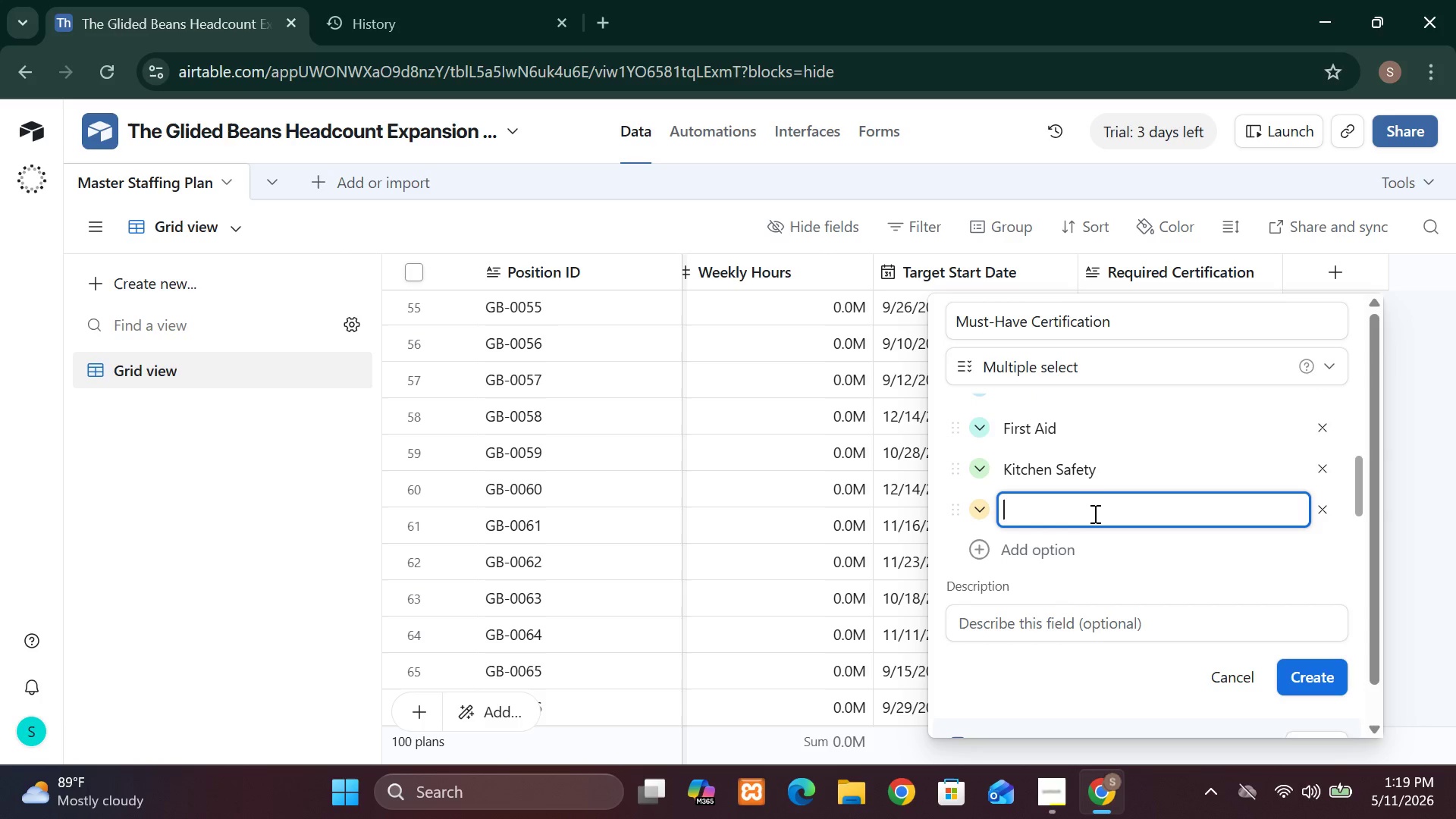 
type(m)
key(Backspace)
type(M )
key(Backspace)
type(anage)
 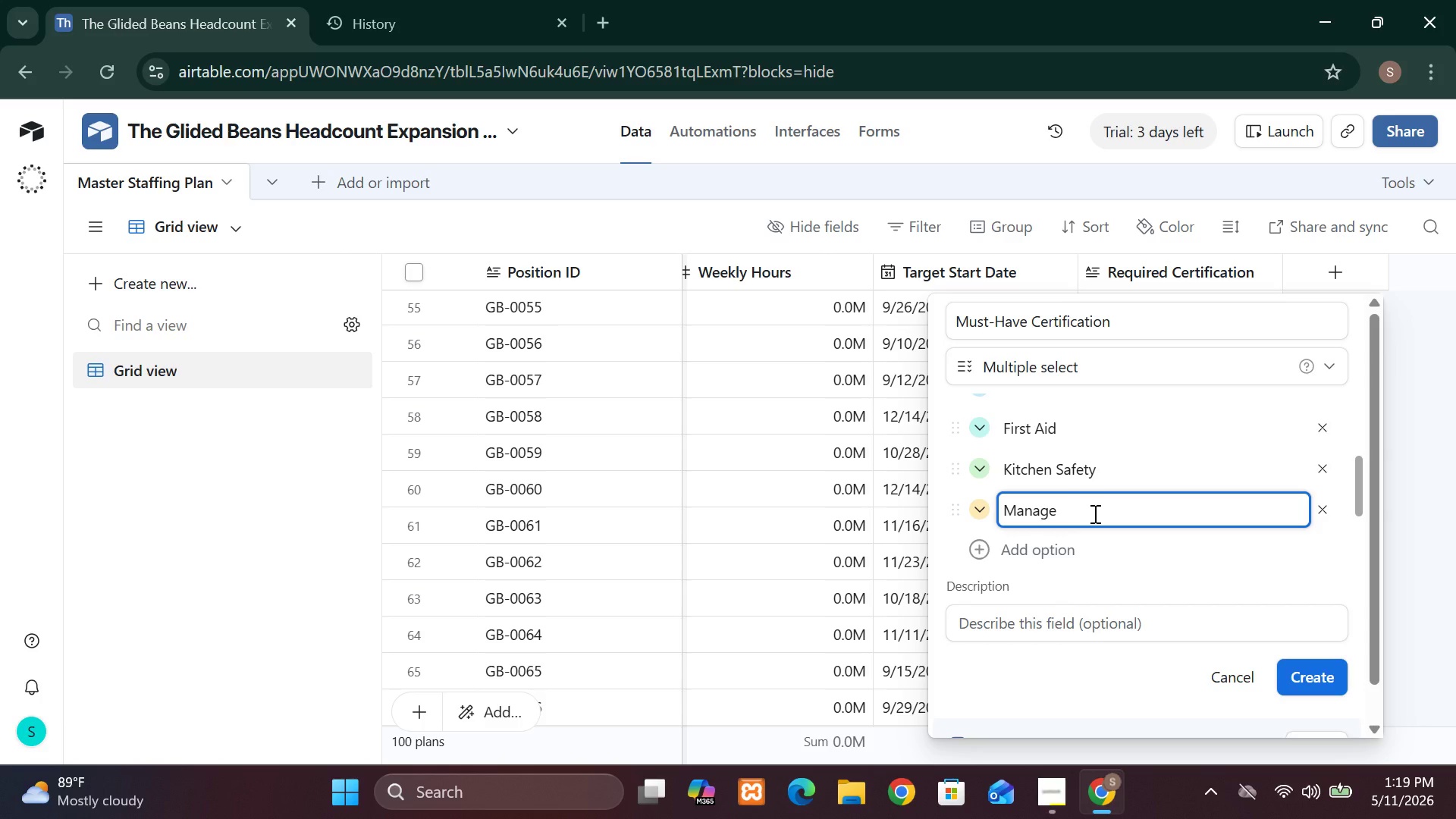 
wait(5.11)
 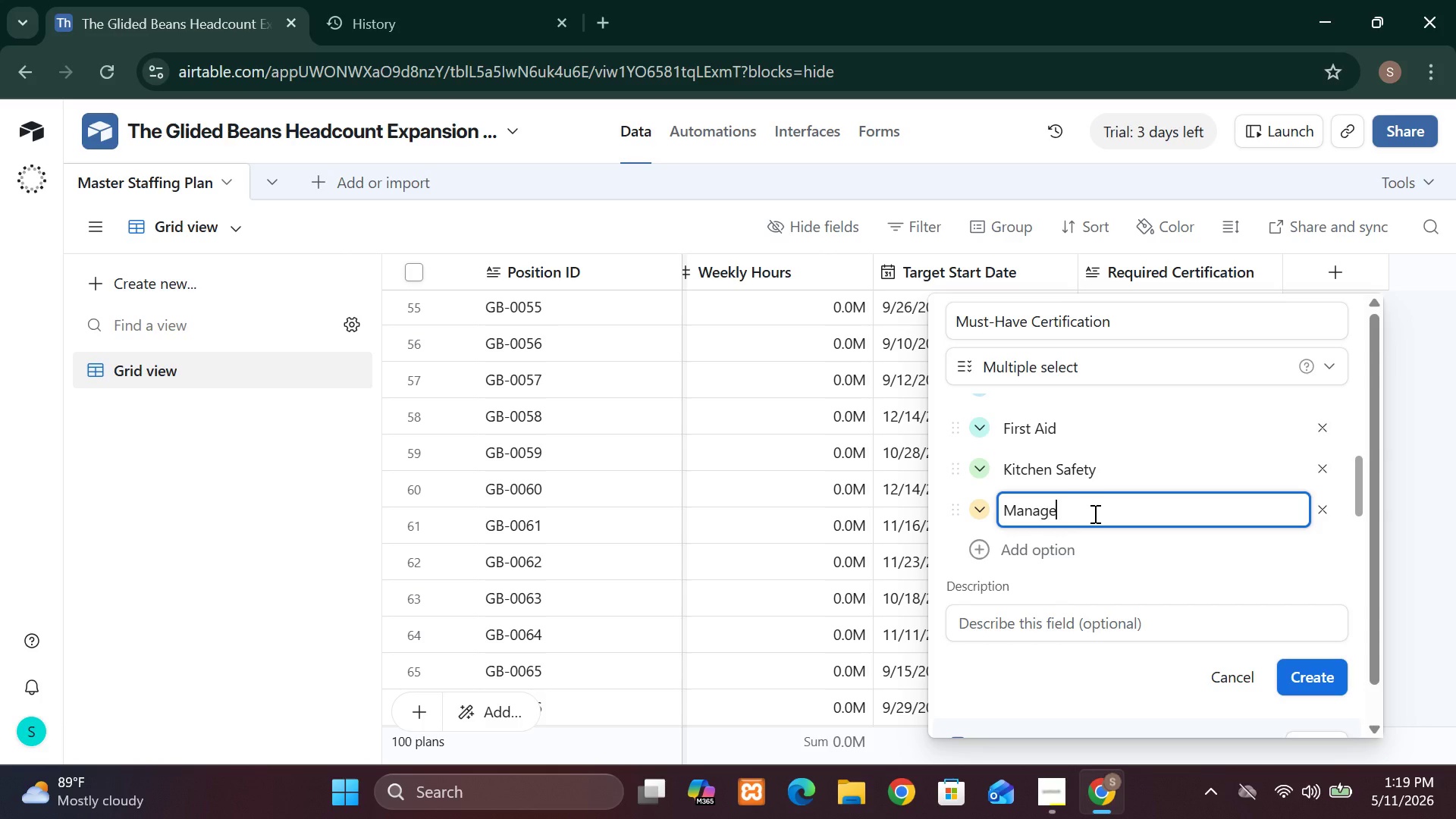 
type(ment)
 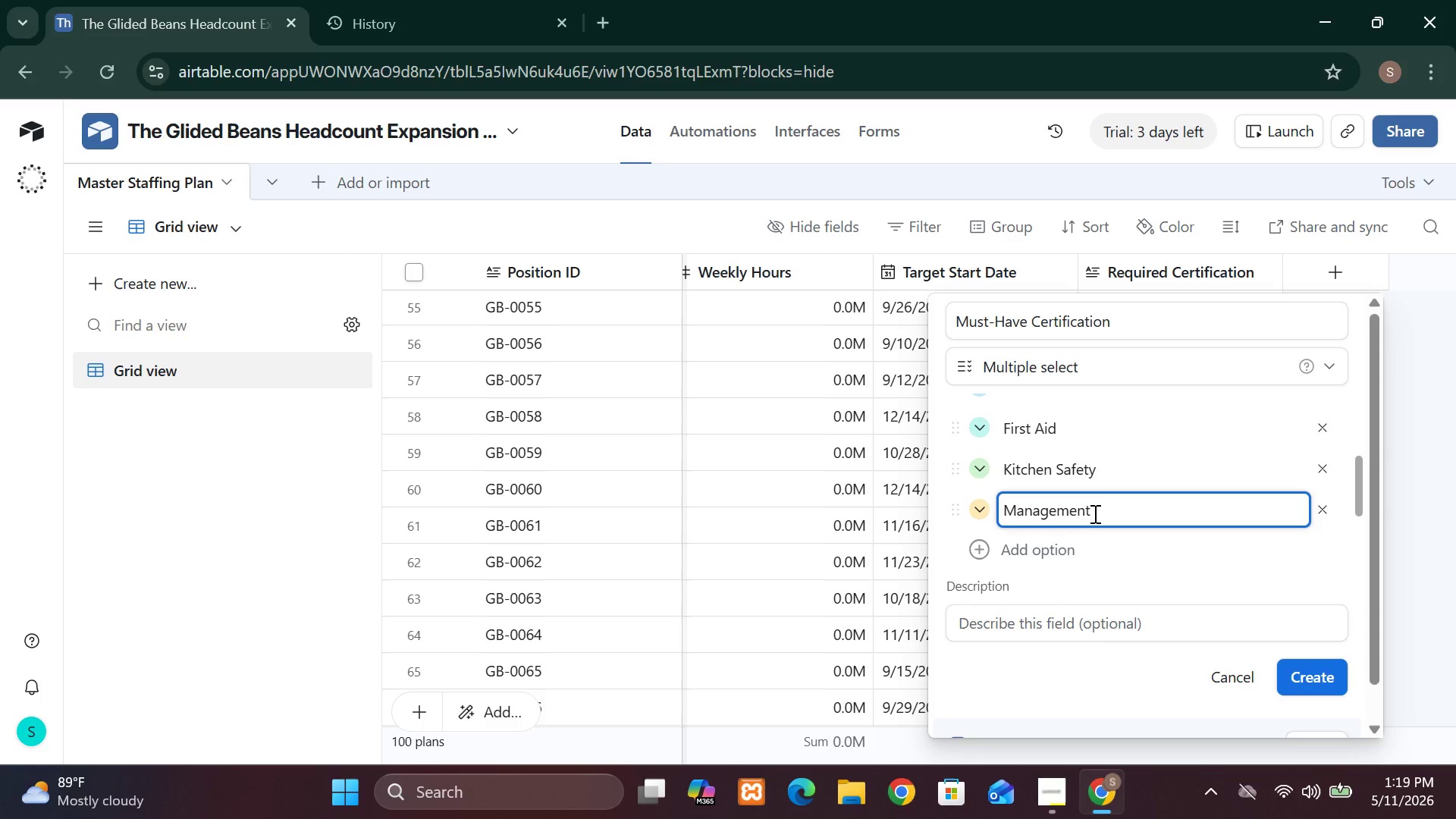 
type( Experience)
 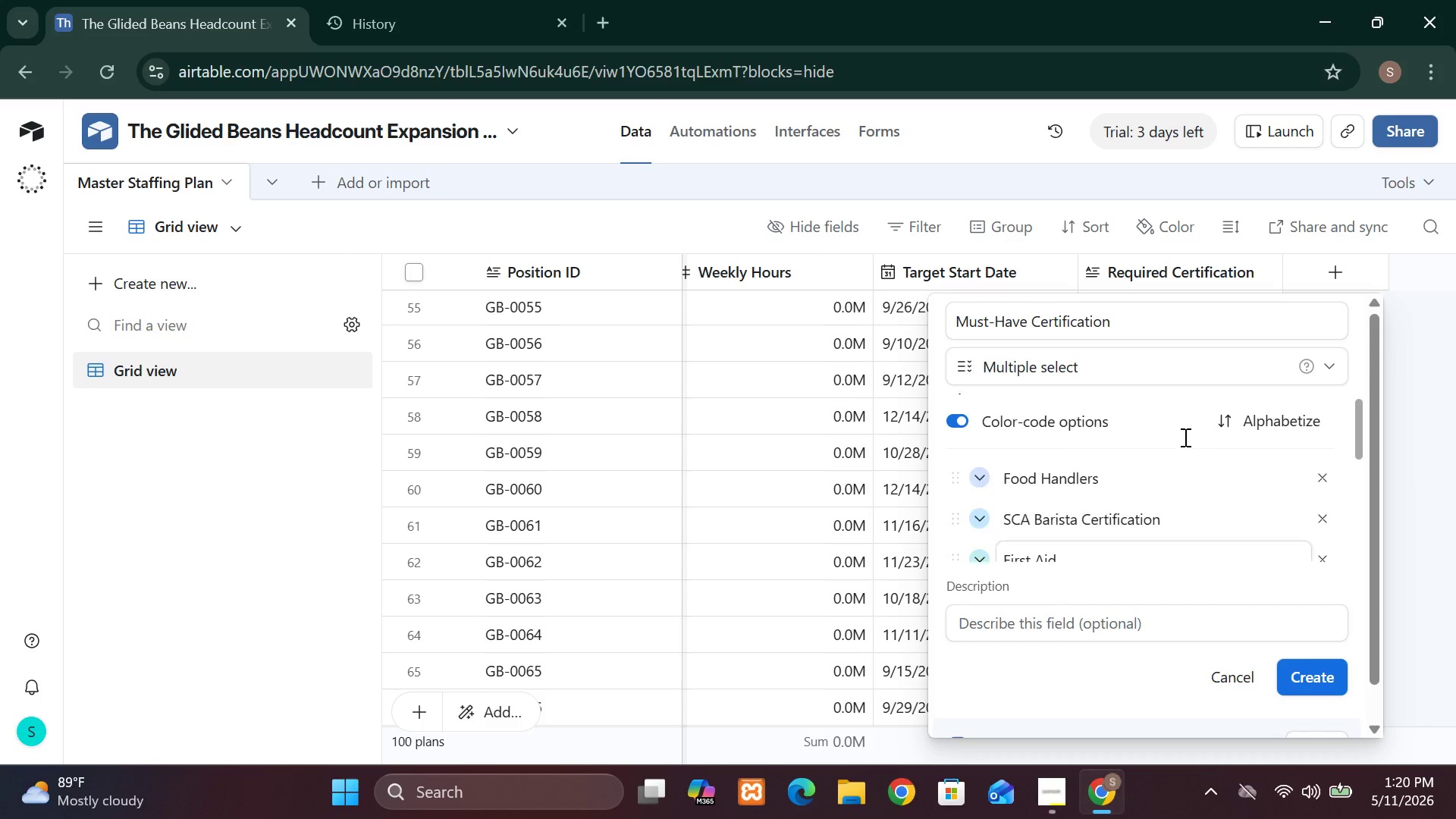 
wait(11.91)
 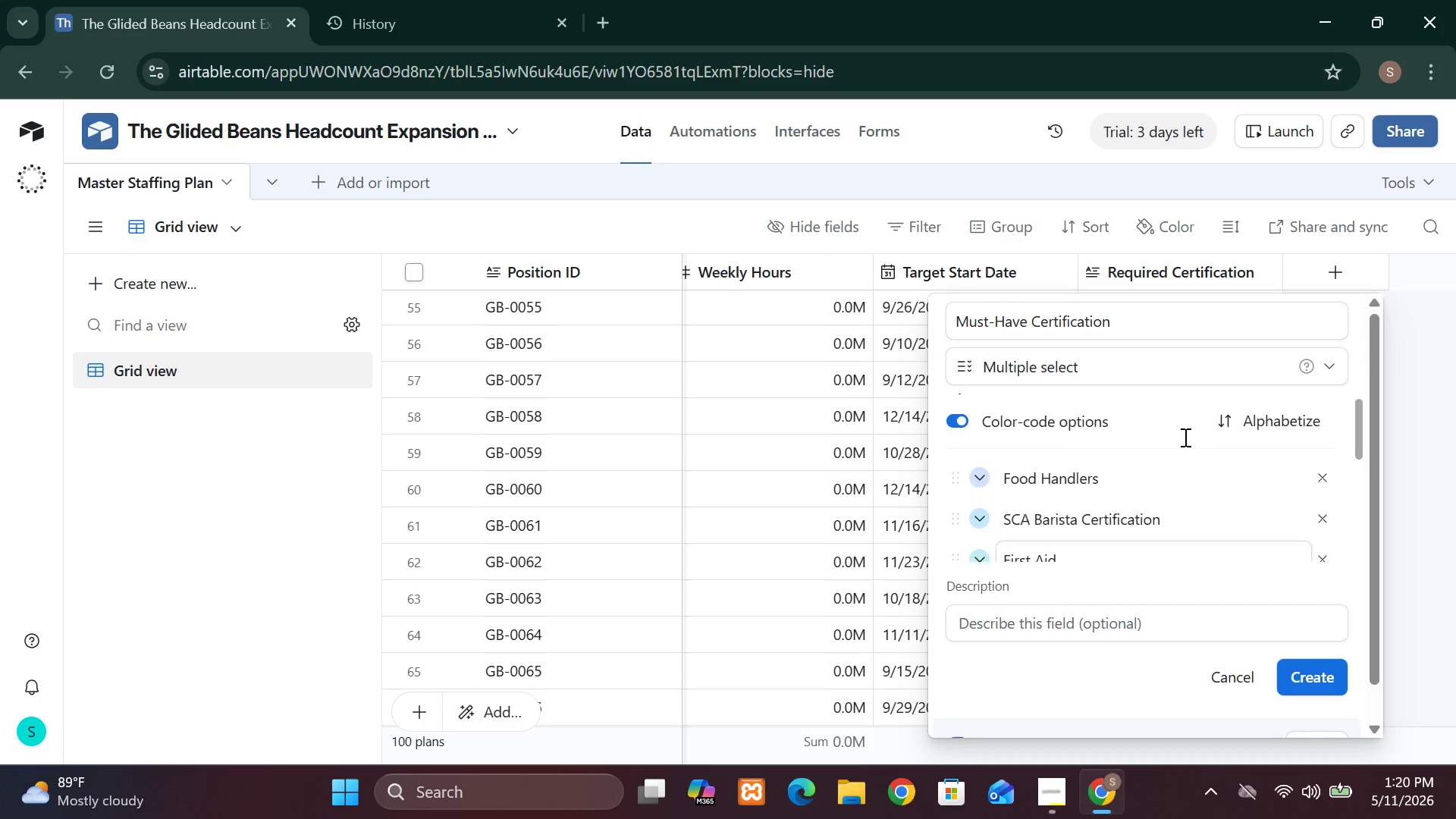 
left_click([1304, 676])
 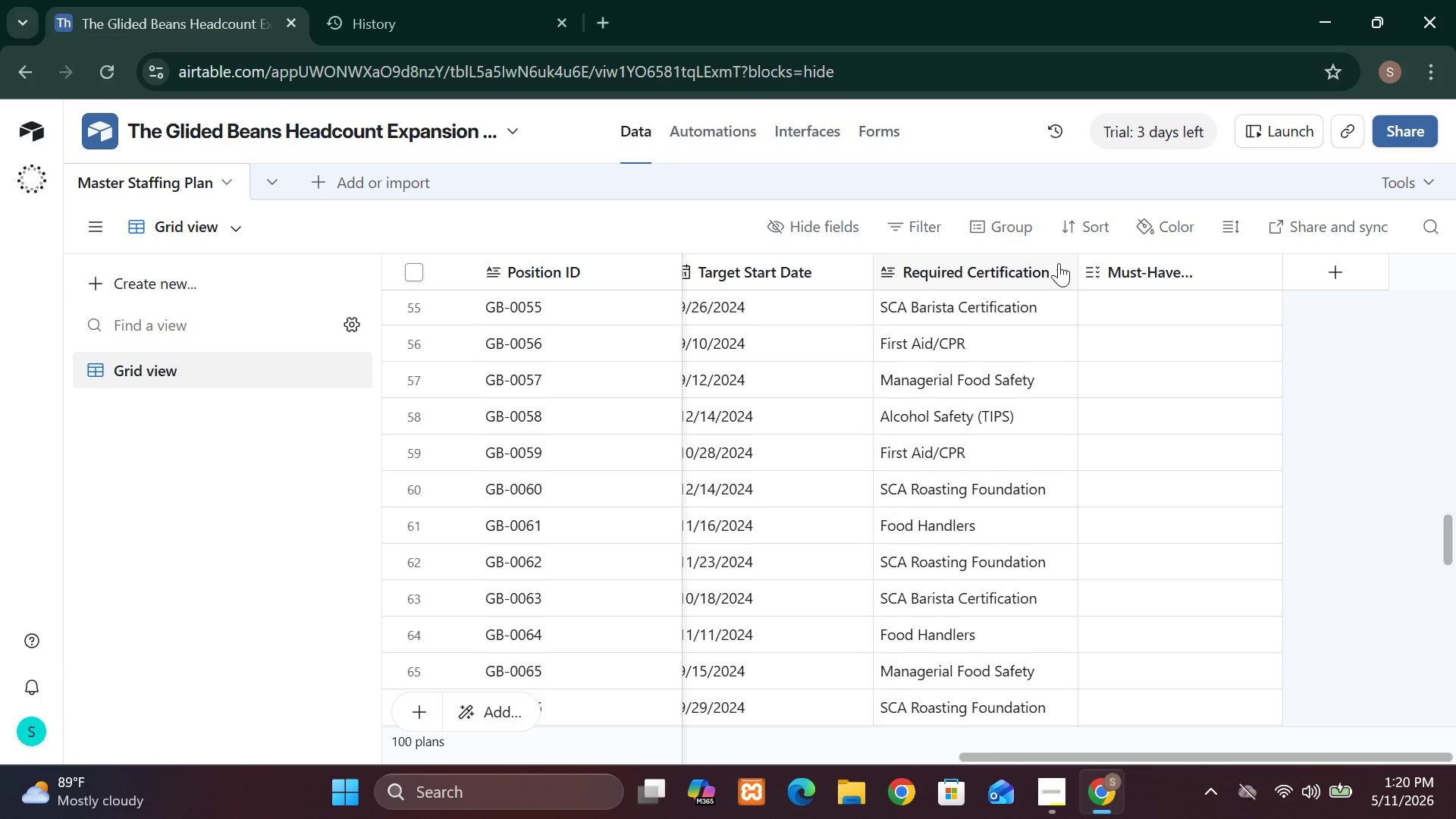 
wait(28.77)
 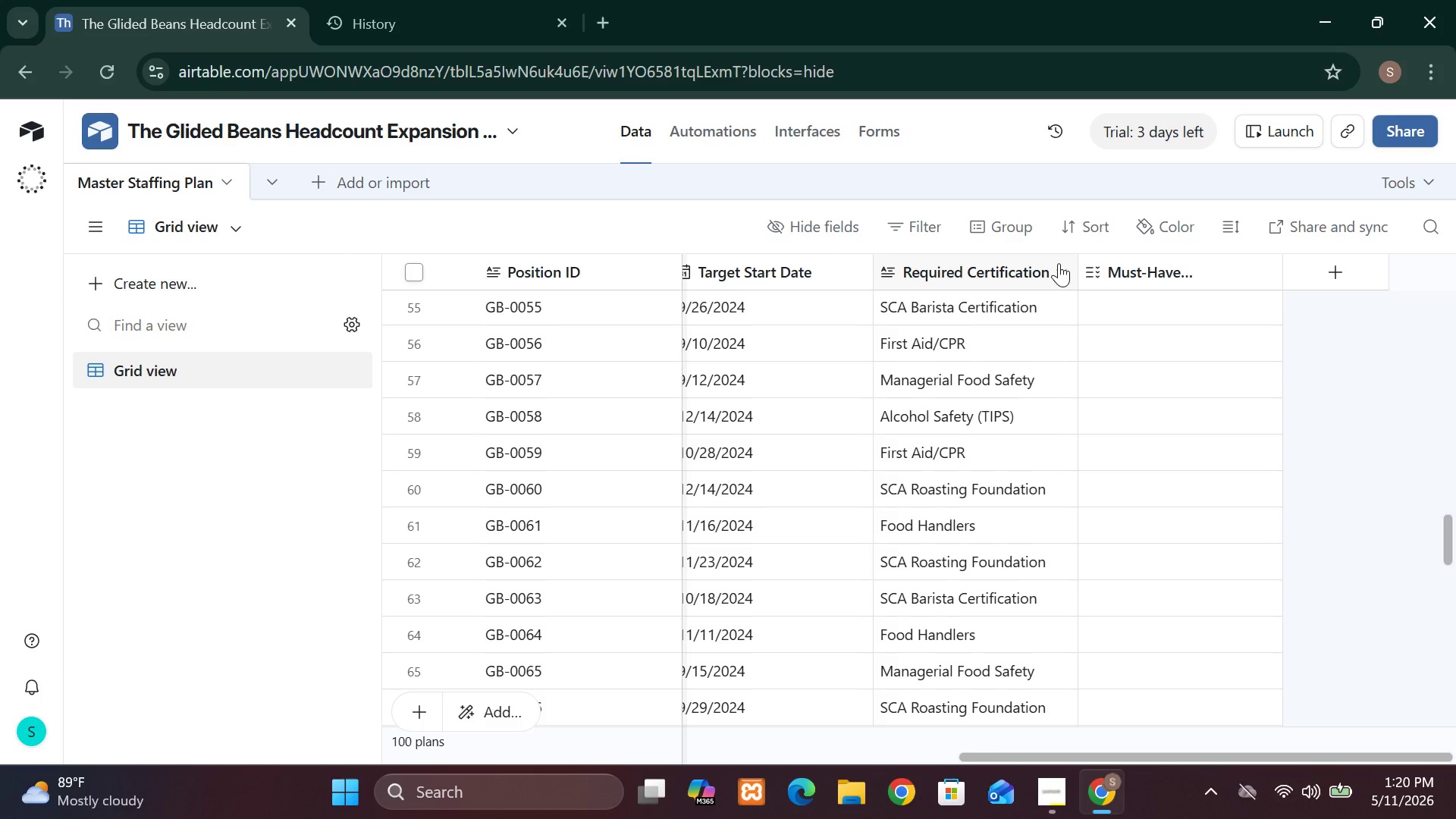 
left_click([1181, 264])
 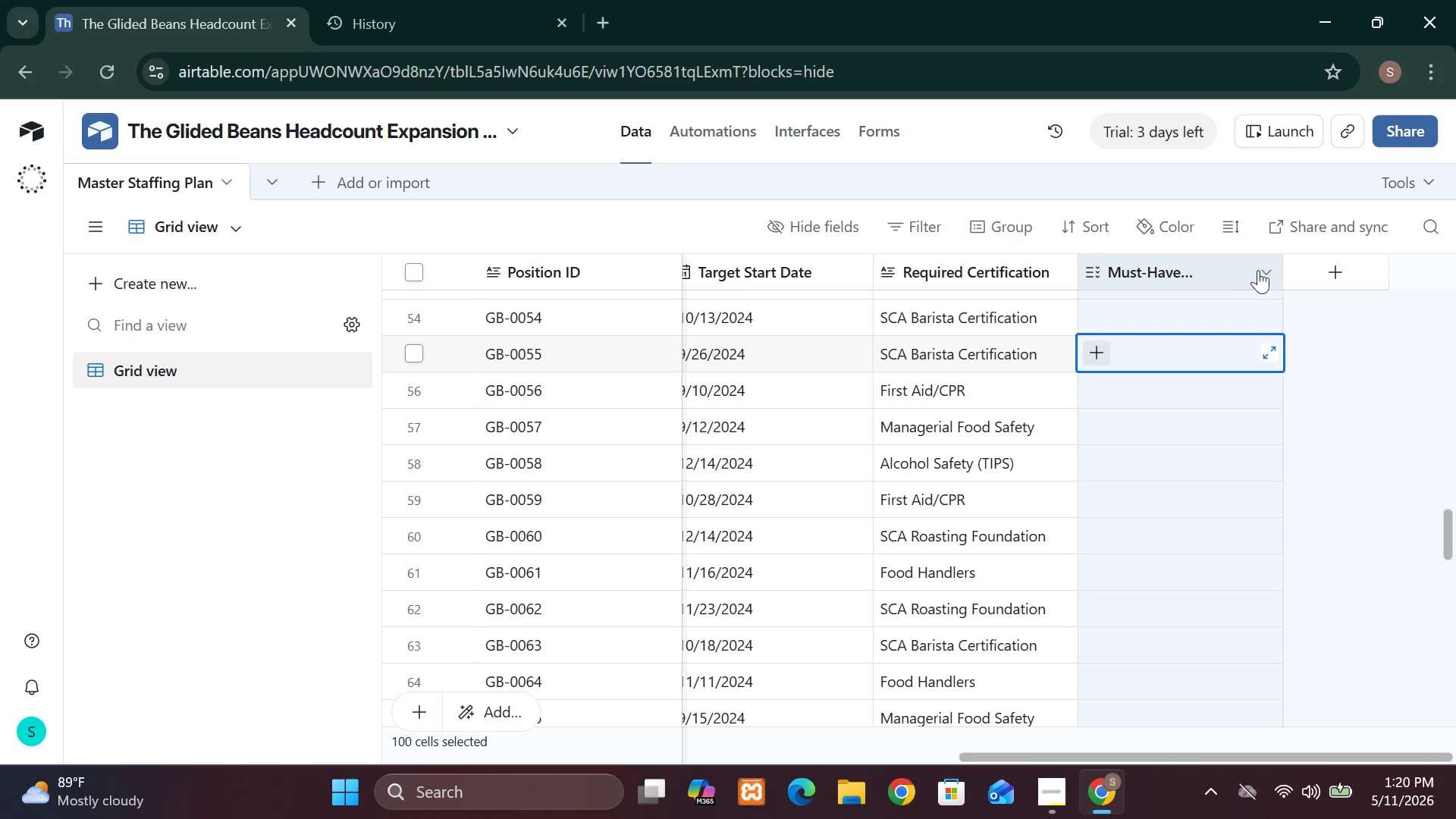 
left_click([1279, 269])
 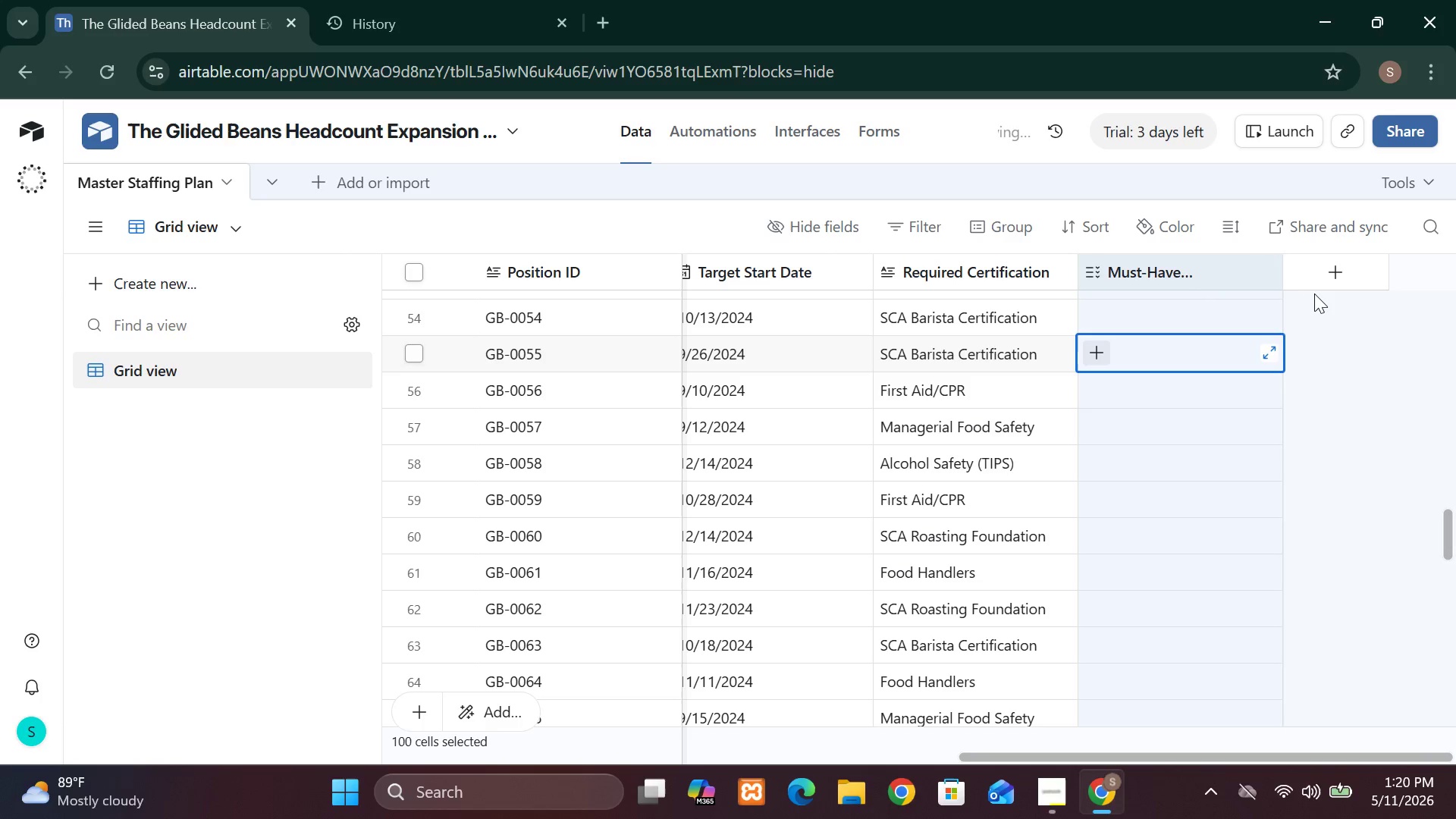 
left_click([1320, 300])
 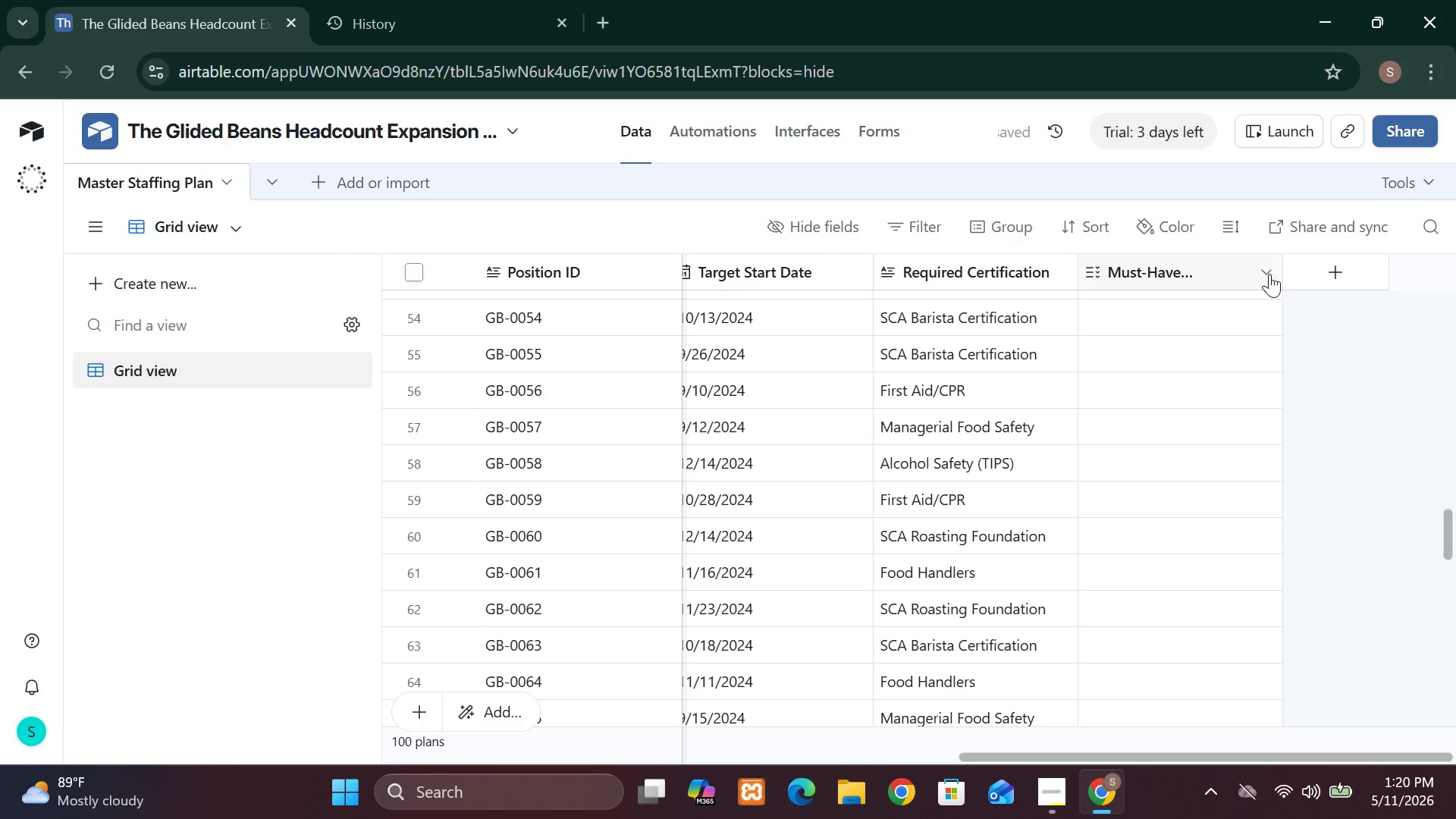 
left_click([1269, 274])
 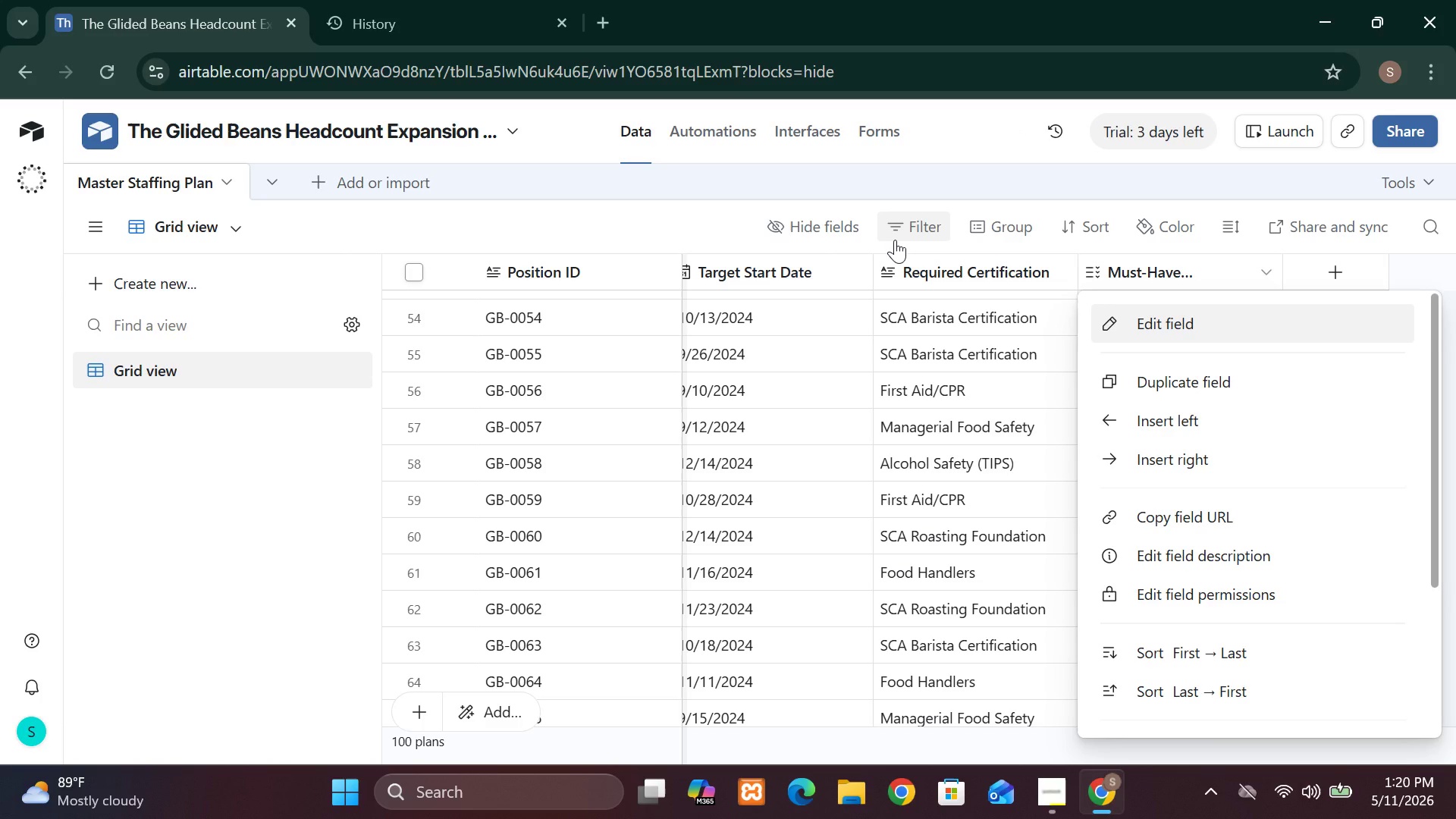 
wait(9.09)
 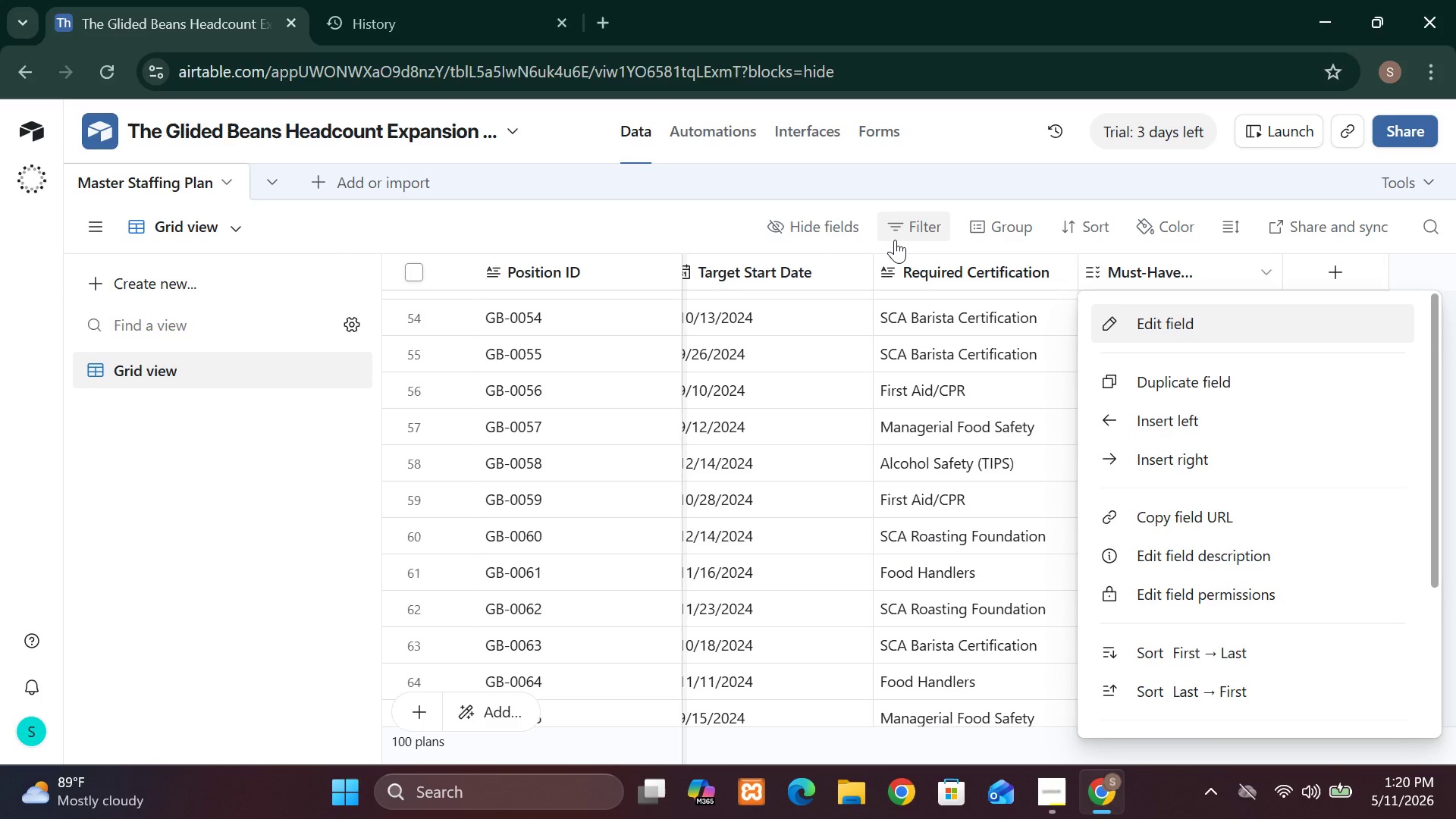 
left_click([1064, 270])
 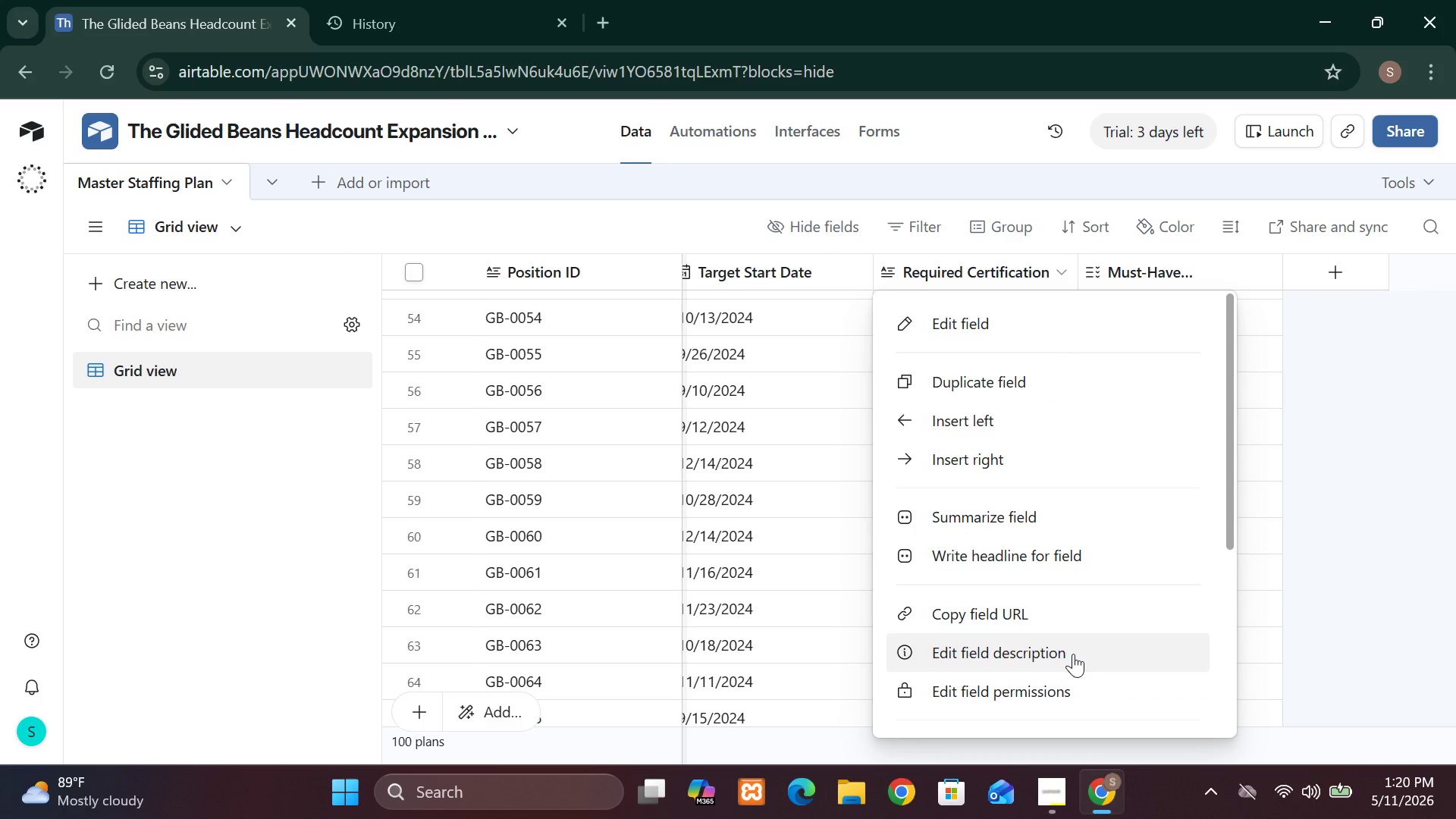 
wait(9.45)
 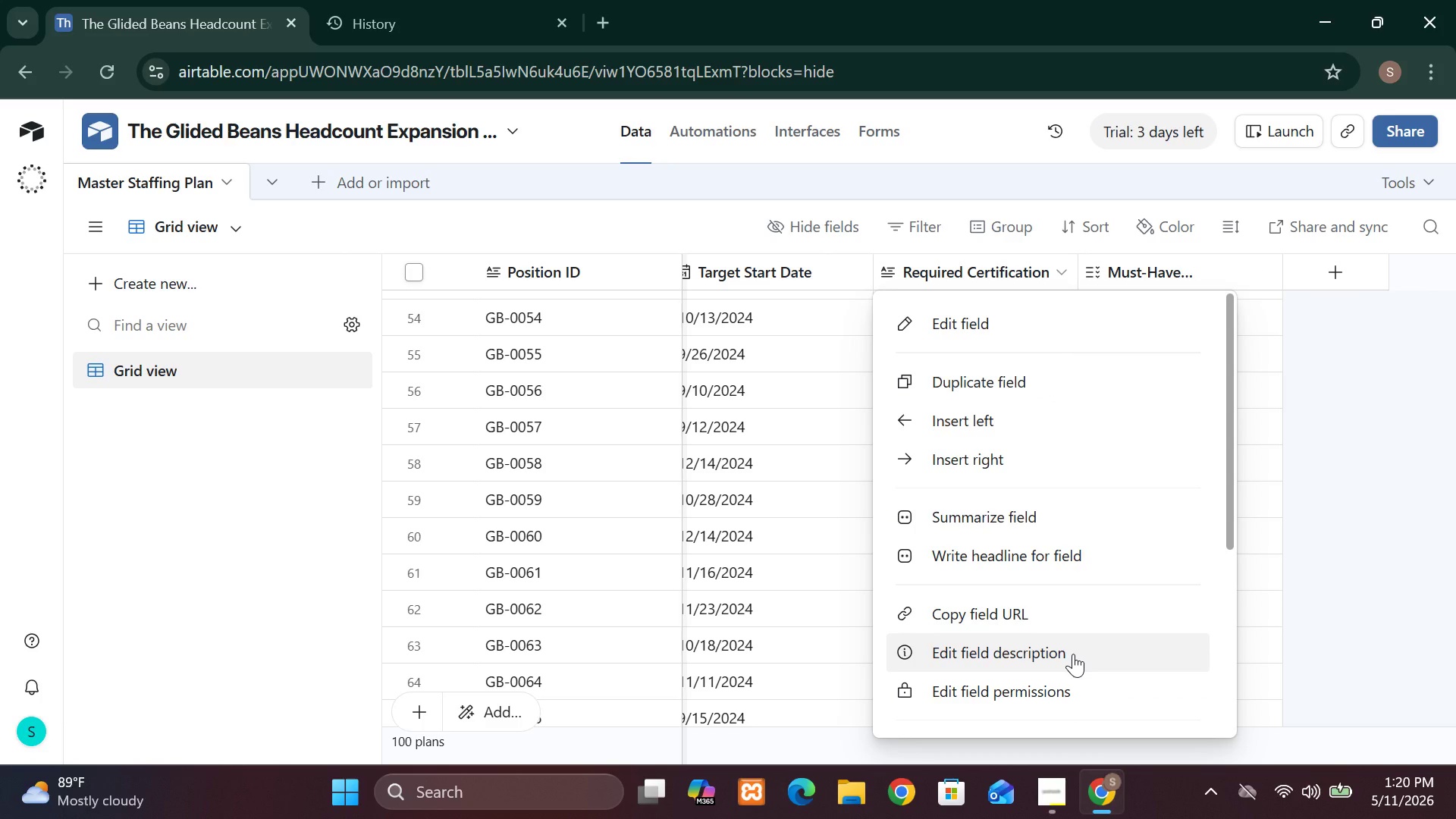 
left_click([1354, 512])
 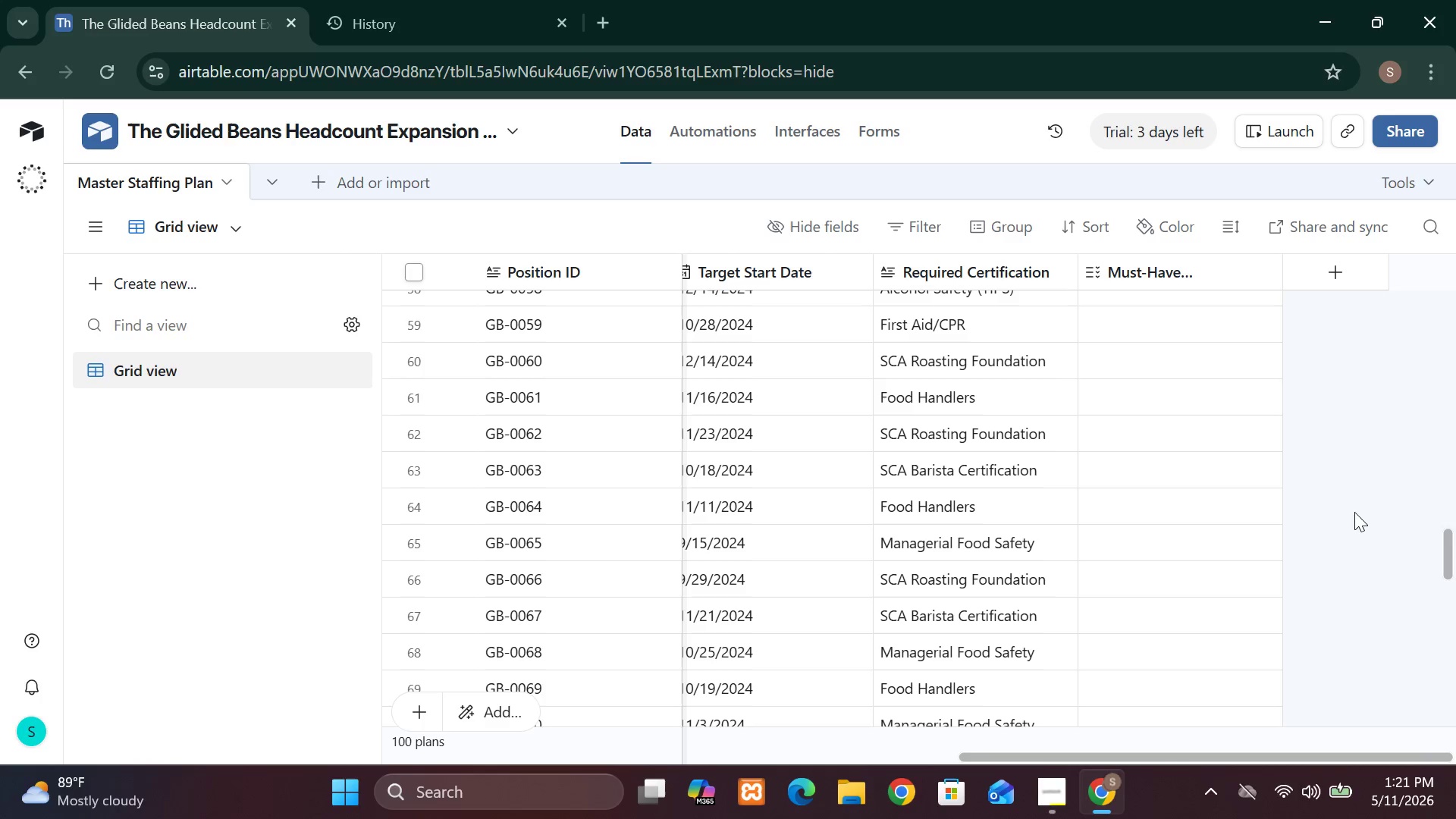 
wait(17.53)
 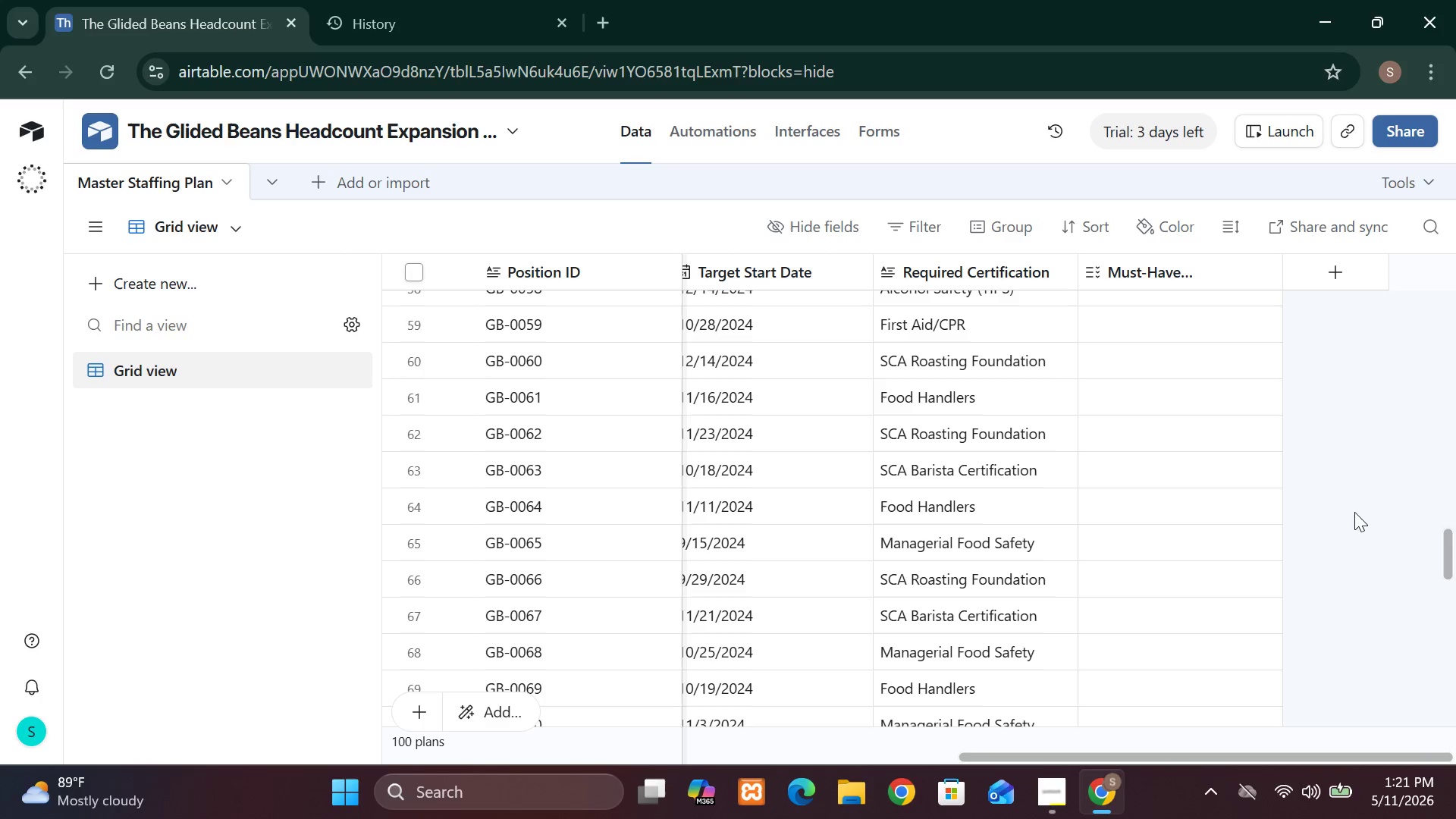 
left_click([1049, 268])
 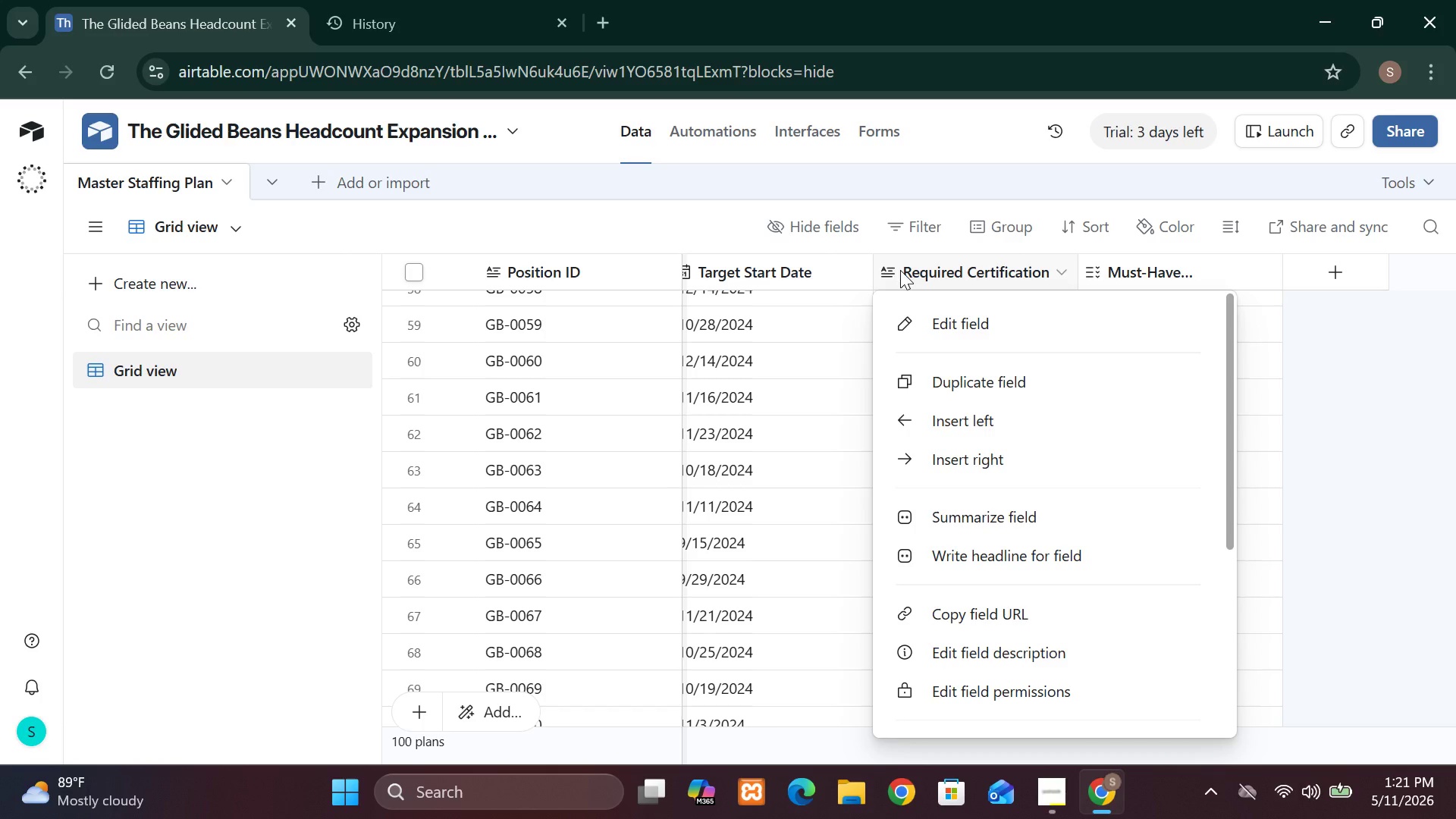 
double_click([900, 270])
 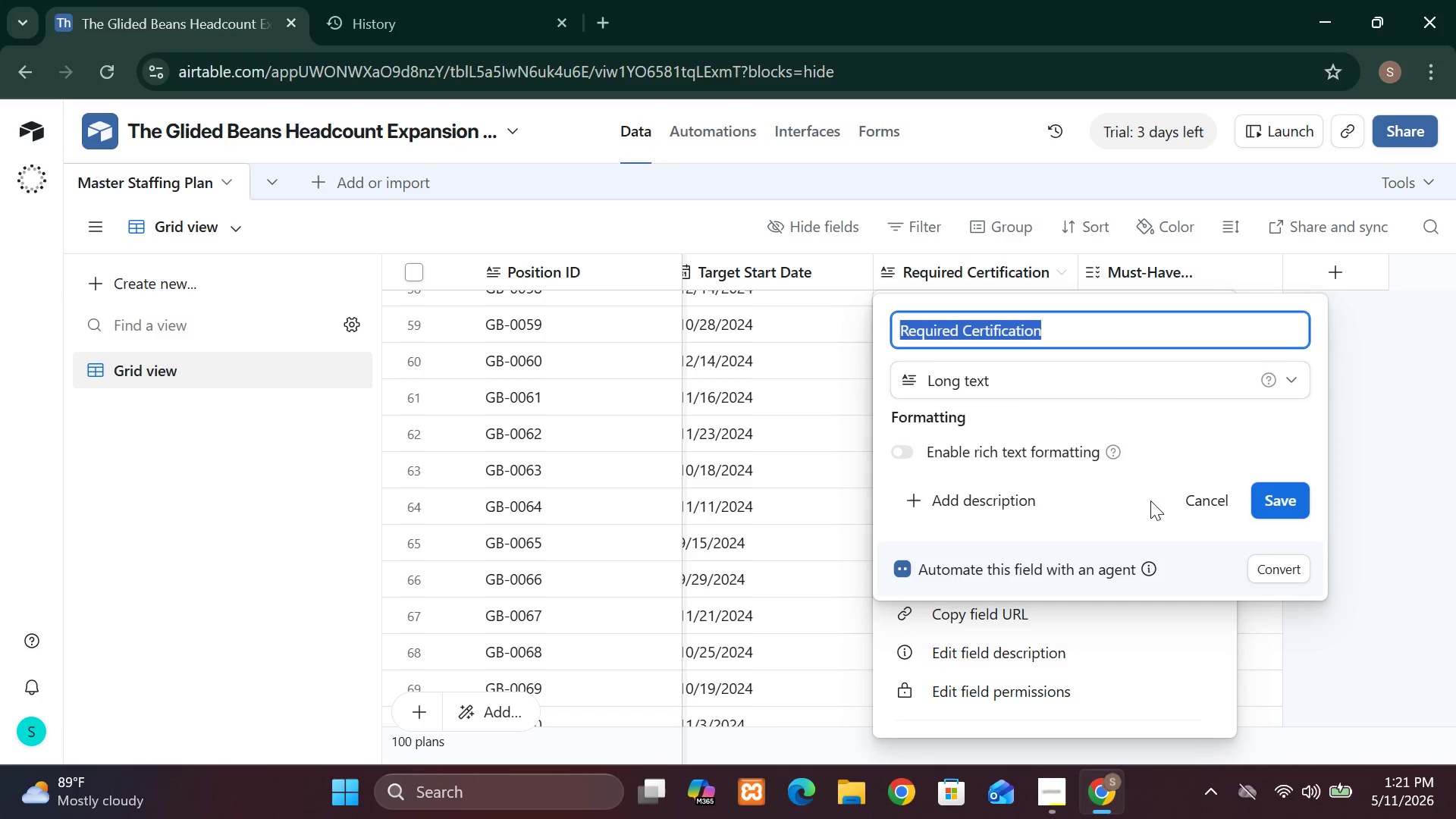 
left_click([1280, 742])
 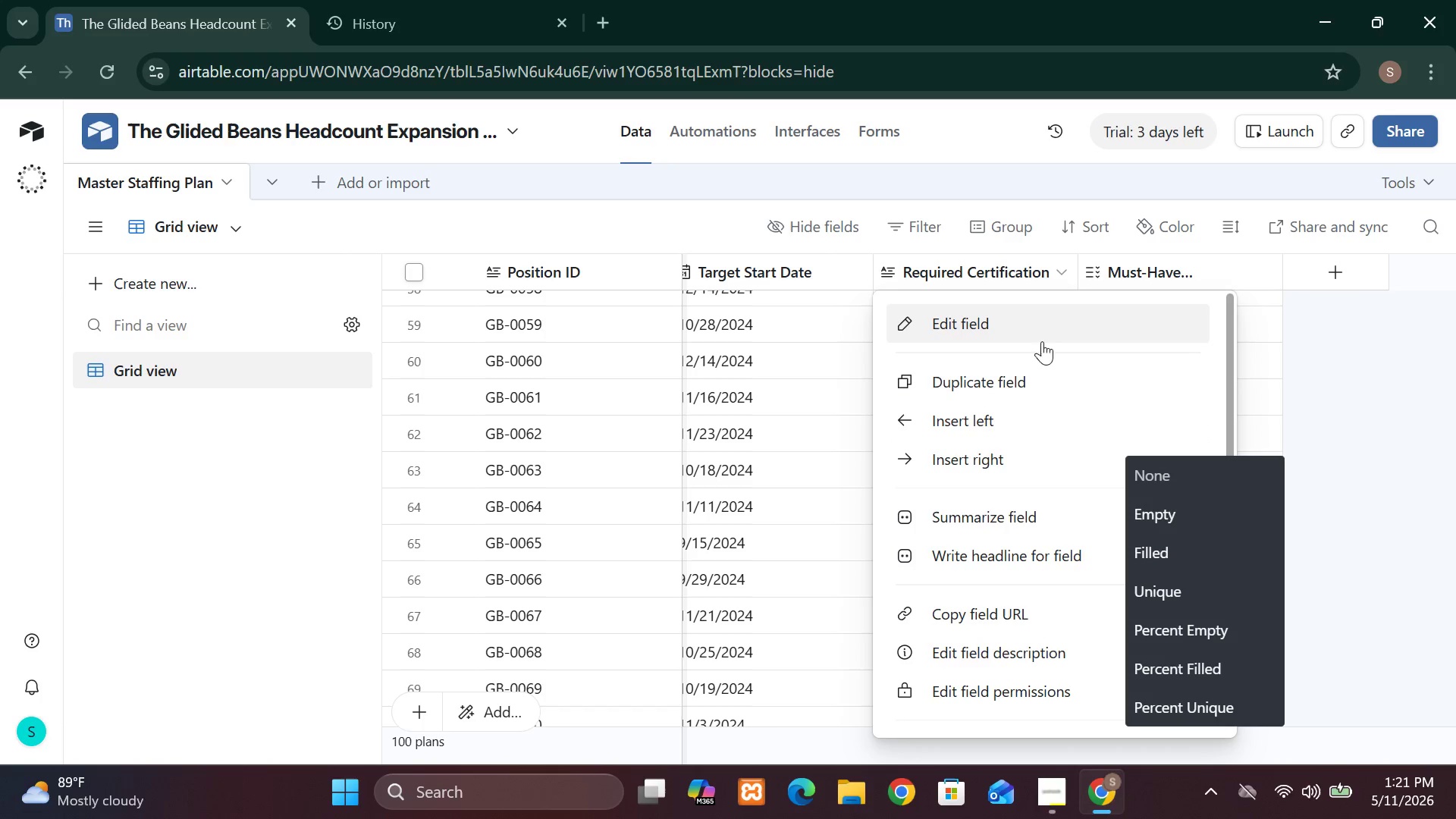 
left_click([1042, 340])
 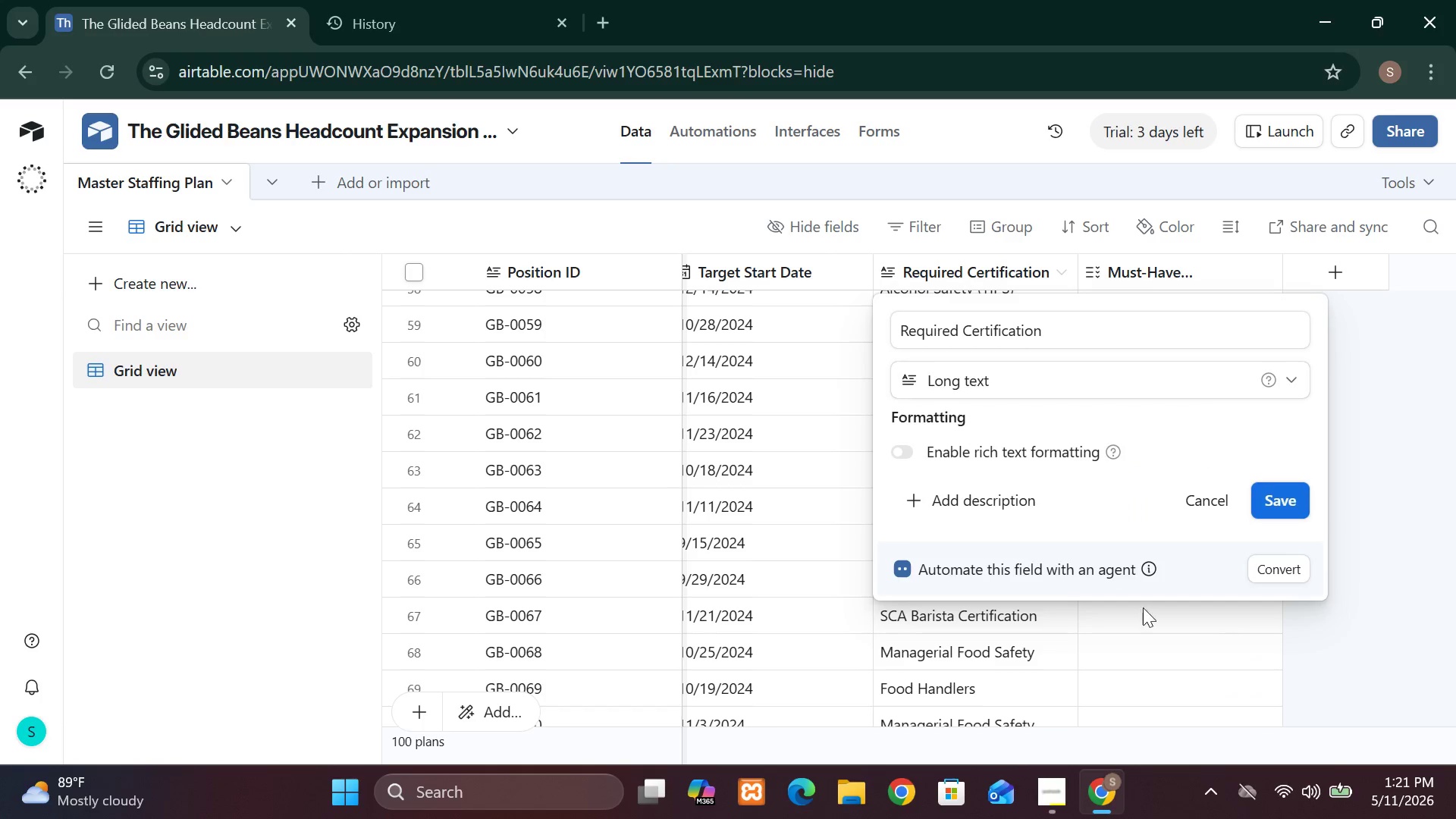 
left_click([1131, 647])
 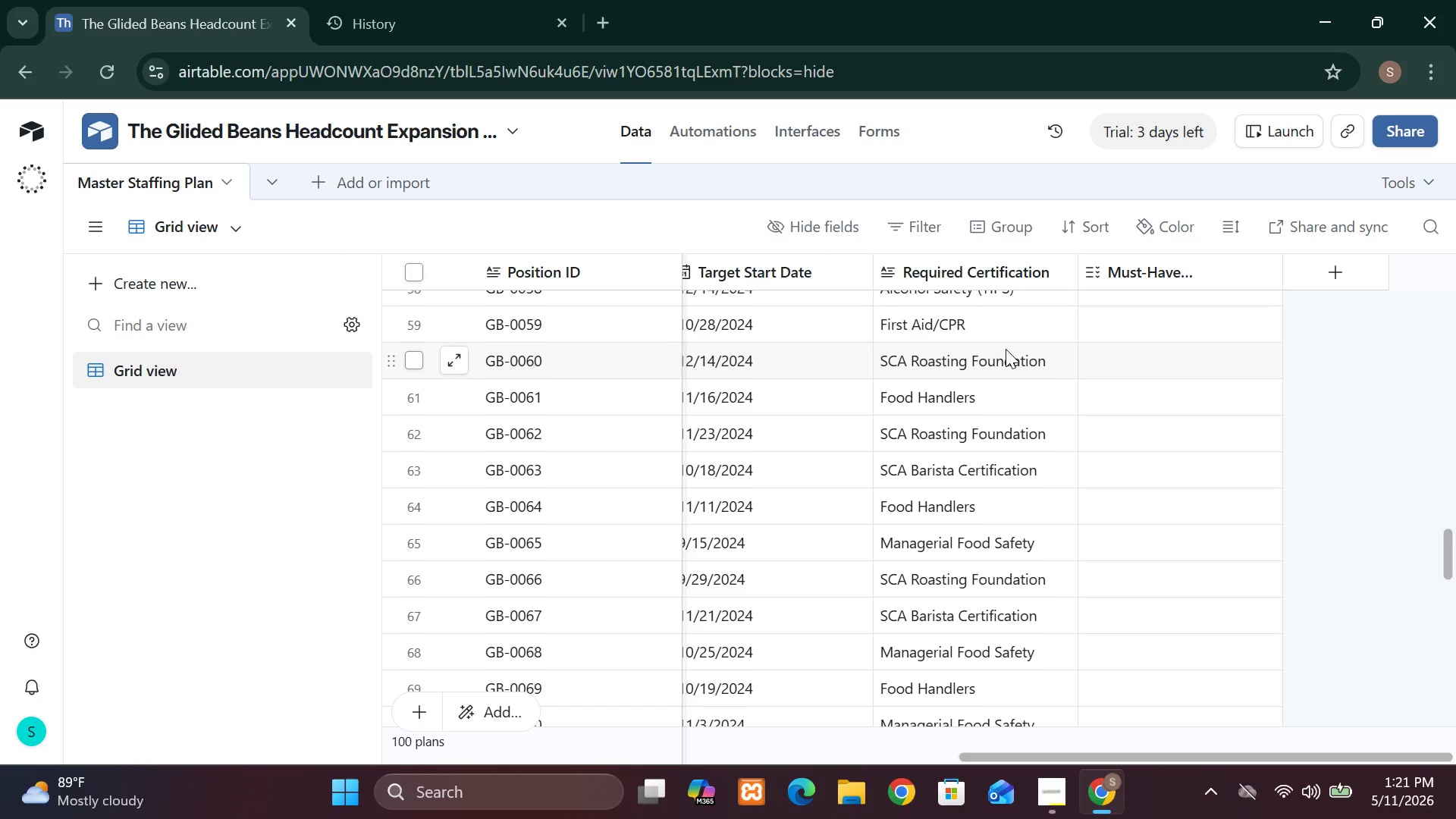 
double_click([1006, 349])
 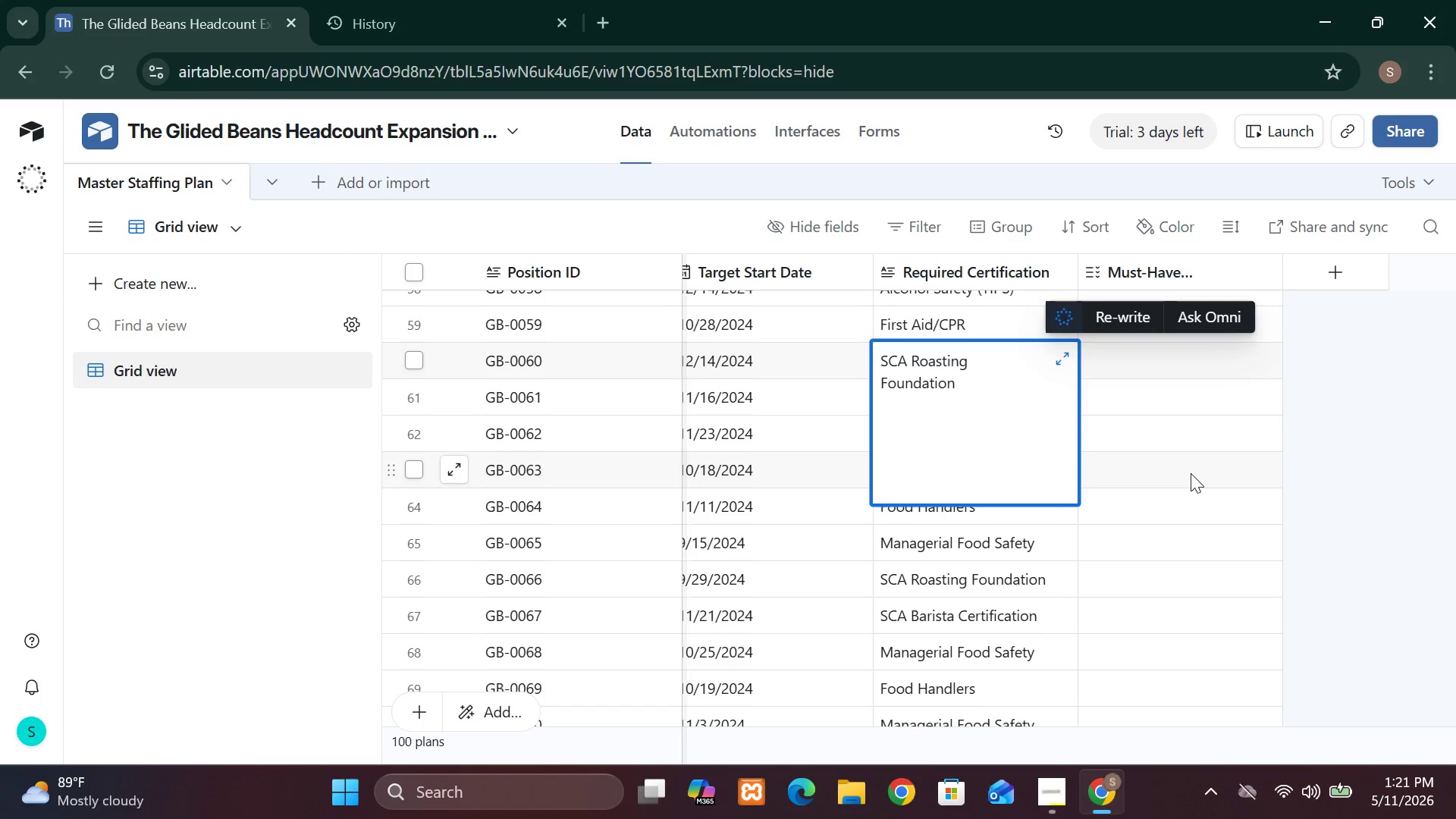 
double_click([1206, 479])
 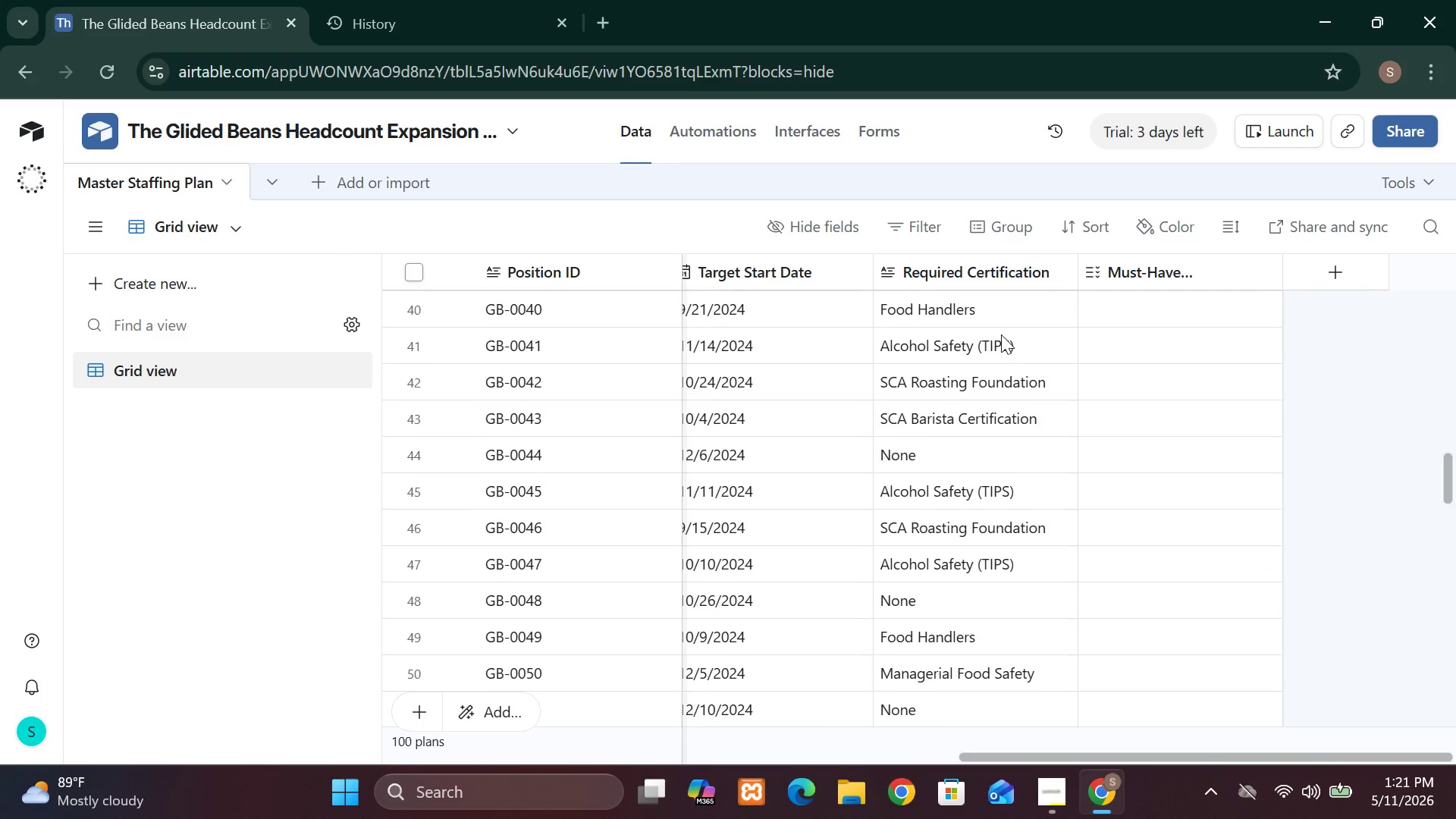 
wait(18.2)
 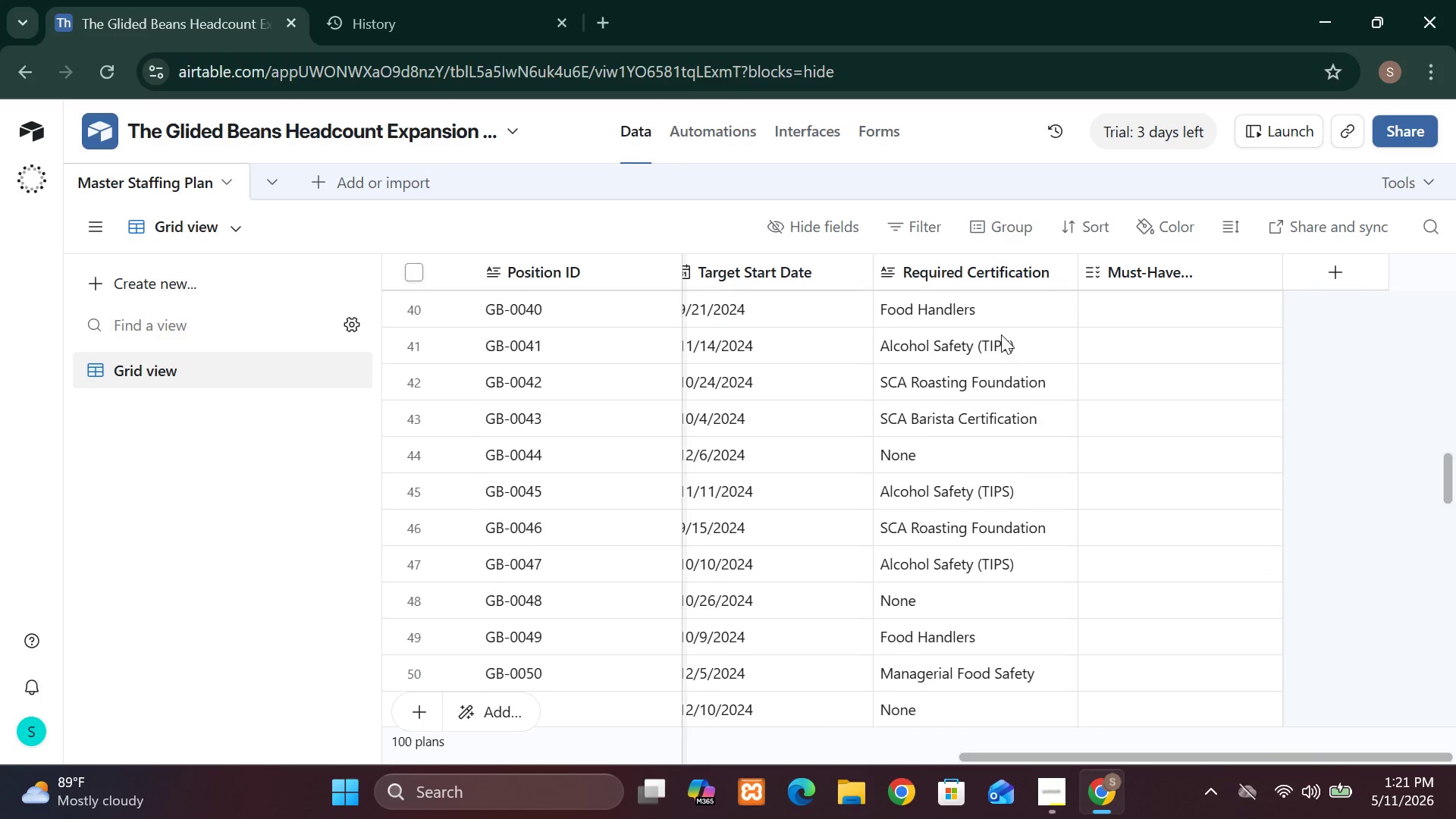 
mouse_move([1081, 275])
 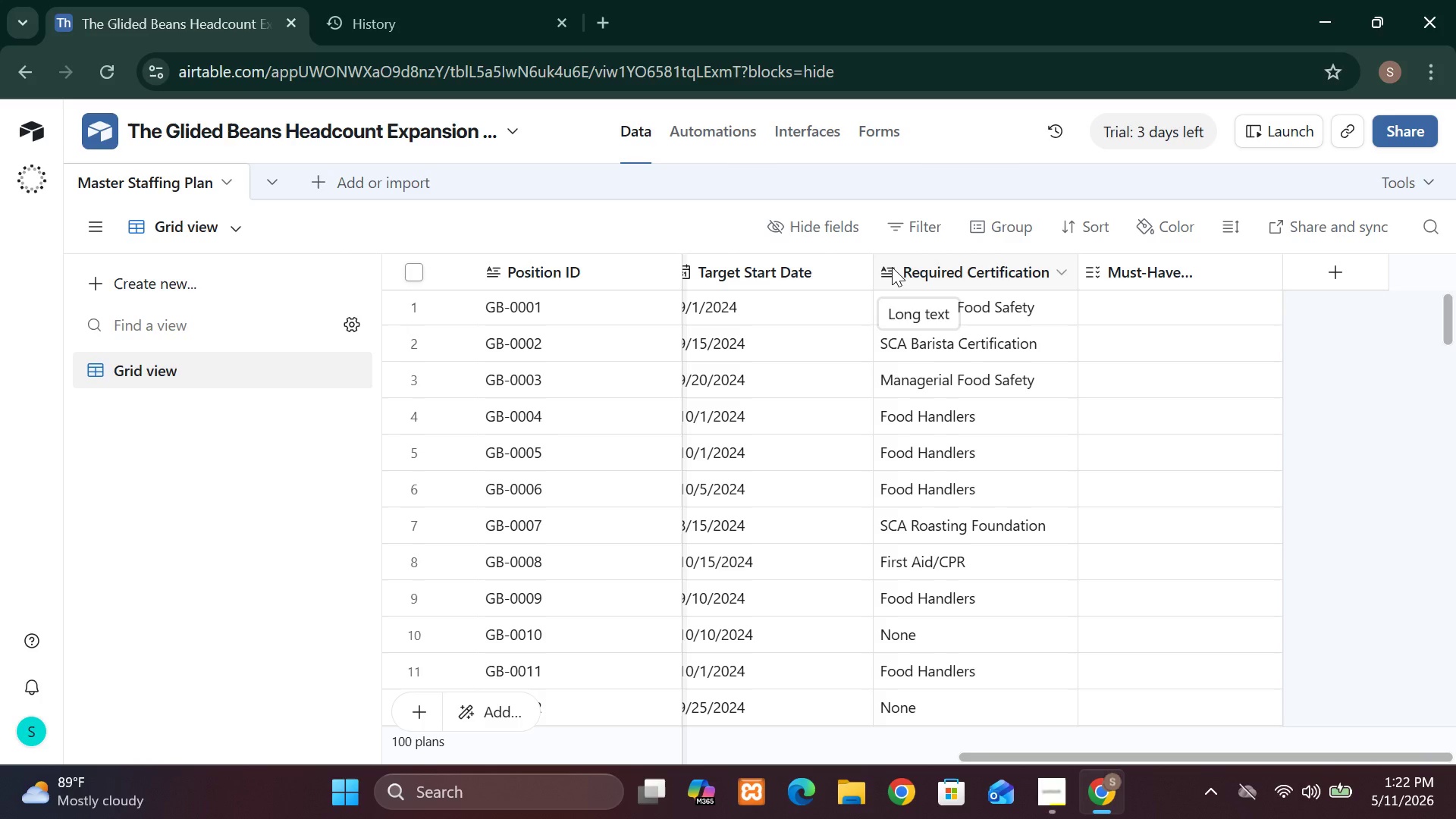 
wait(18.41)
 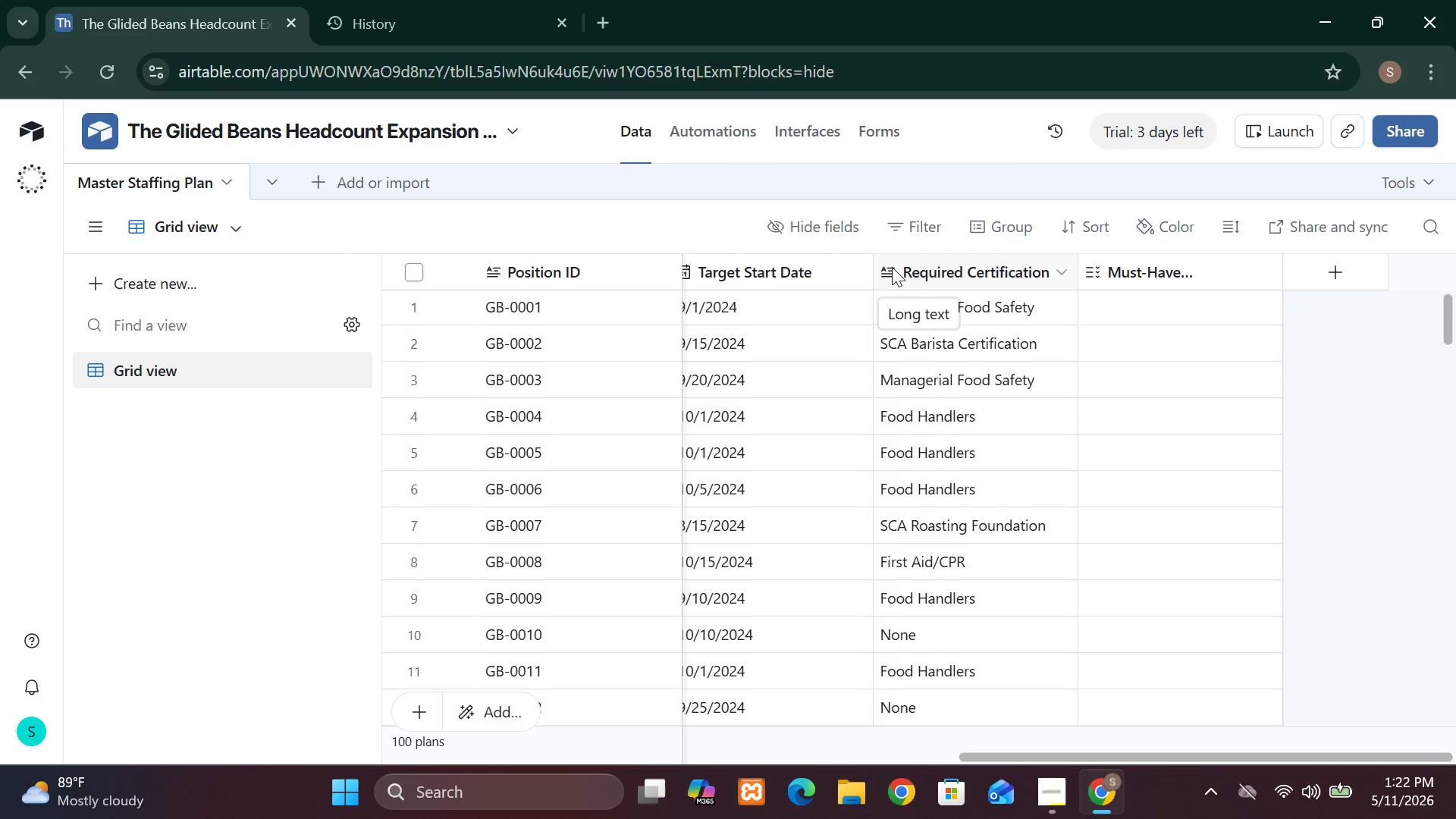 
left_click([1335, 268])
 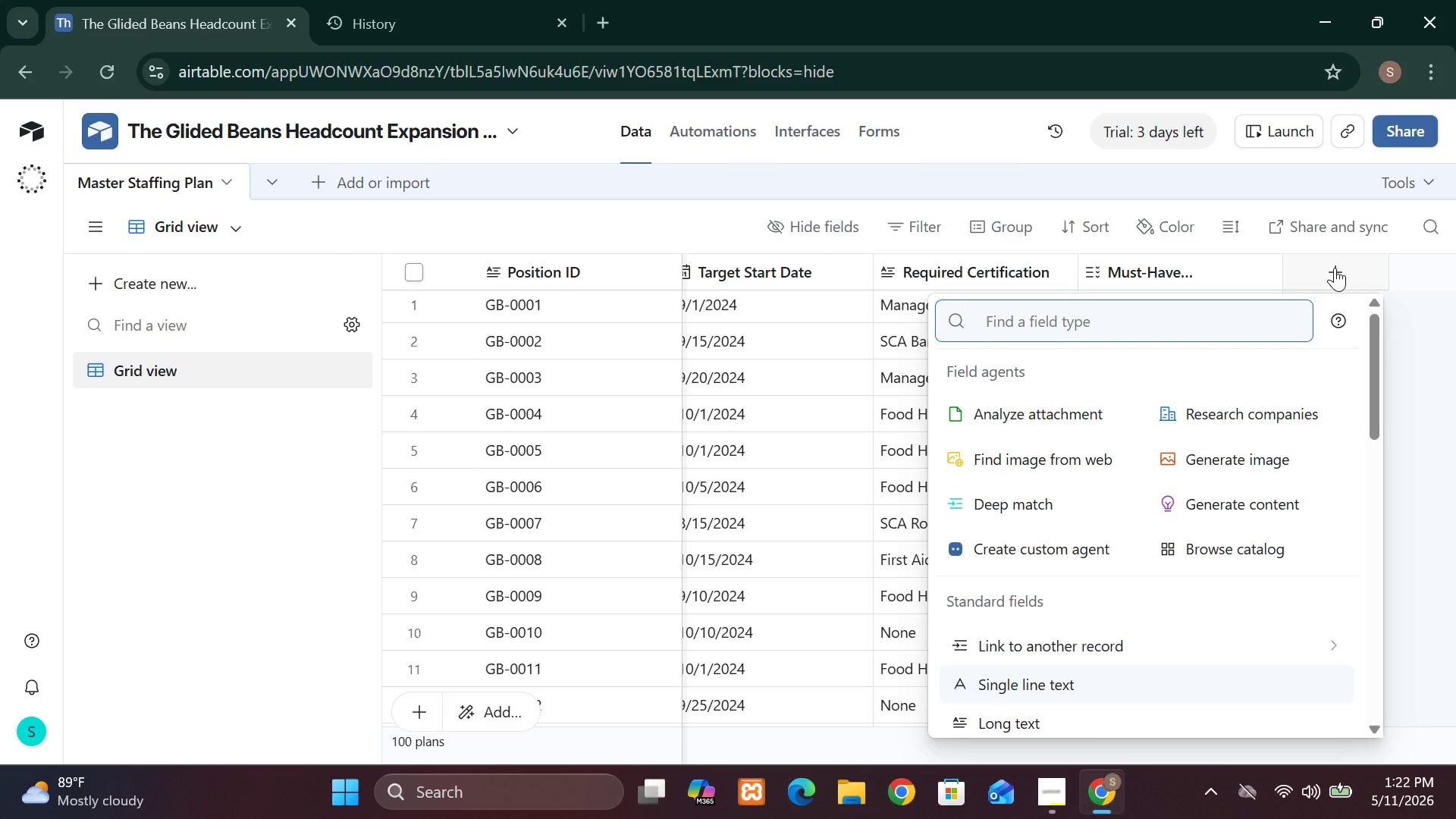 
key(CapsLock)
 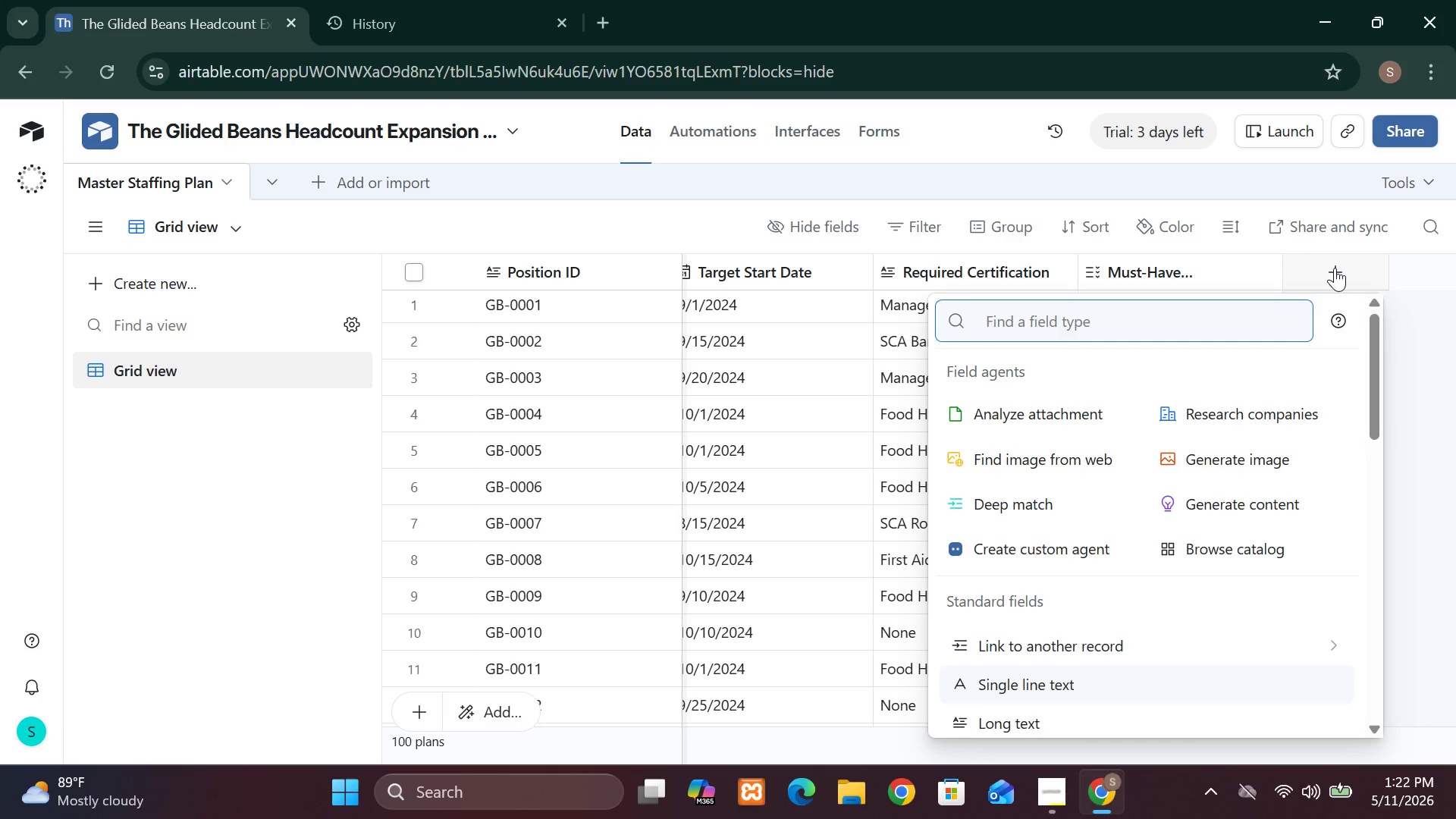 
key(F)
 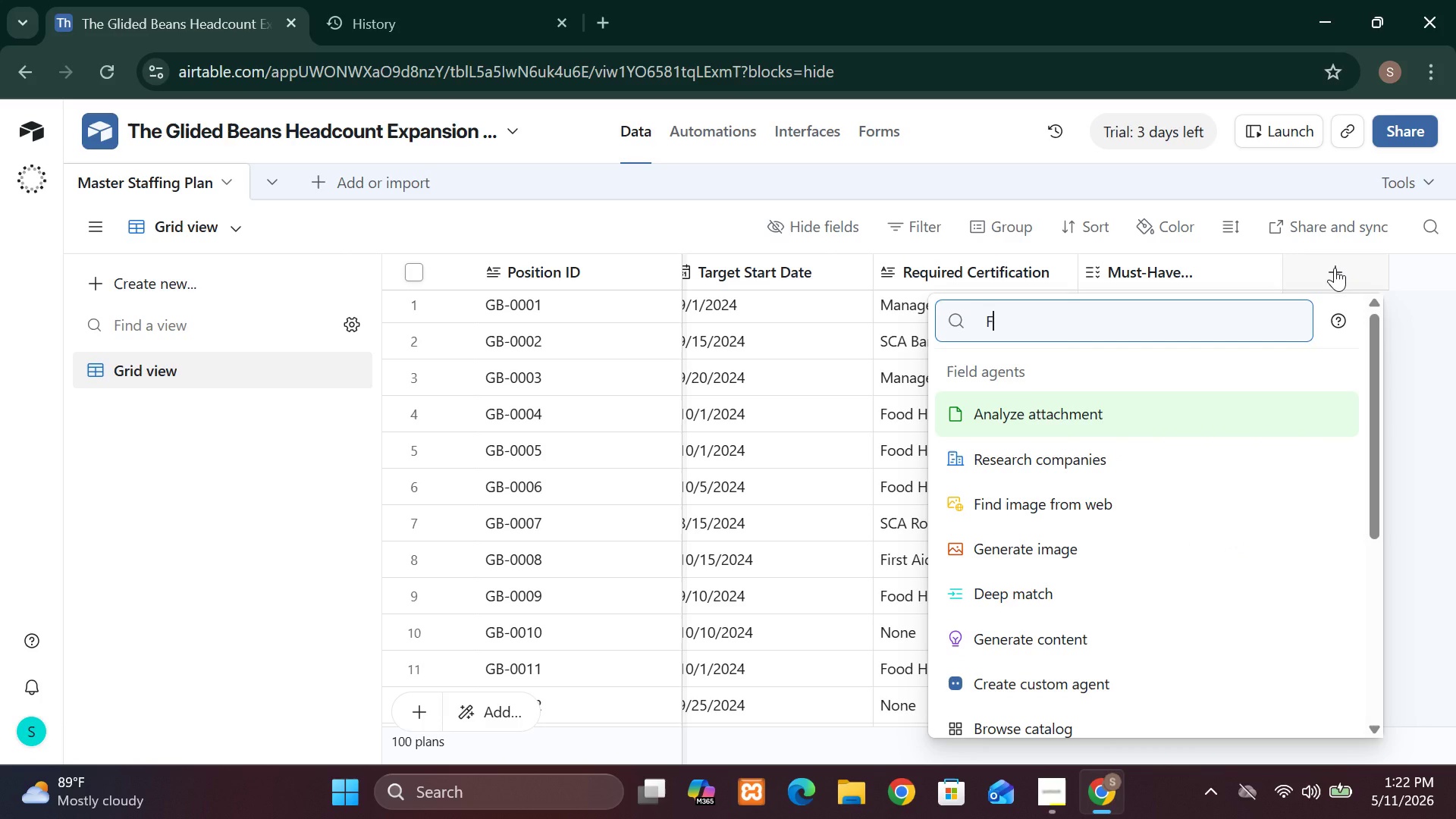 
key(CapsLock)
 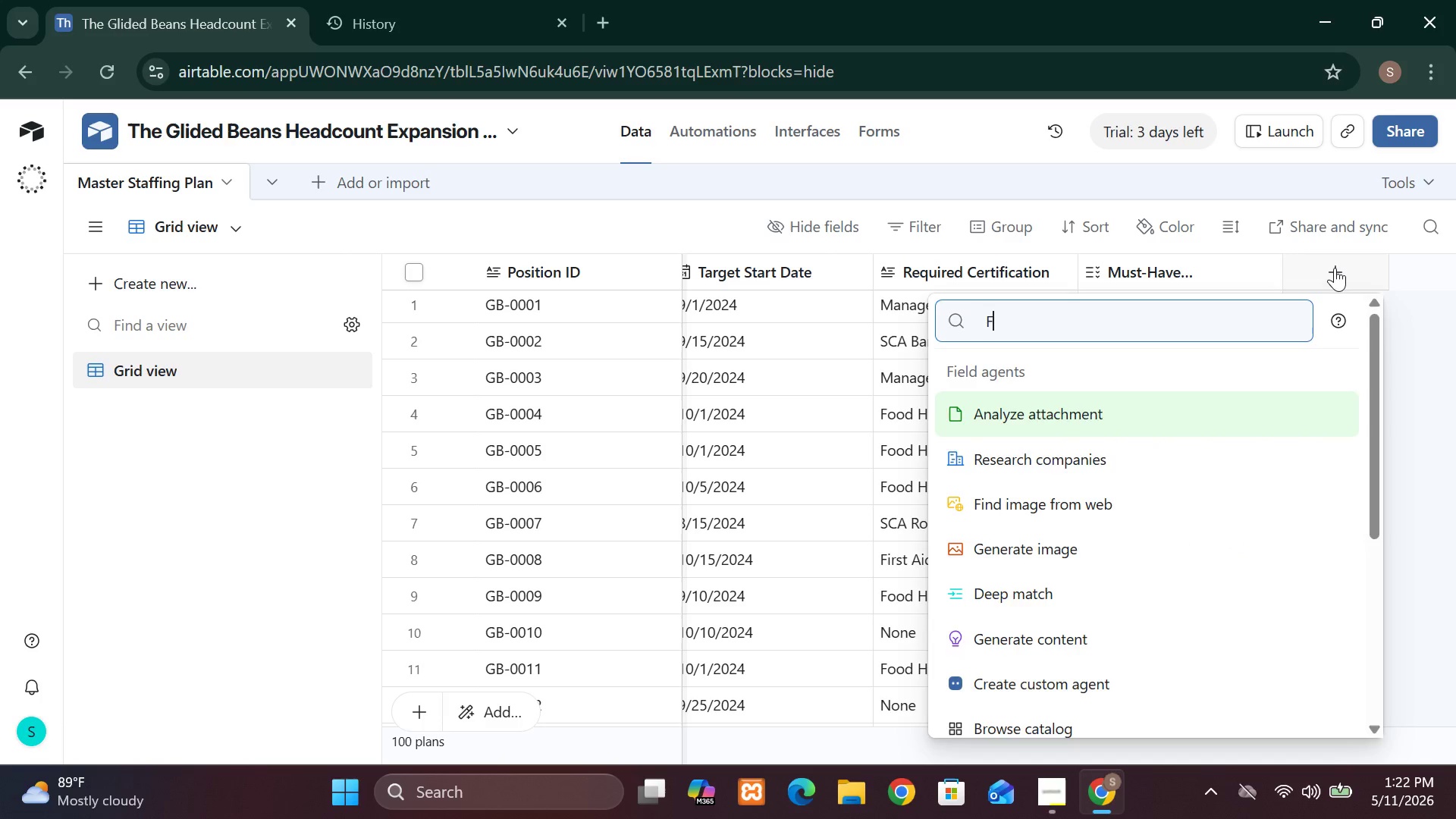 
key(O)
 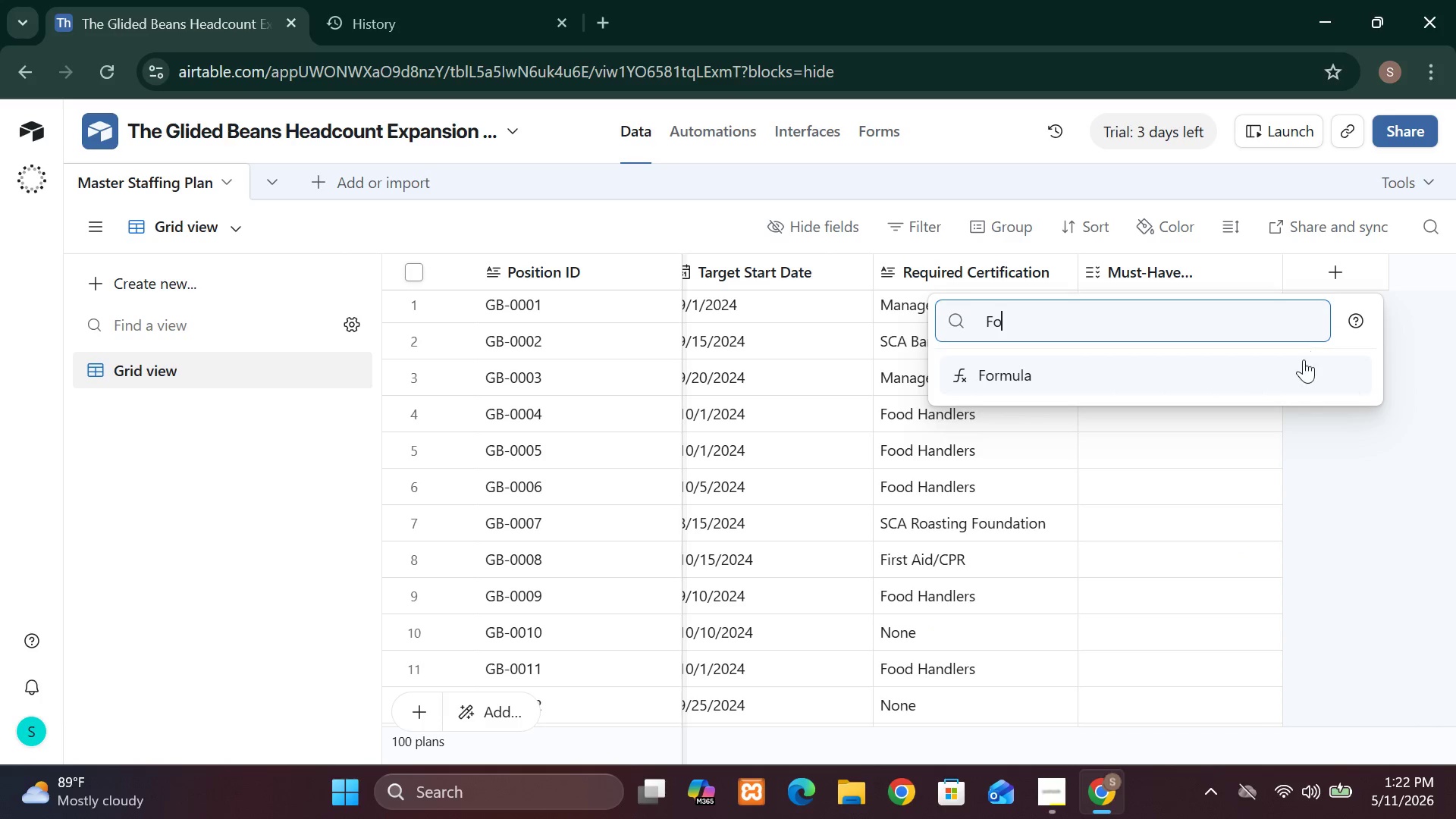 
left_click([1308, 374])
 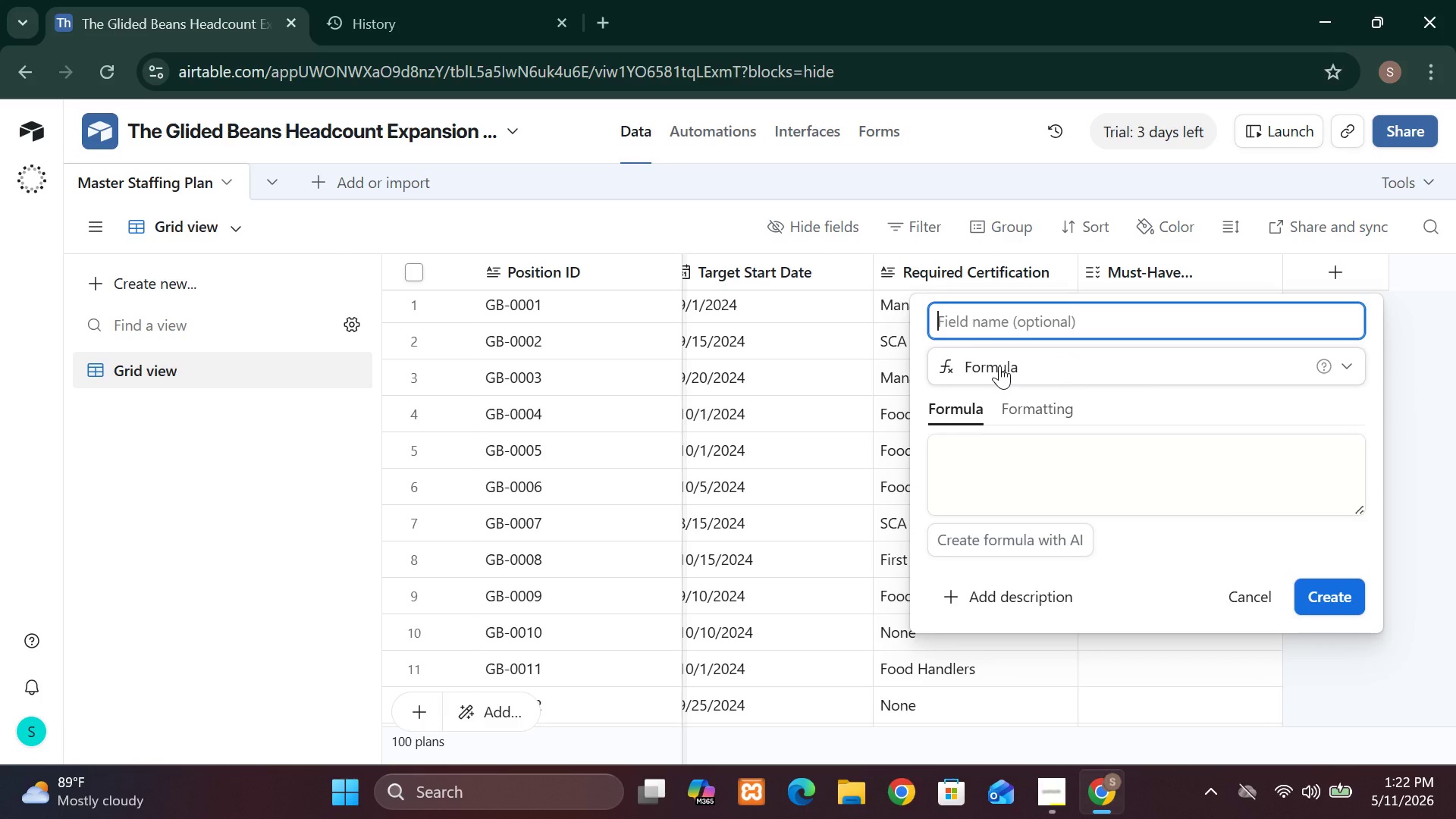 
wait(5.92)
 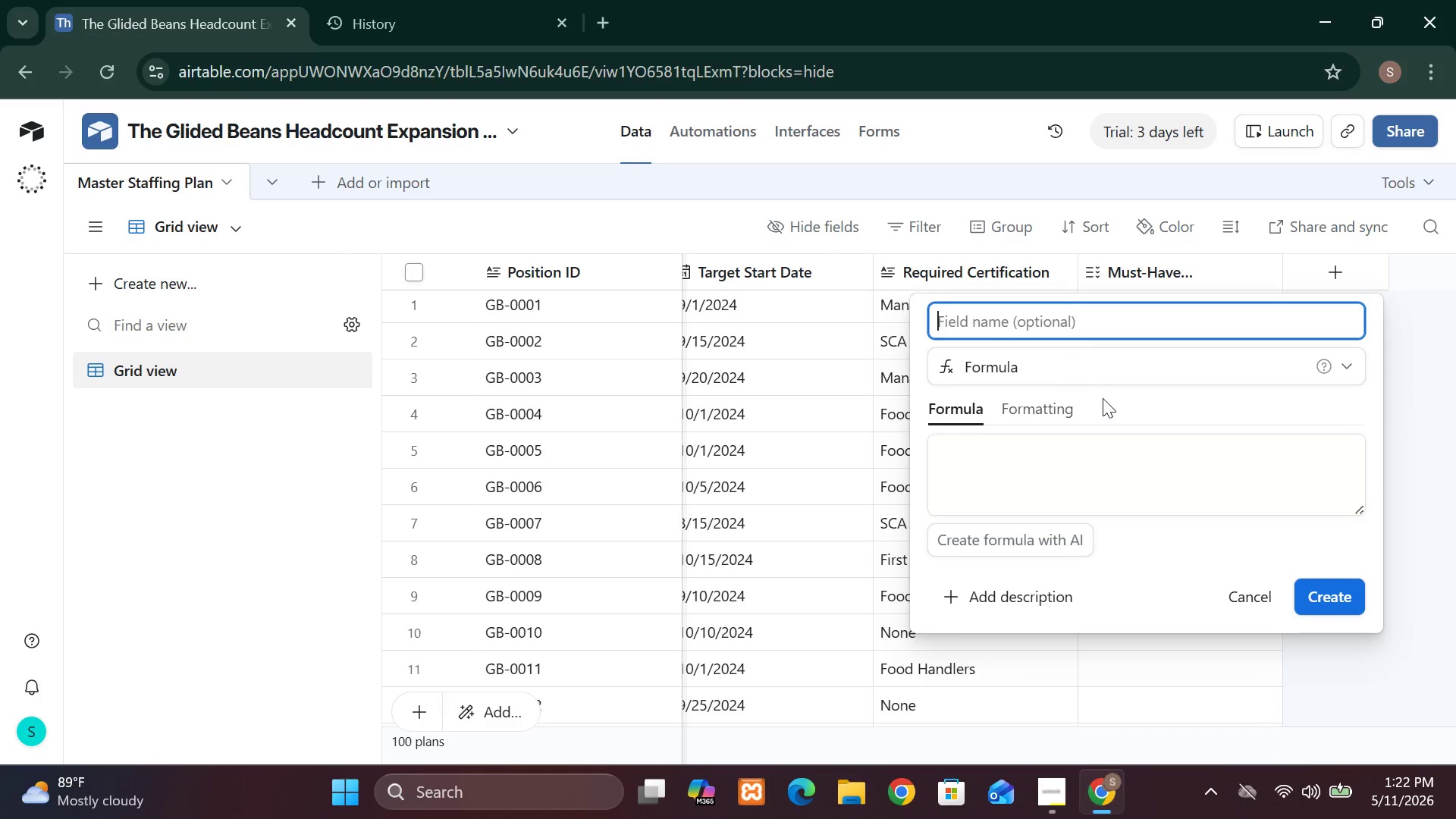 
type(Weekly IM)
key(Backspace)
type(mpact)
 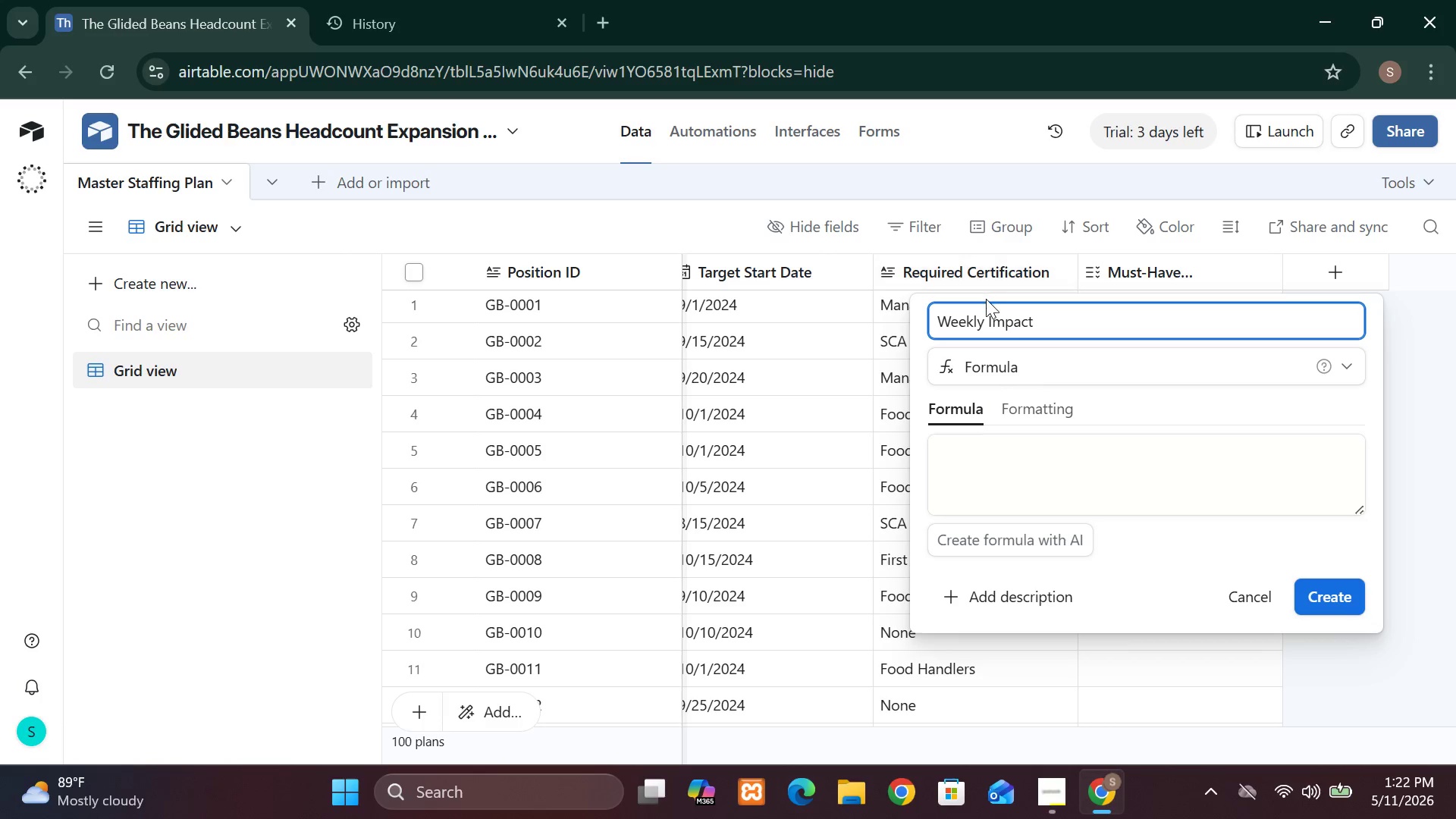 
wait(5.12)
 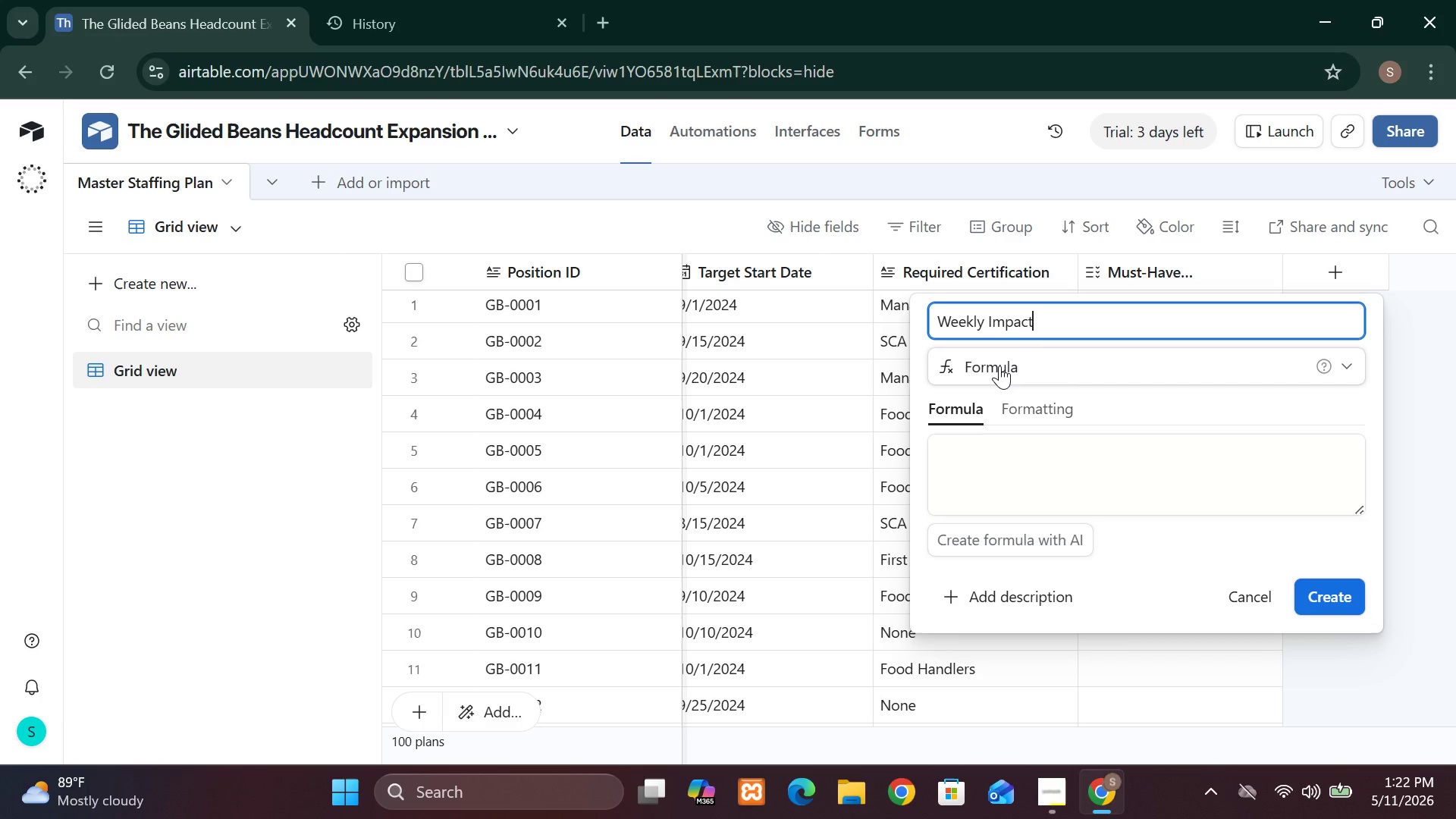 
left_click([982, 325])
 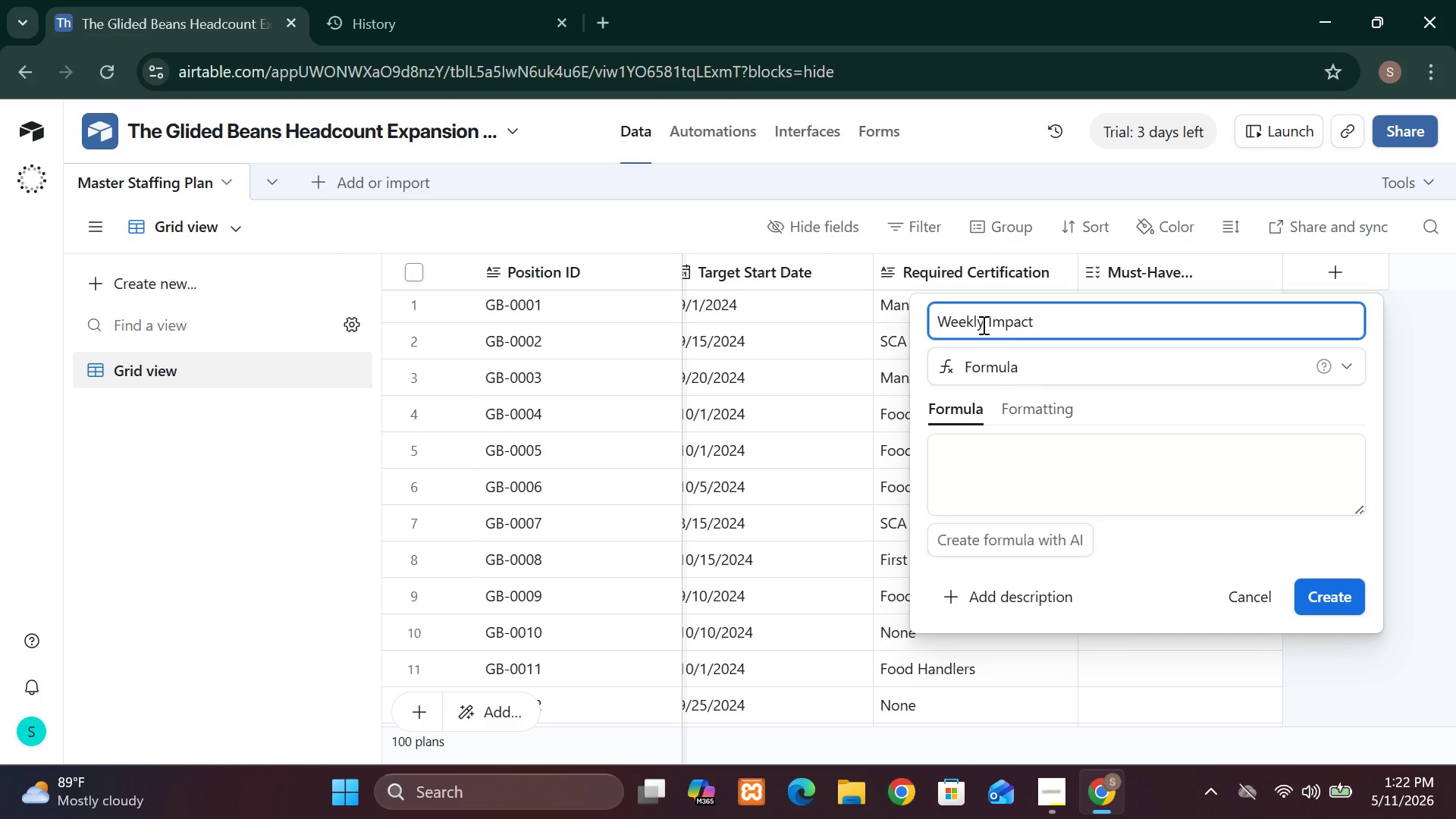 
type( Budget)
 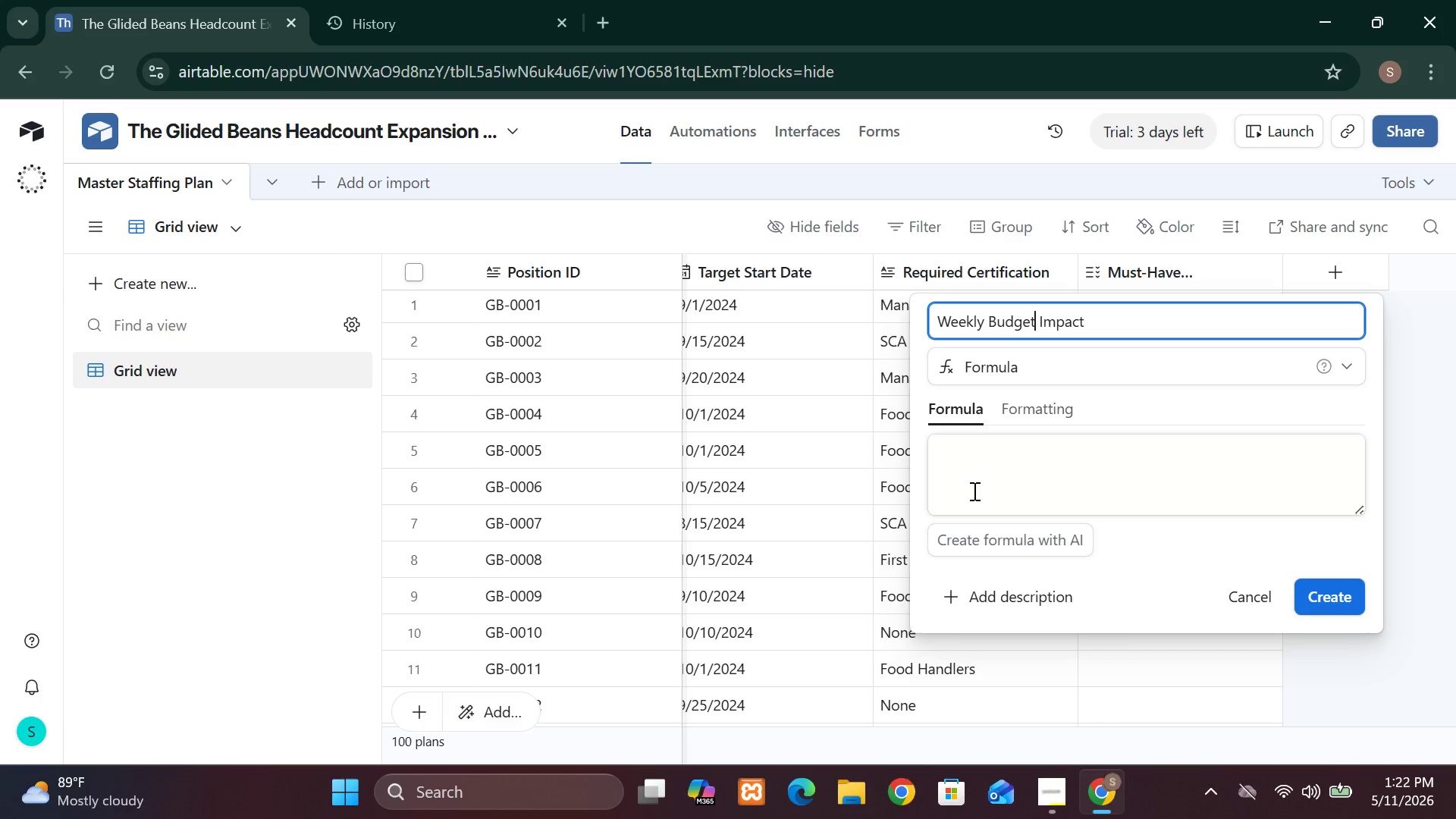 
wait(19.17)
 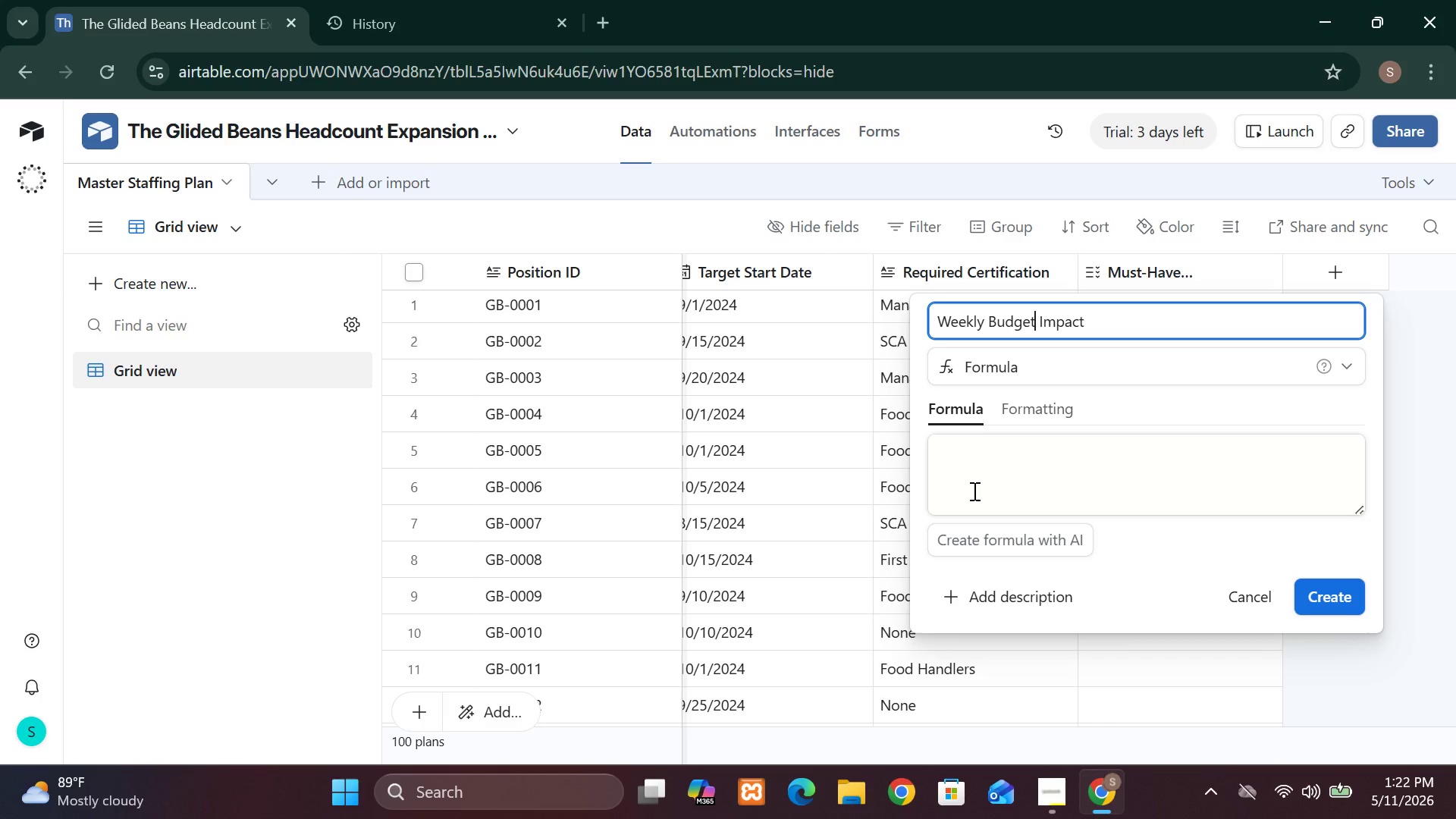 
key(BracketLeft)
 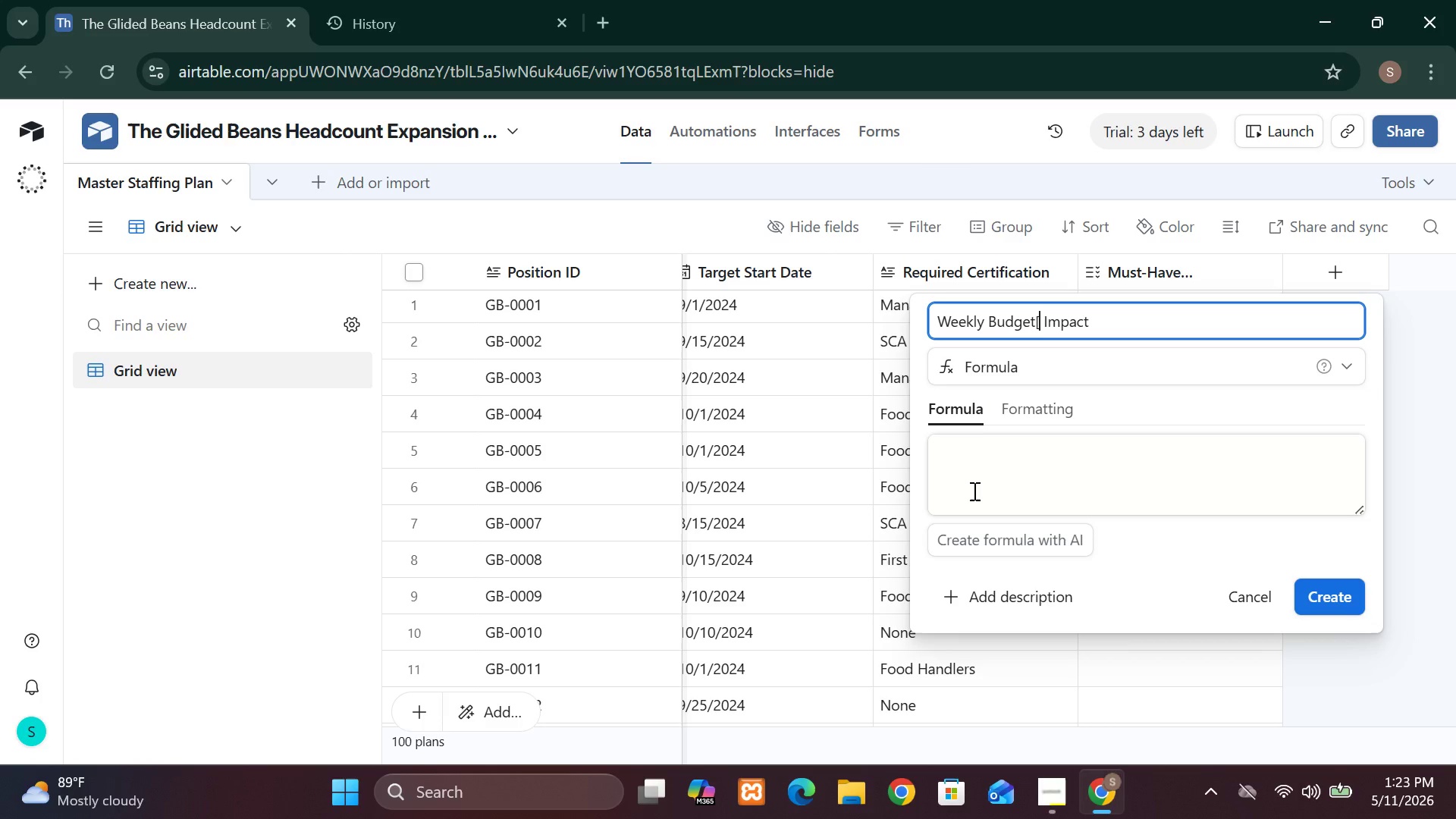 
key(Backspace)
 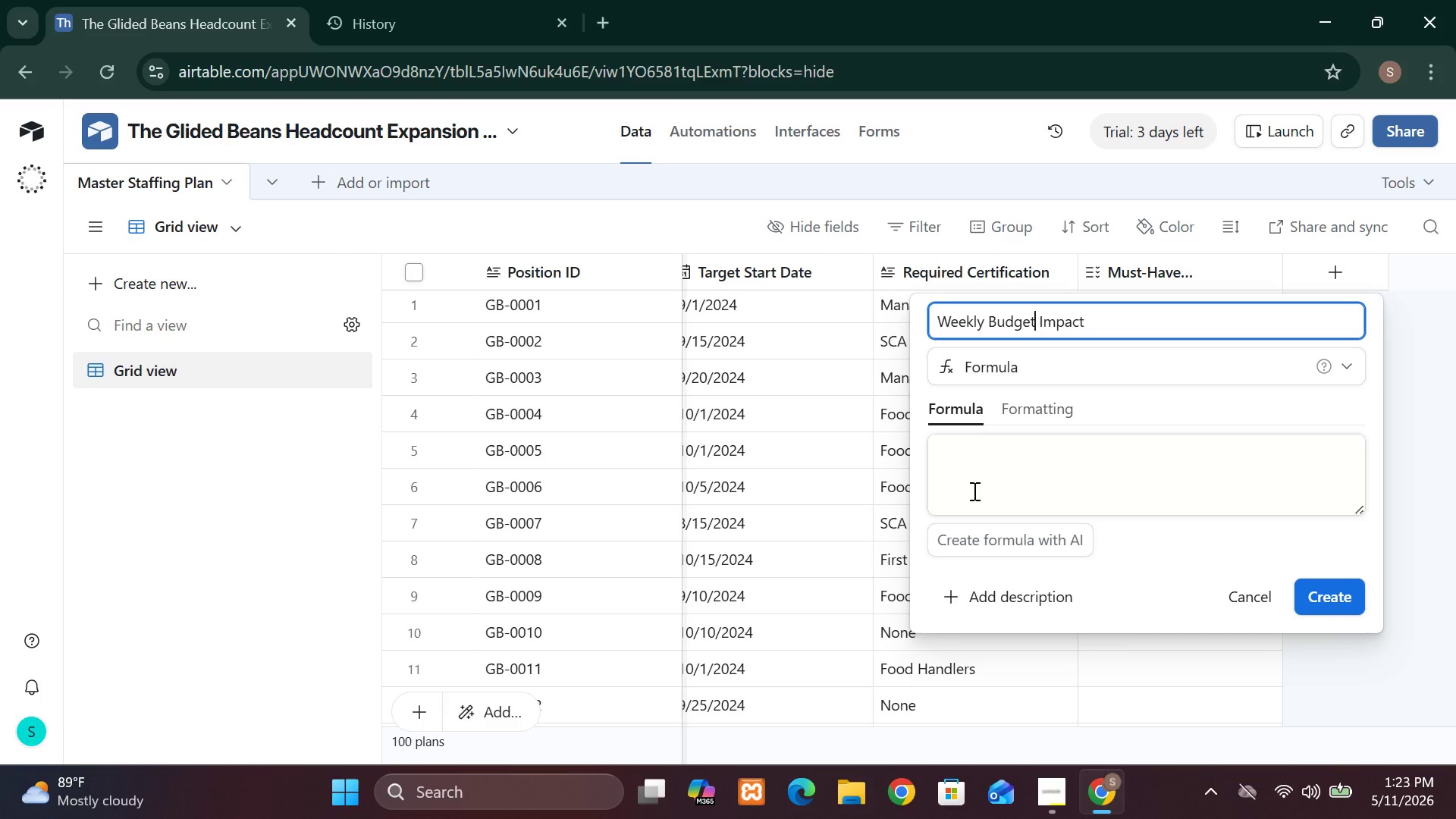 
key(ArrowDown)
 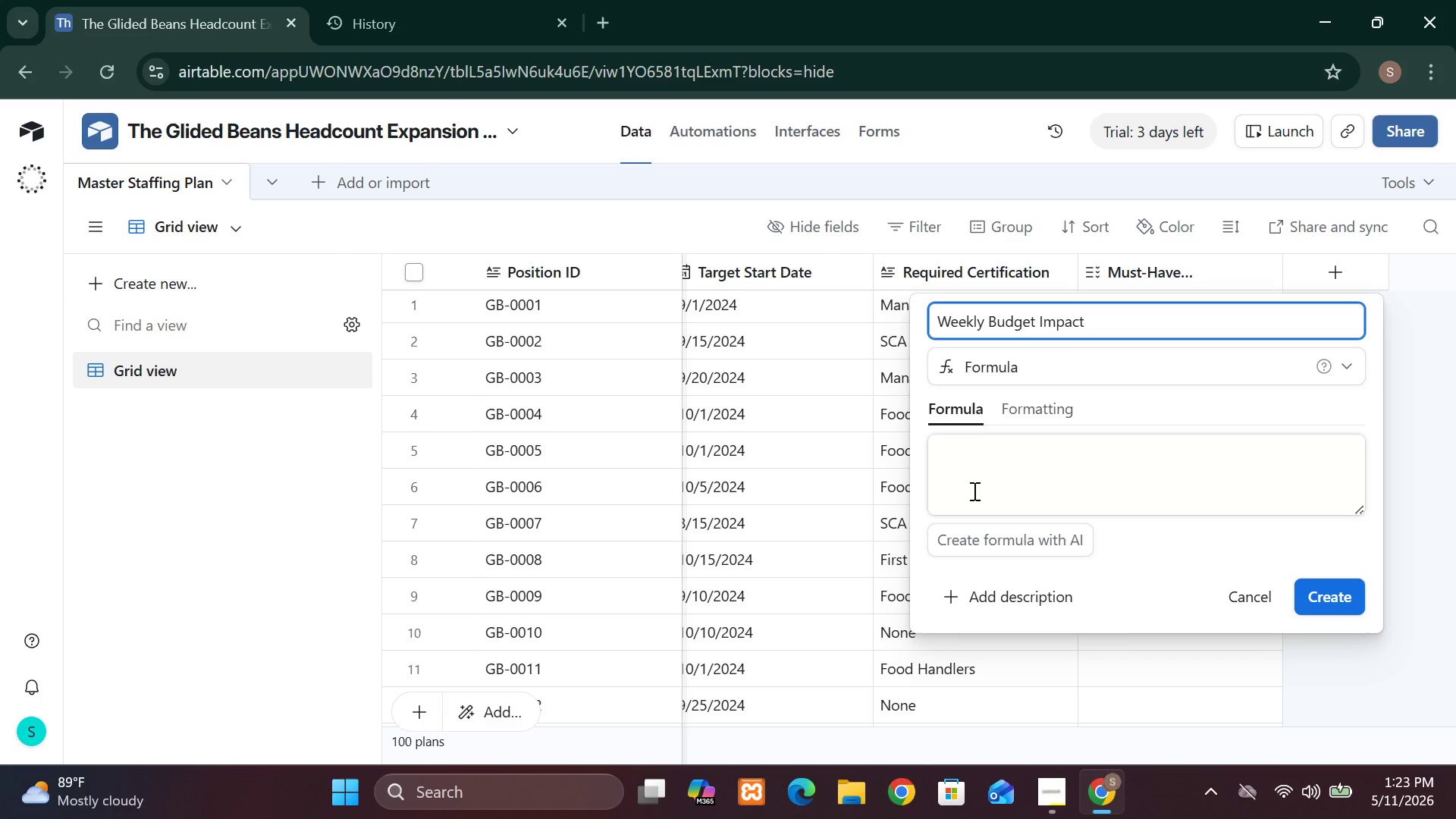 
key(ArrowDown)
 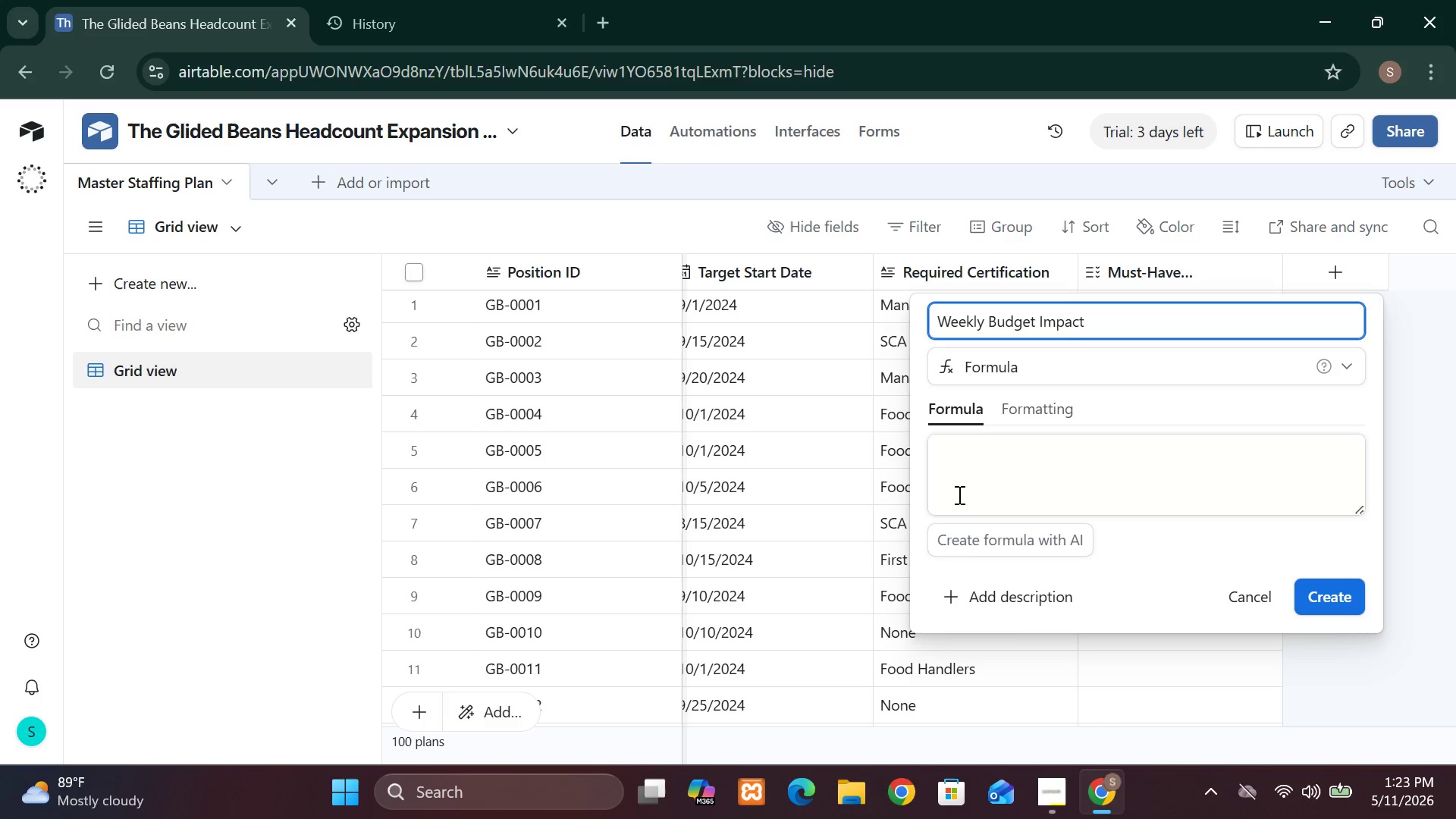 
double_click([956, 482])
 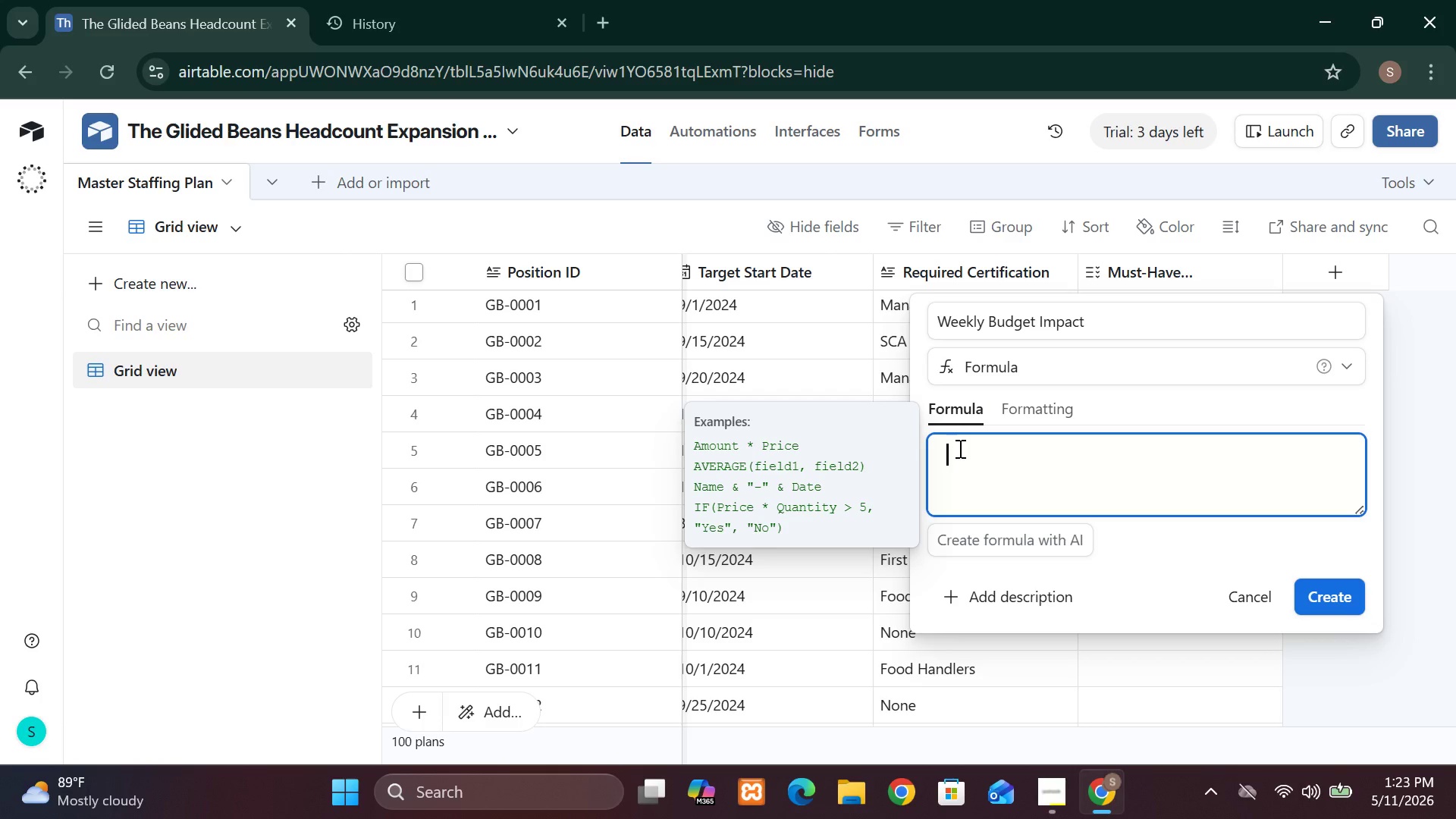 
wait(7.69)
 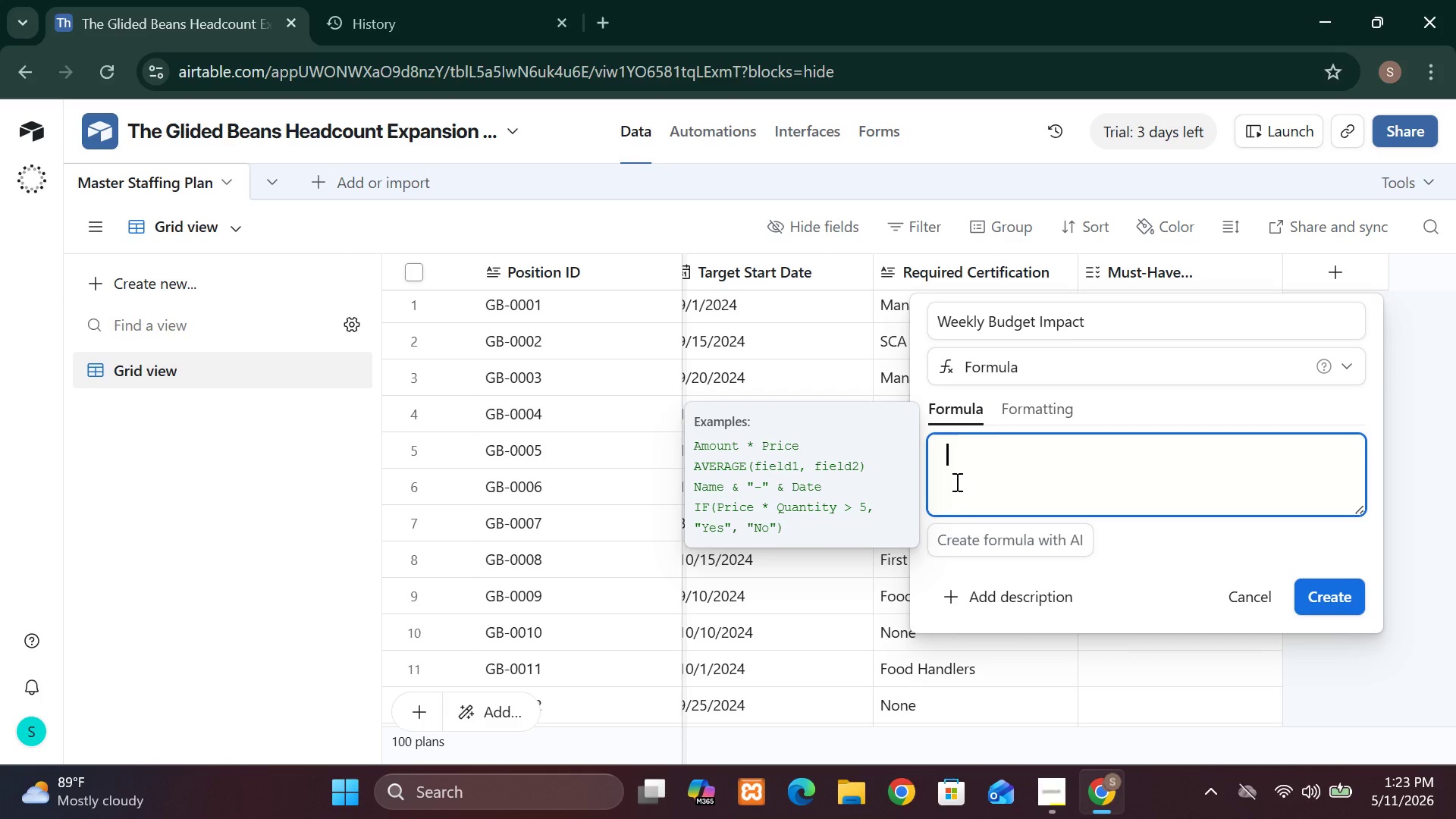 
hold_key(key=Tab, duration=1.05)
 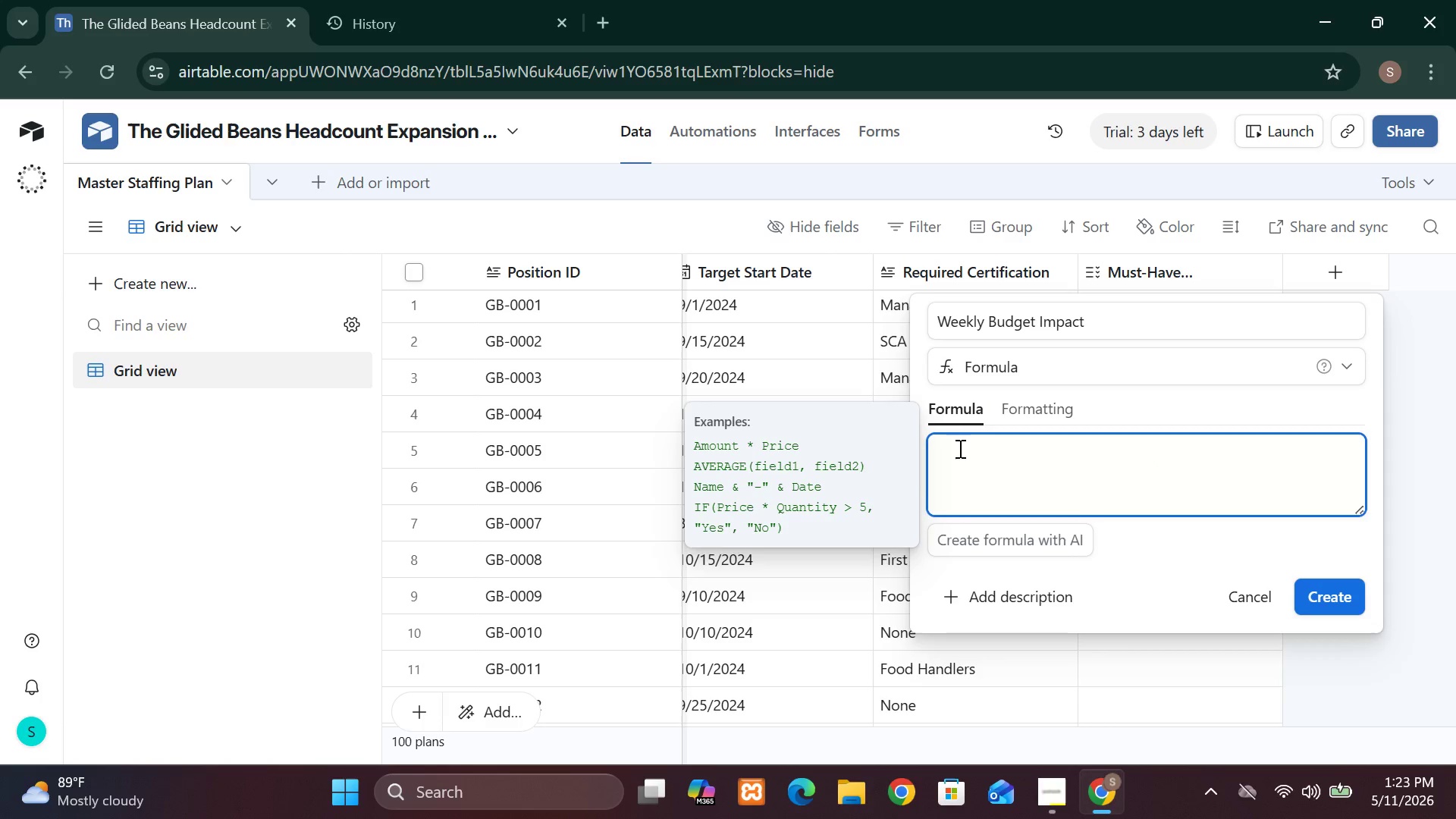 
hold_key(key=Enter, duration=0.33)
 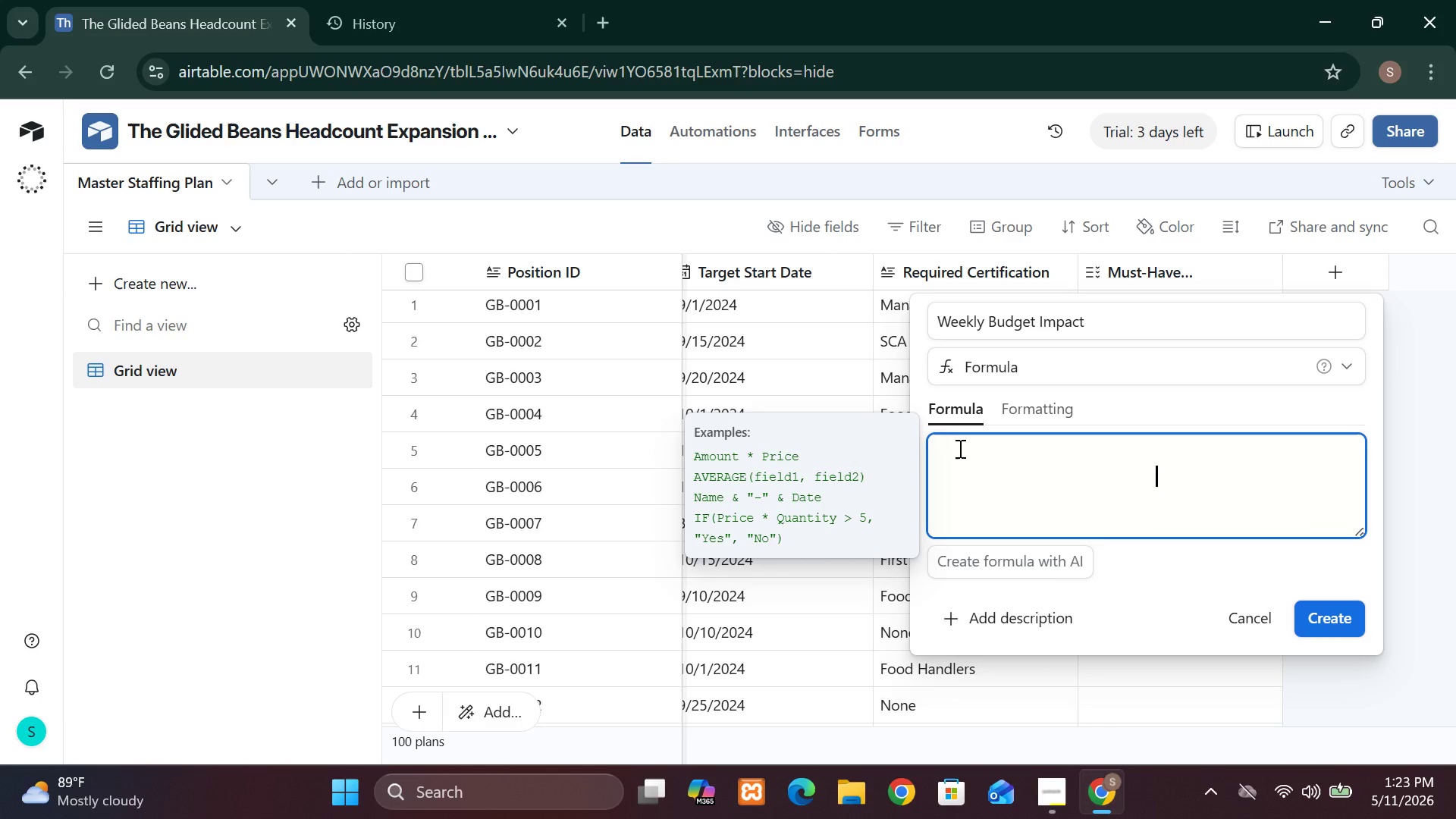 
hold_key(key=Backspace, duration=1.5)
 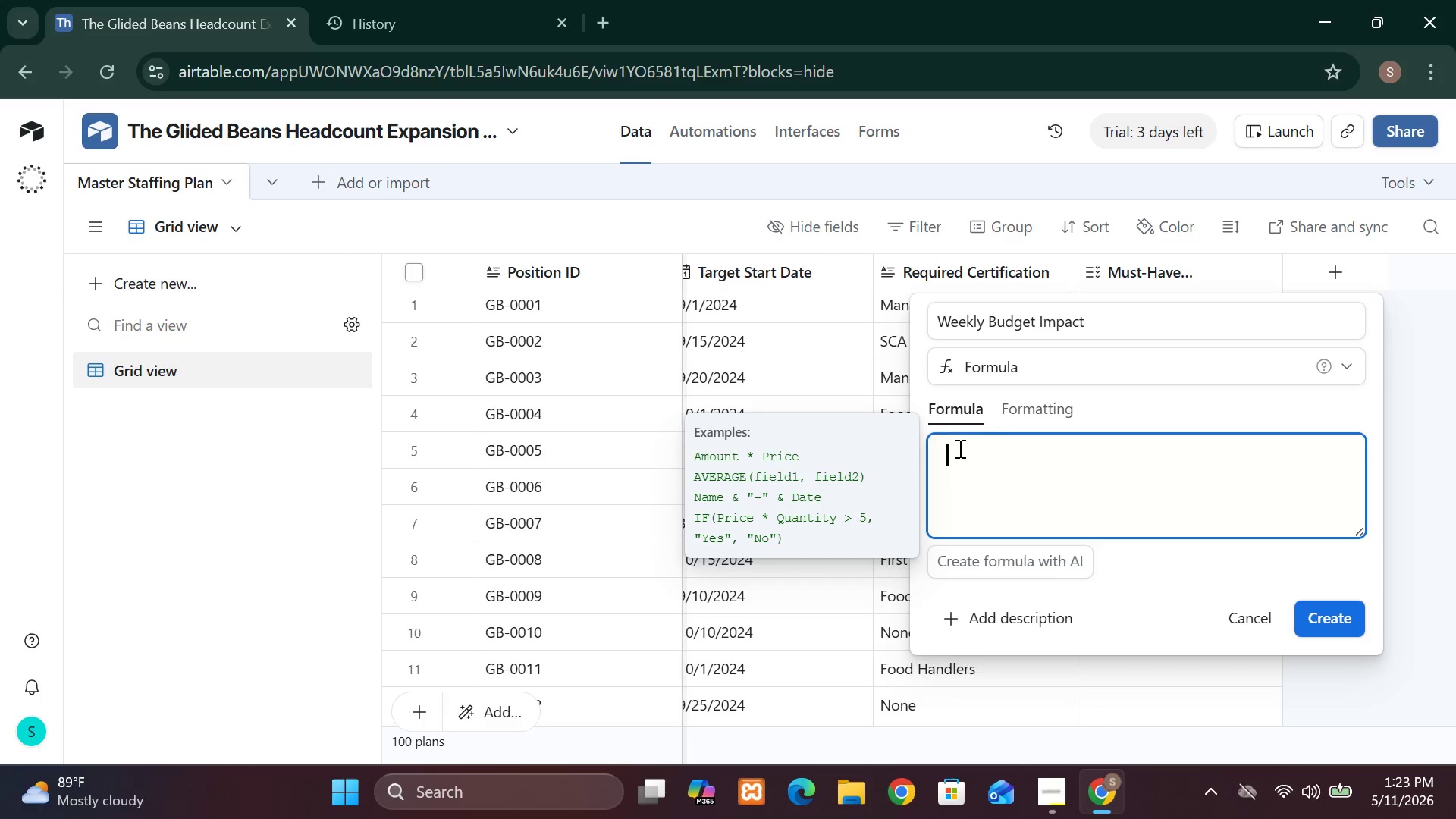 
hold_key(key=Tab, duration=1.0)
 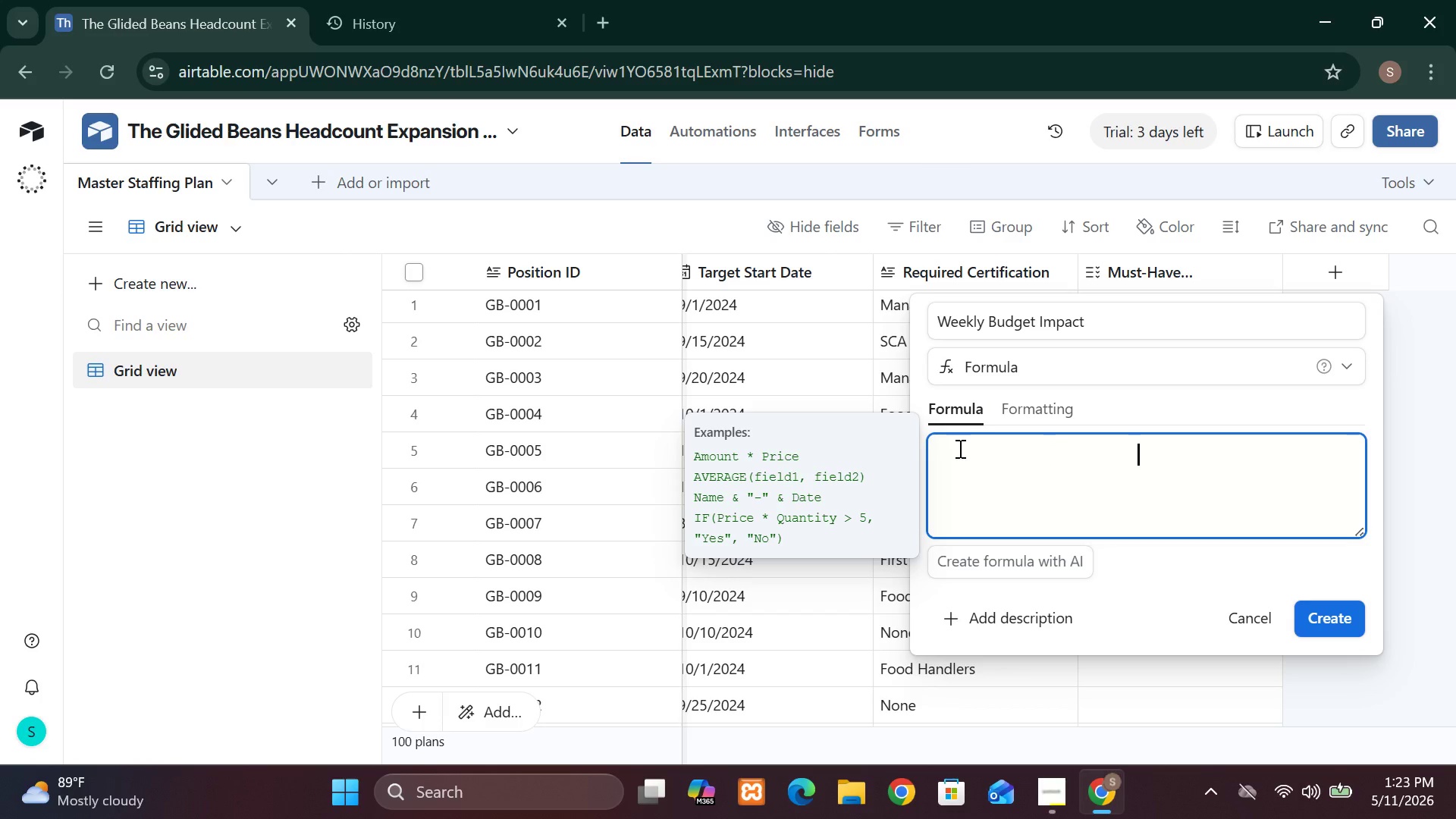 
hold_key(key=Backspace, duration=1.0)
 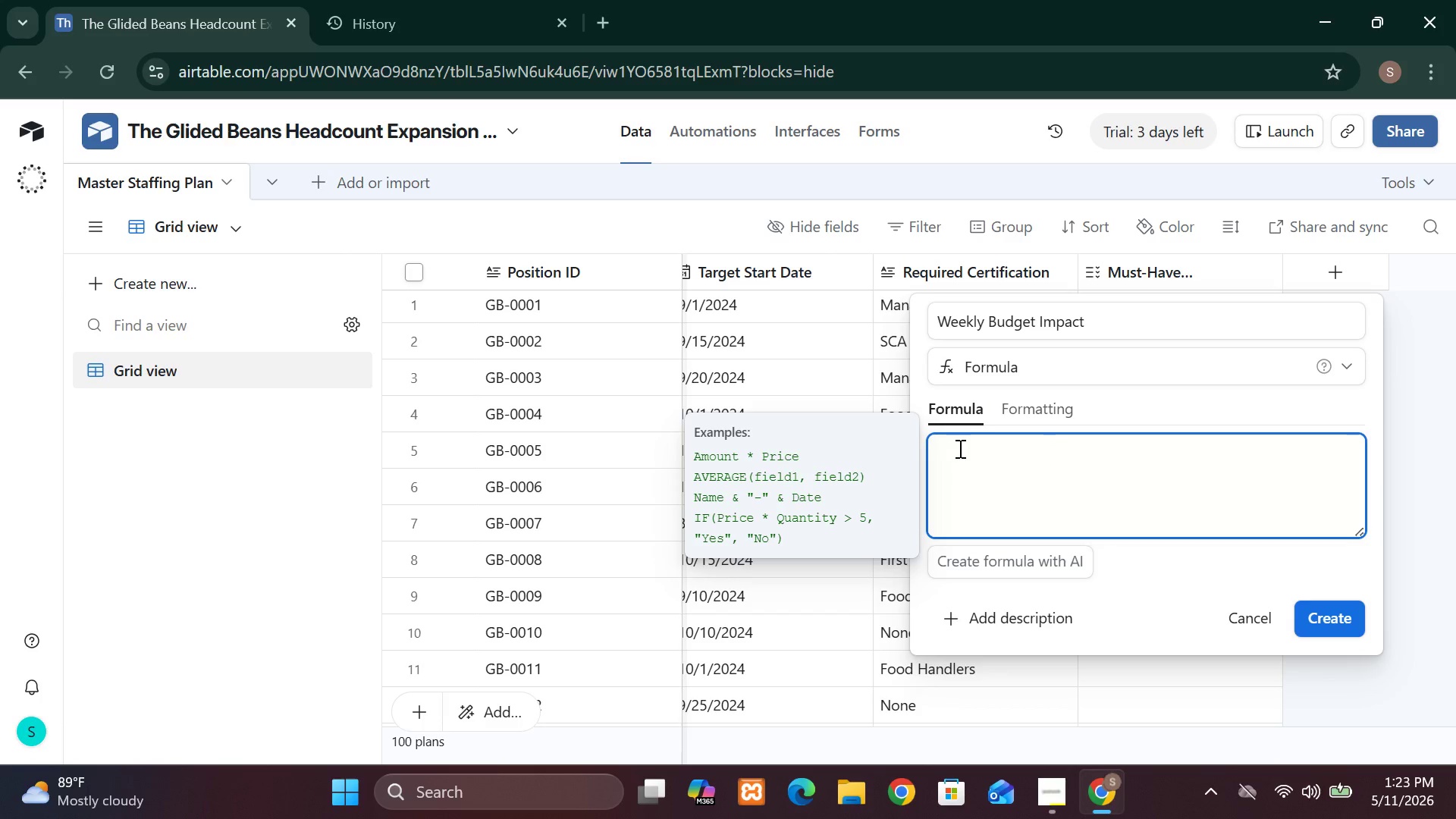 
key(Shift+BracketLeft)
 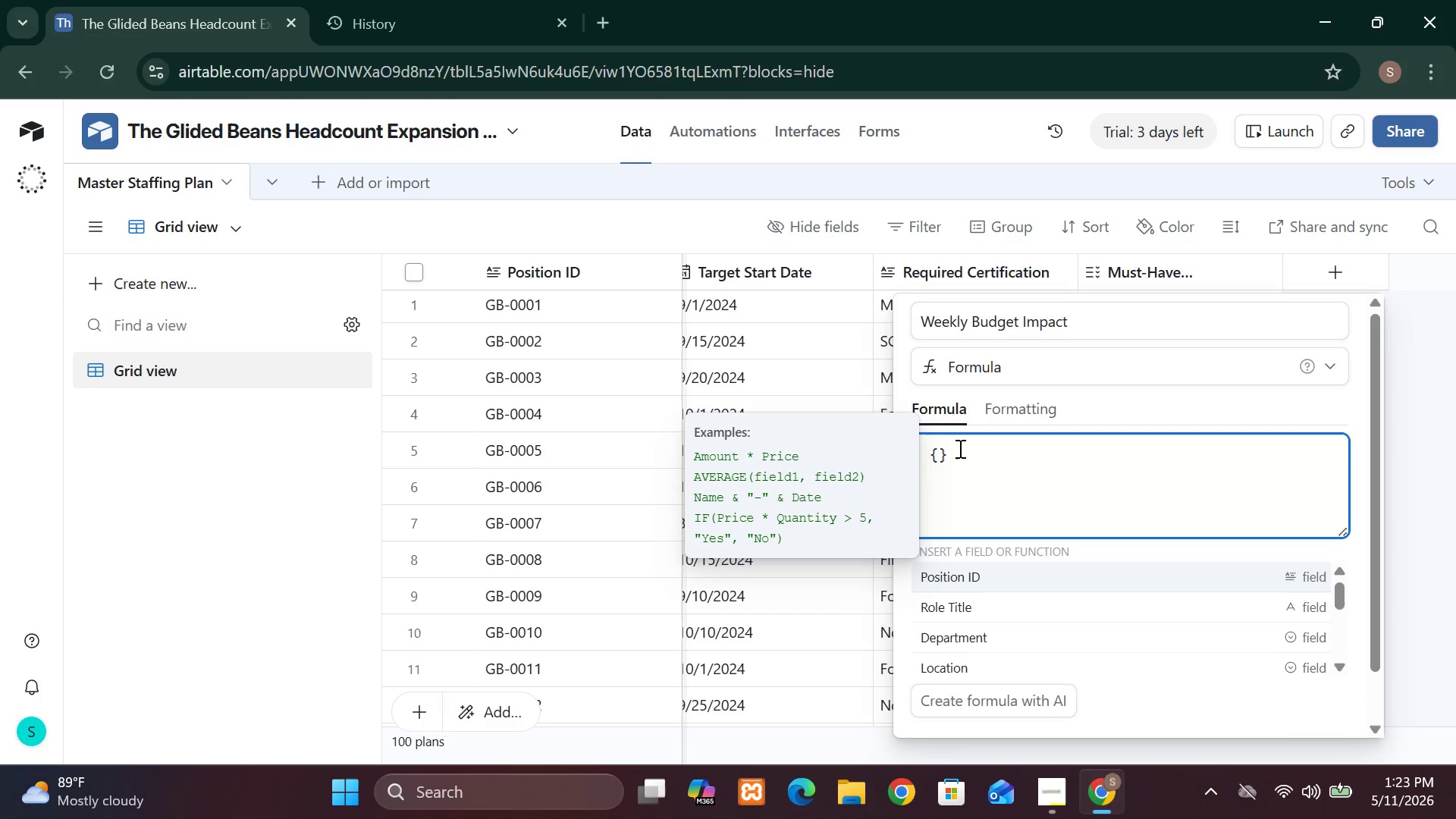 
wait(7.83)
 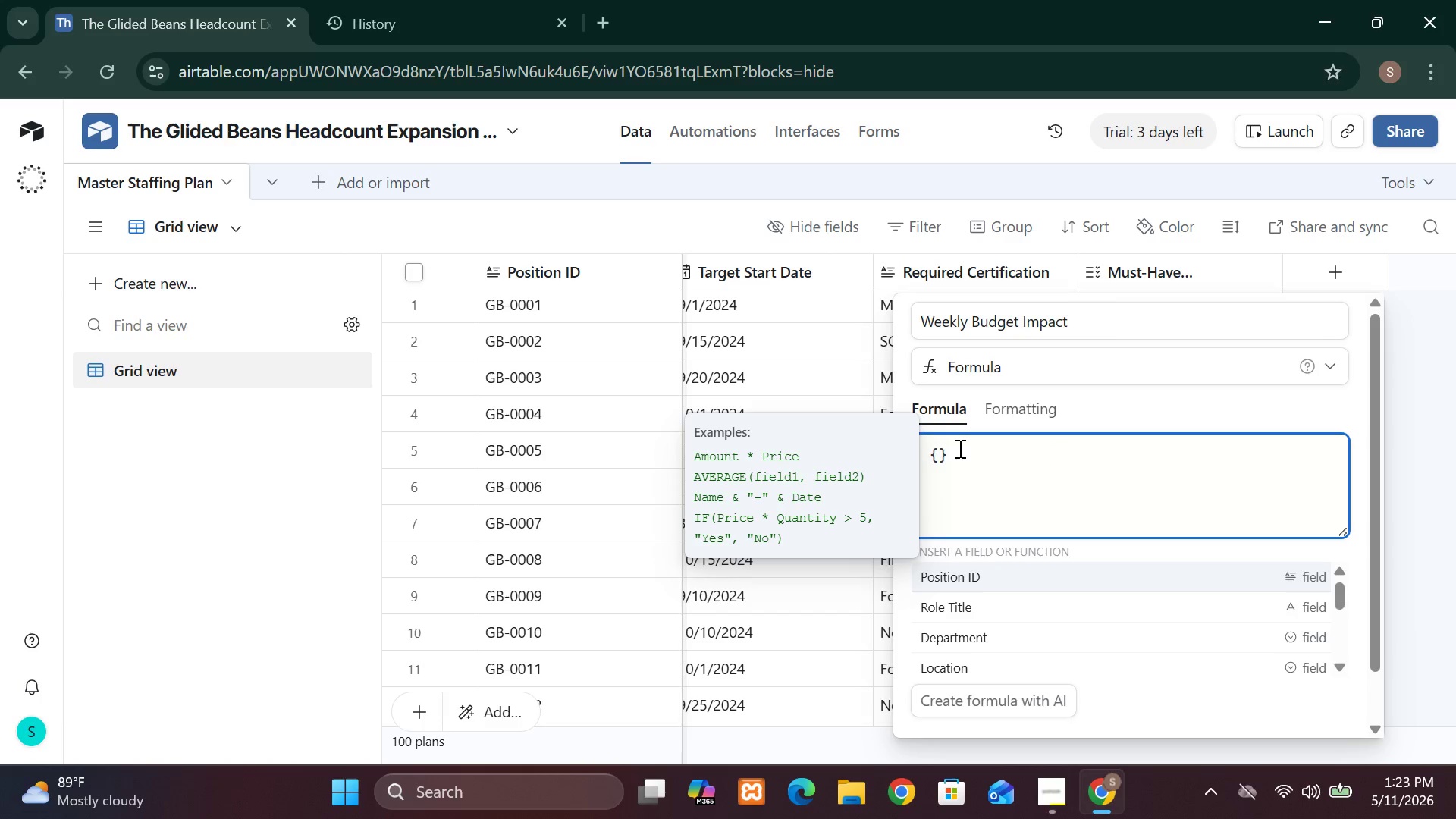 
type(Estimated Houaly)
key(Backspace)
key(Backspace)
key(Backspace)
type(rly )
 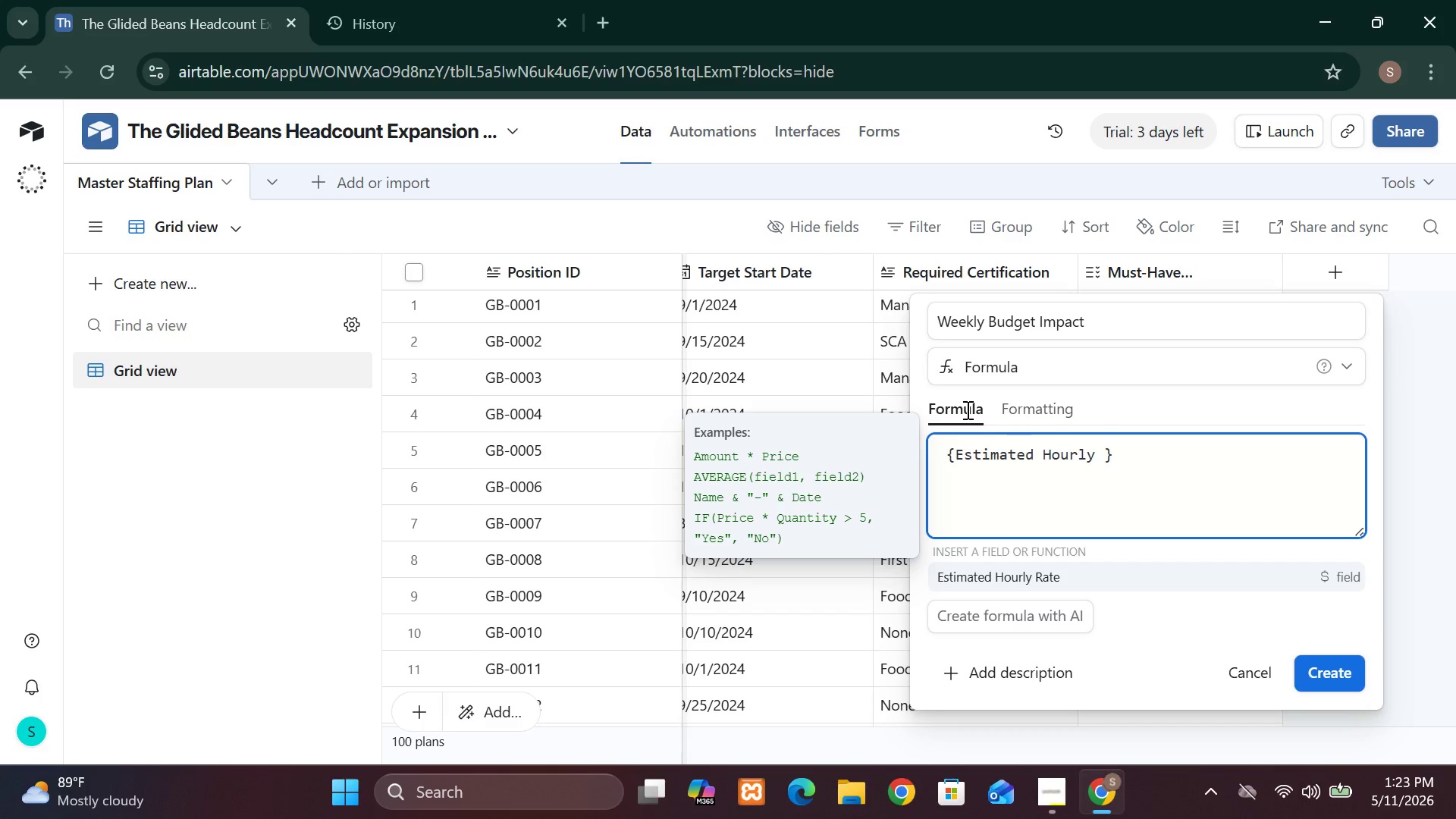 
type(Rate)
 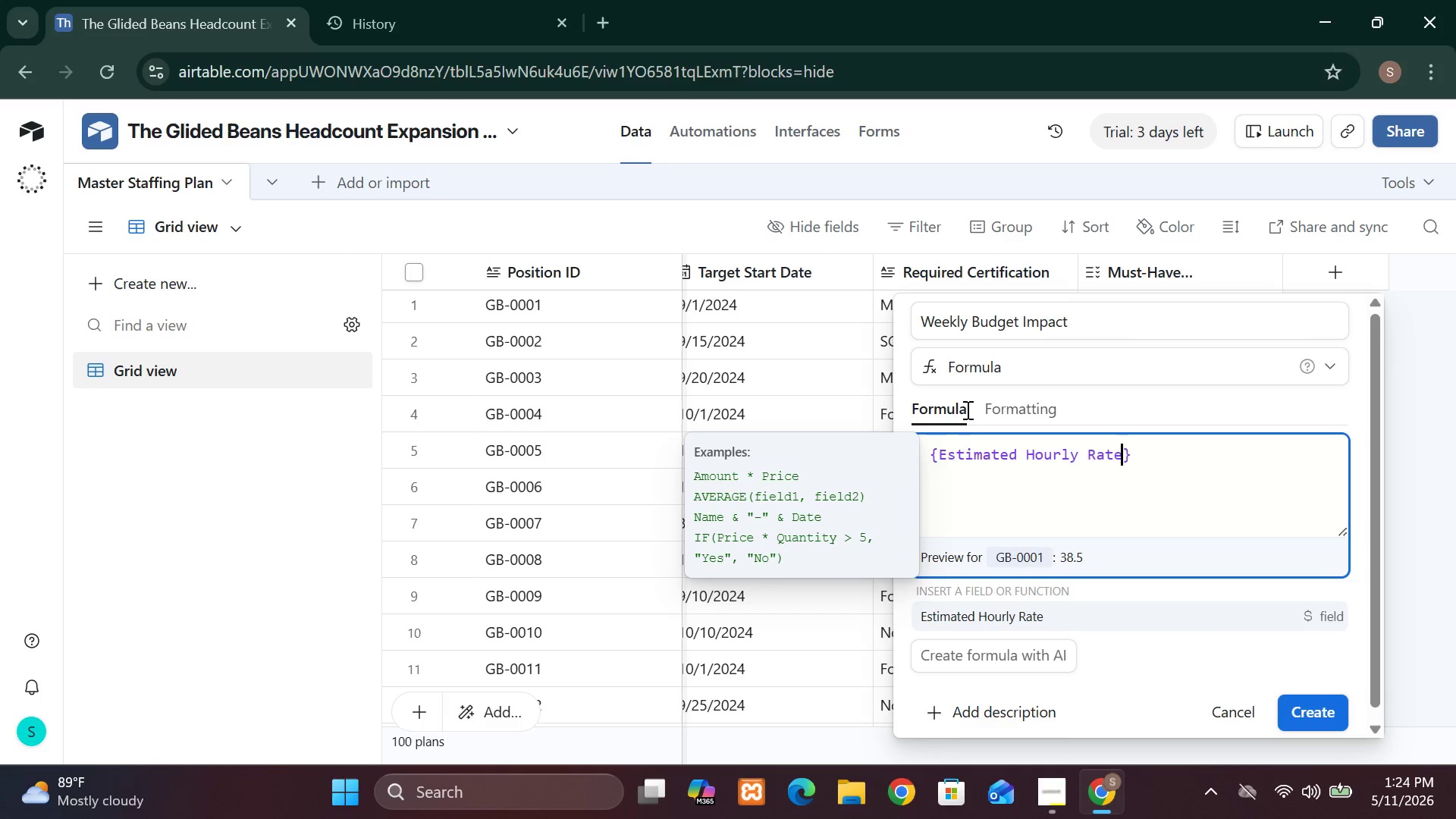 
left_click([1025, 378])
 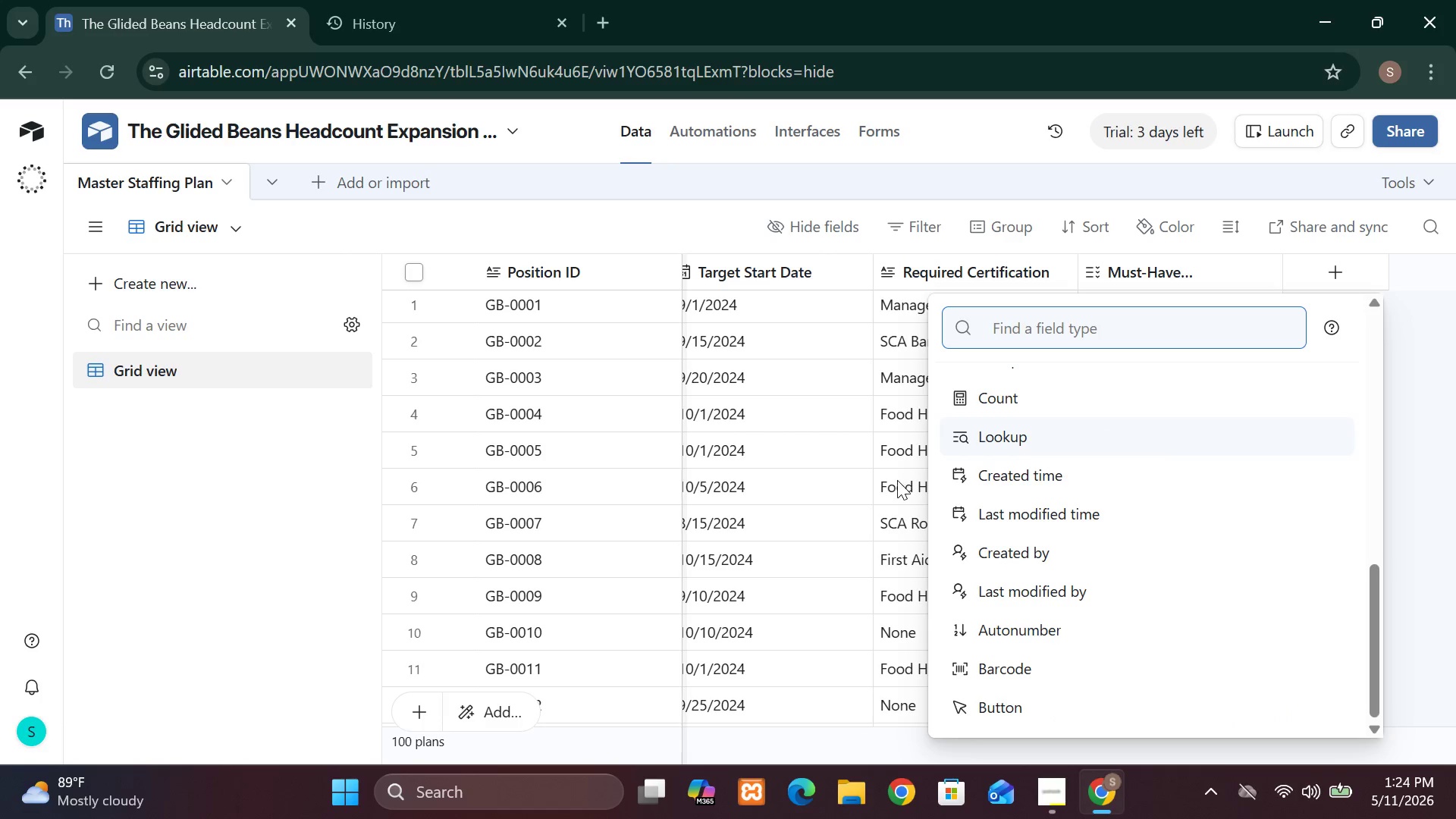 
left_click([883, 500])
 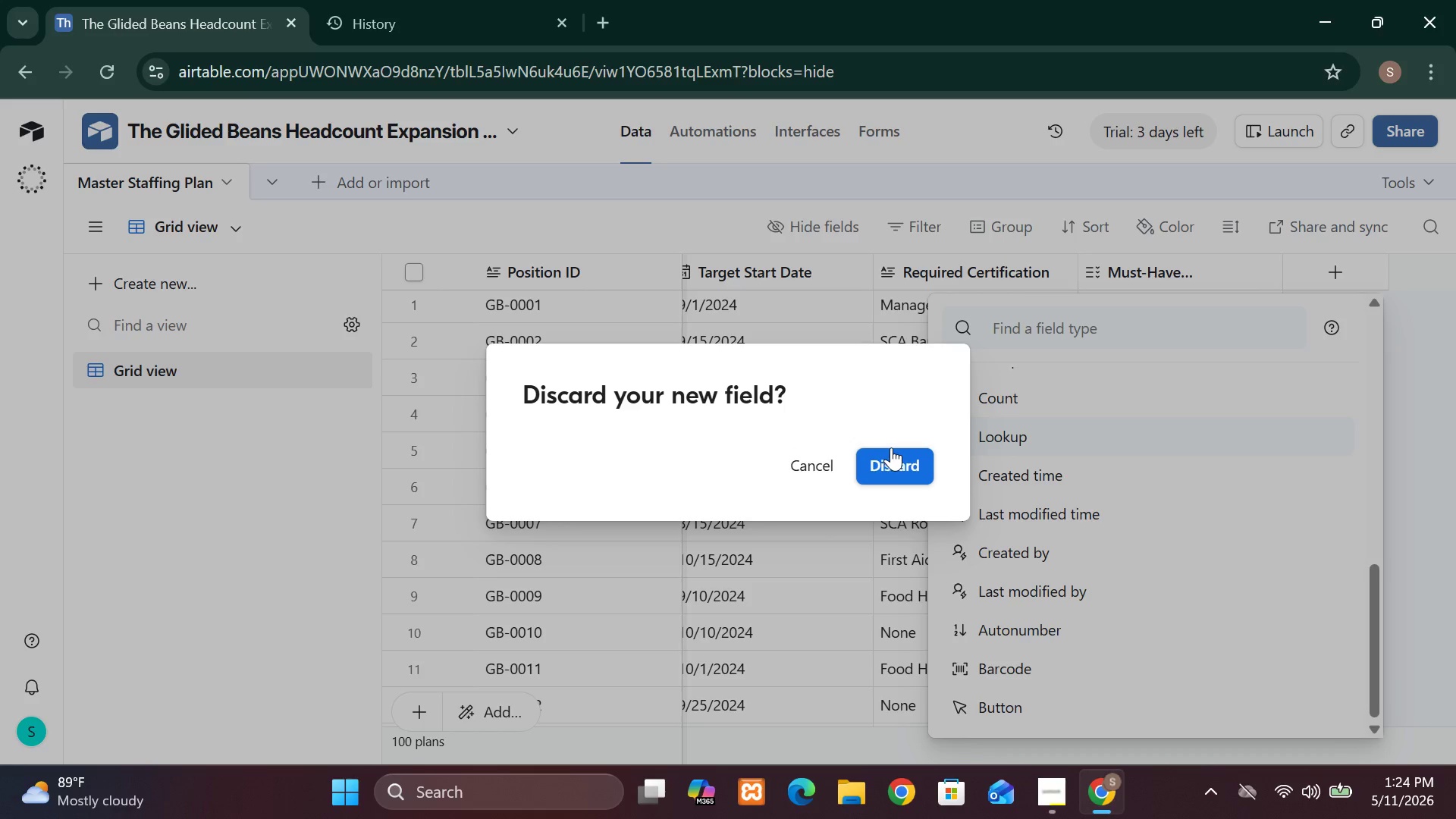 
left_click([824, 462])
 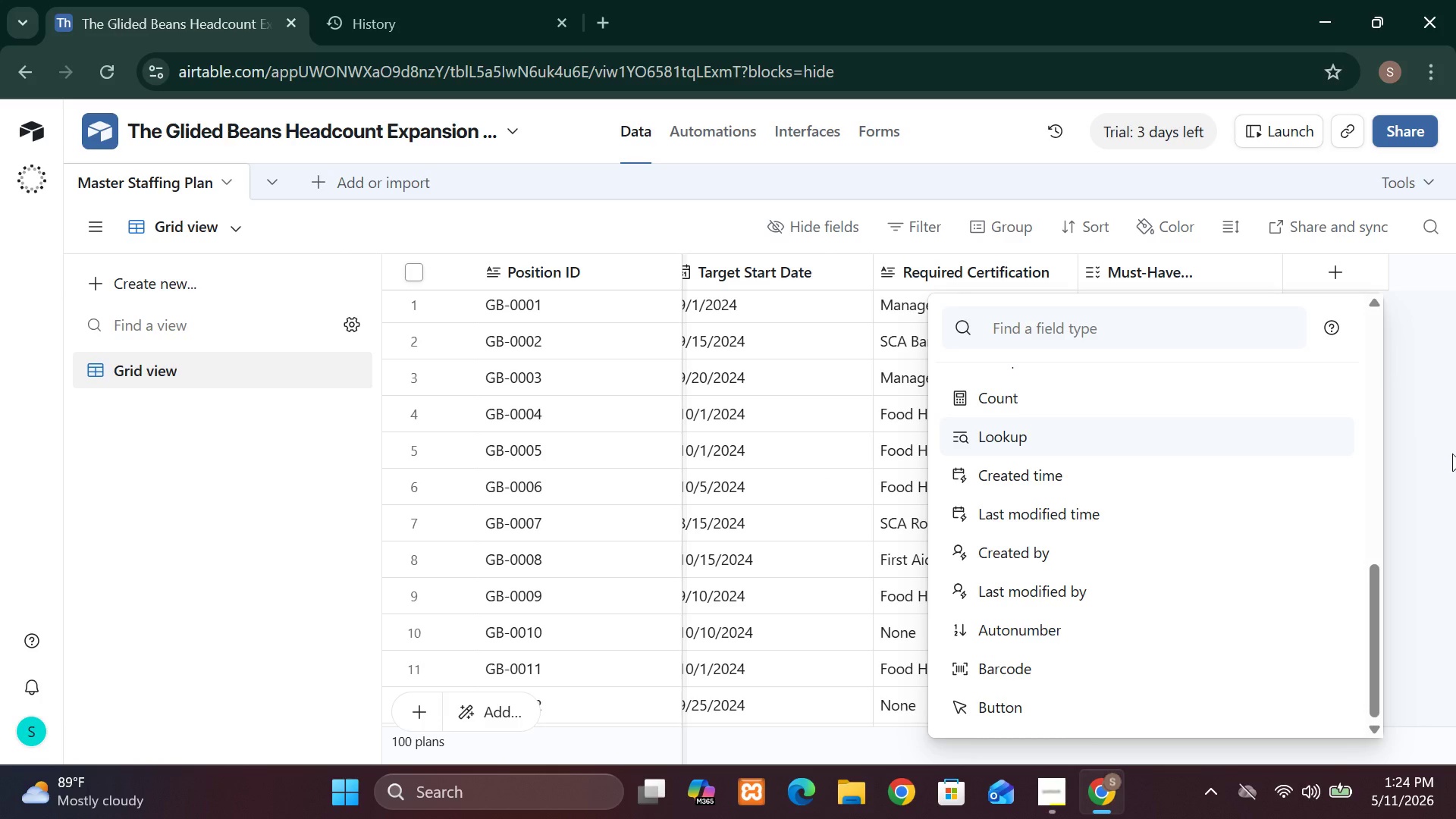 
left_click([1455, 447])
 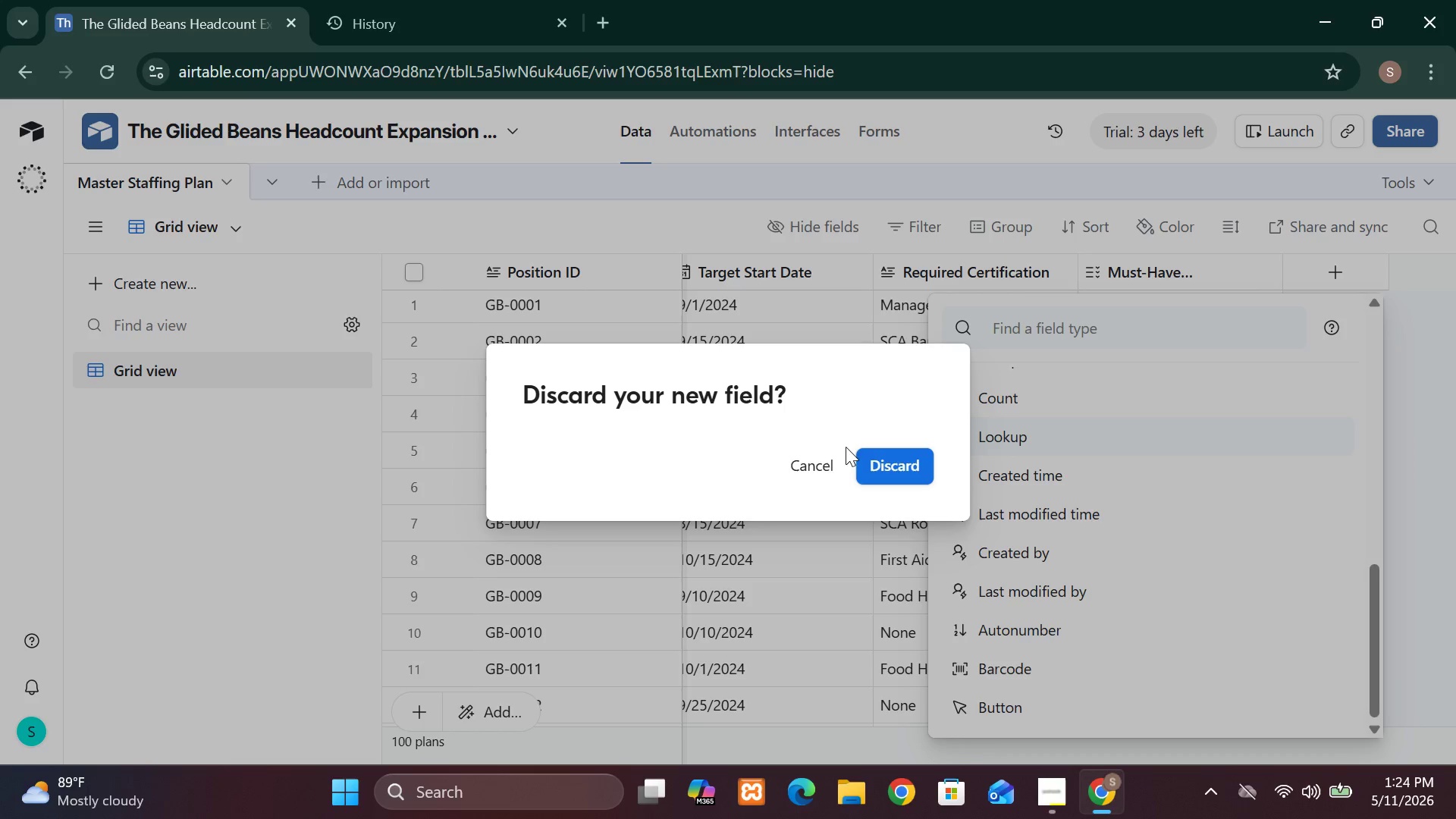 
left_click([809, 465])
 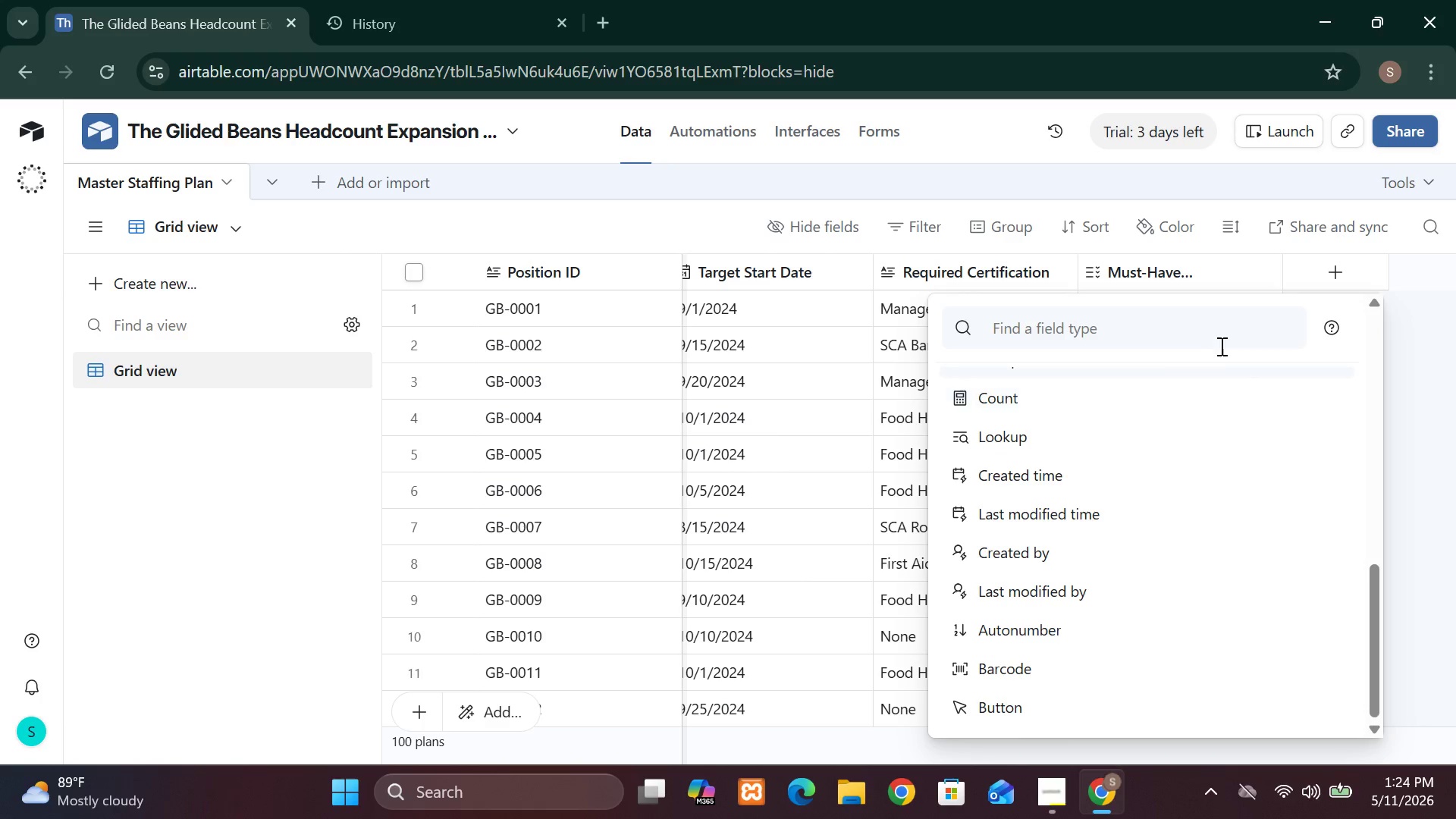 
left_click([1012, 339])
 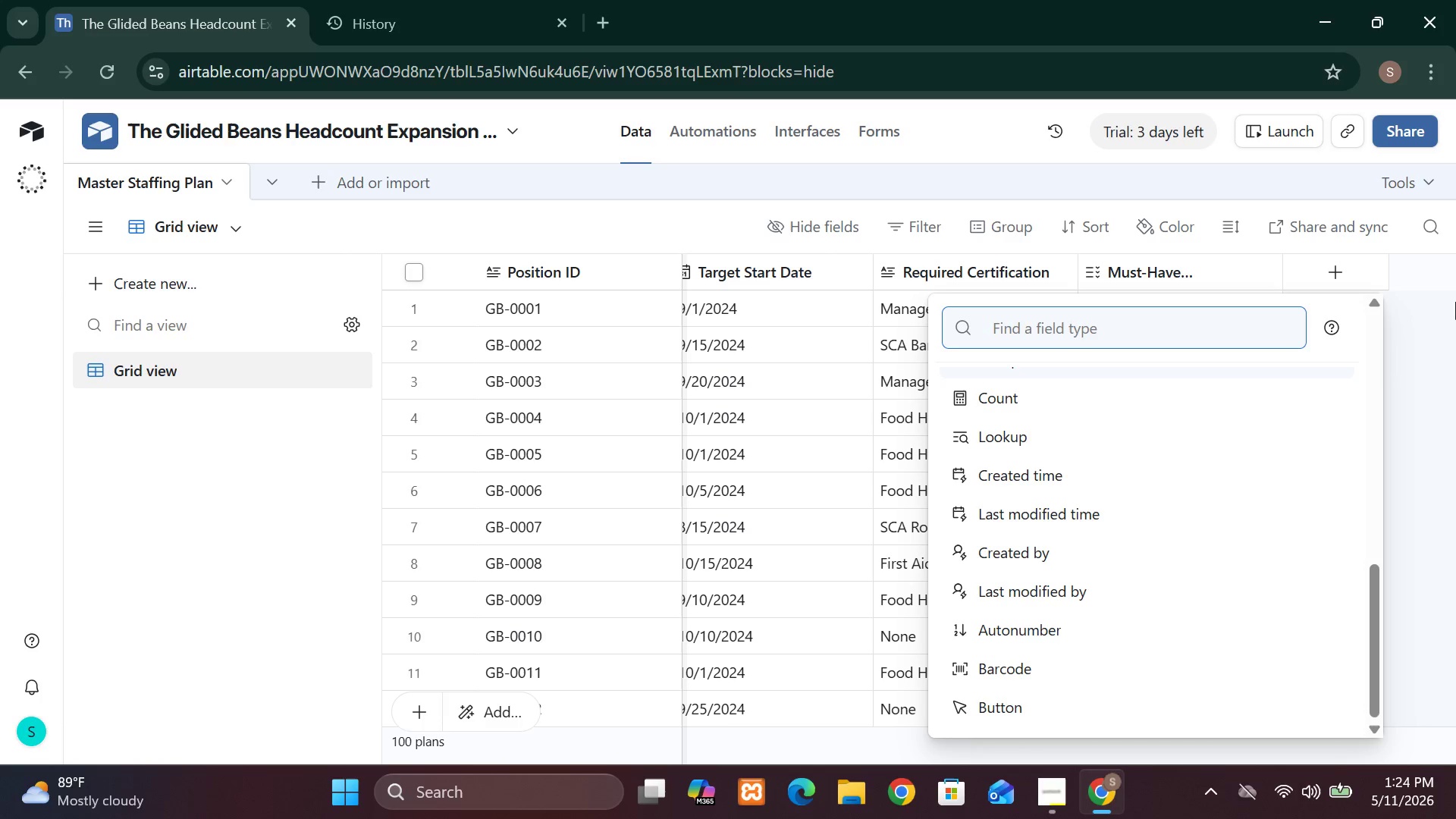 
double_click([1434, 340])
 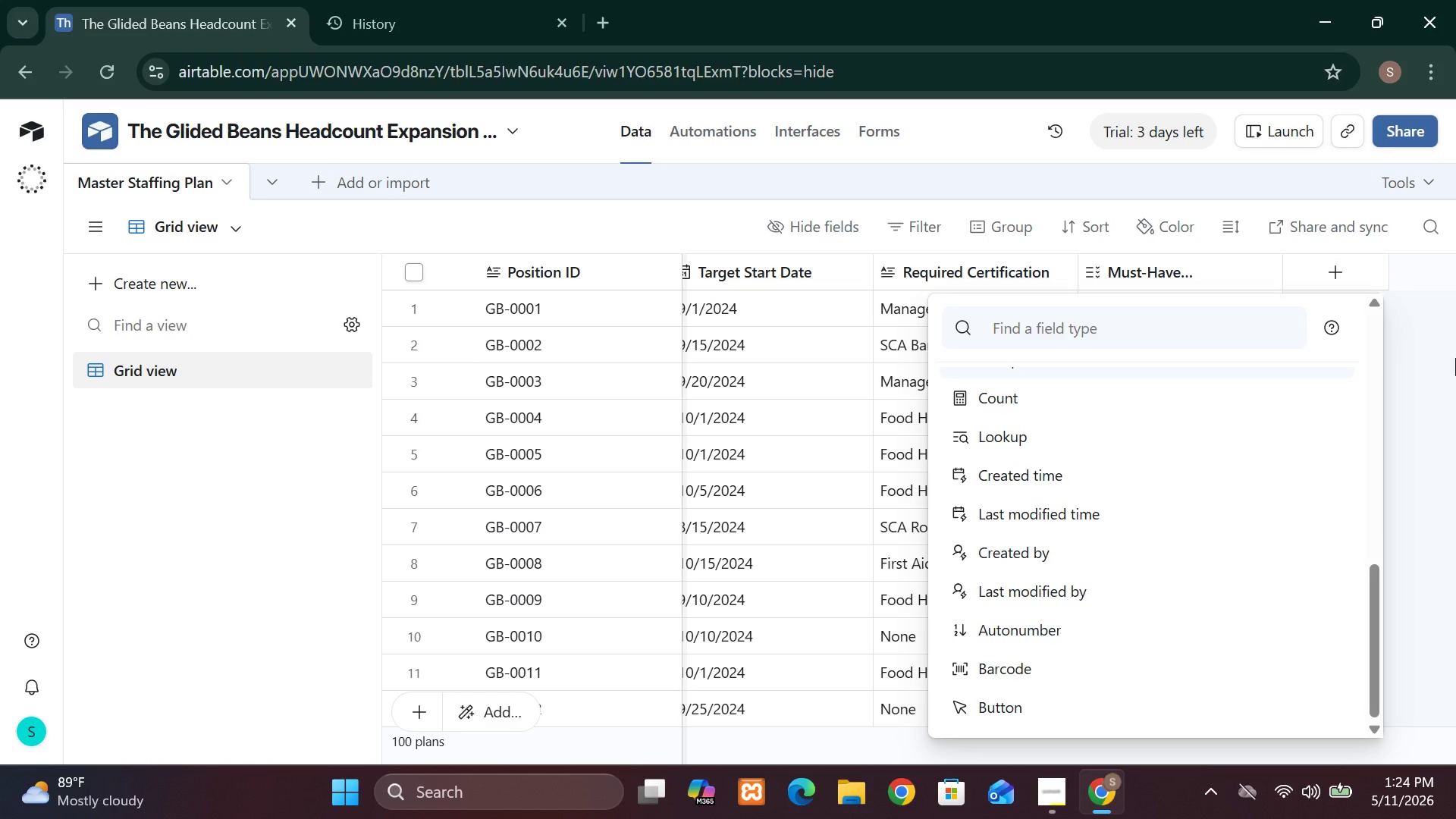 
left_click([1455, 358])
 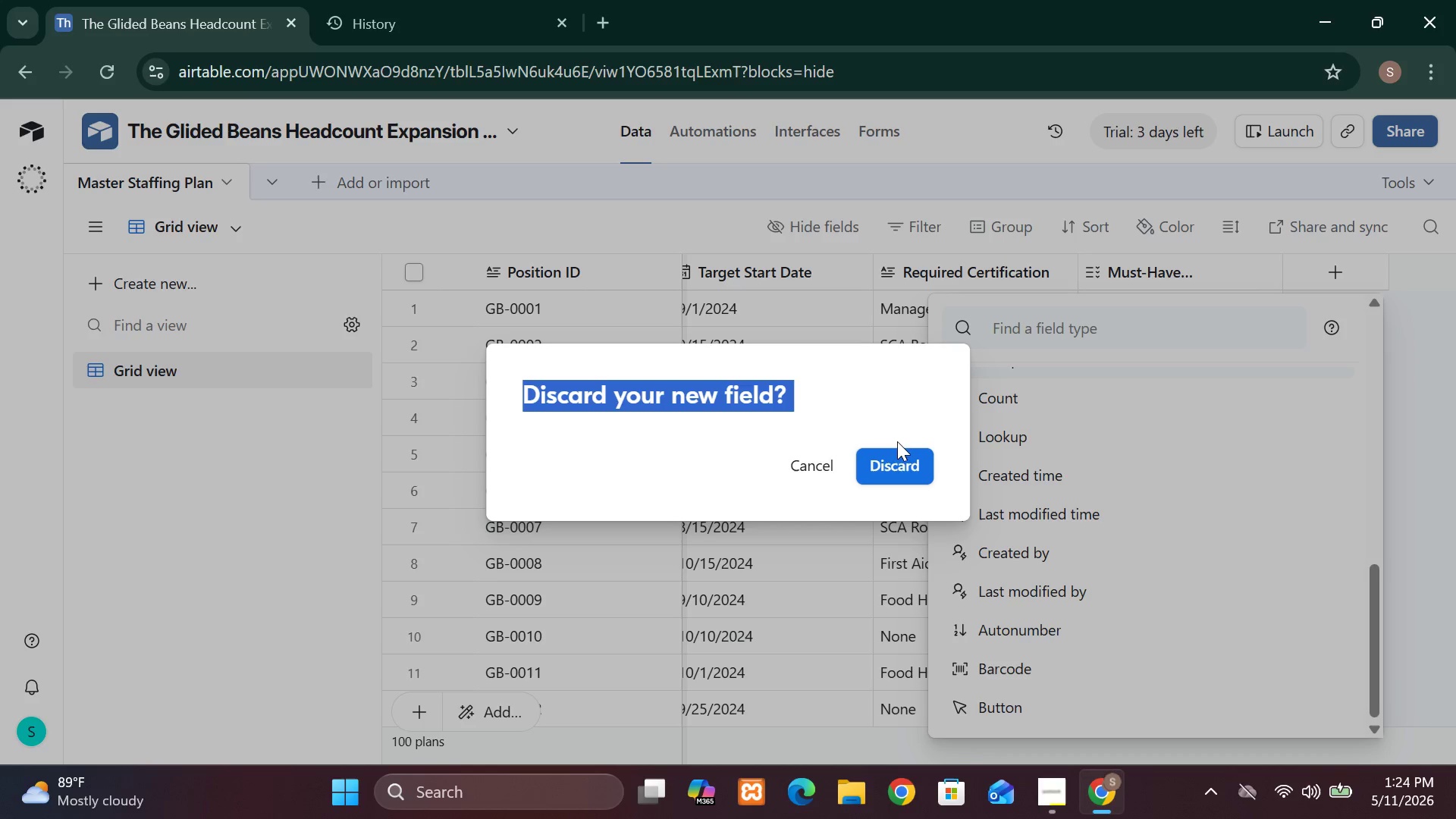 
left_click([893, 460])
 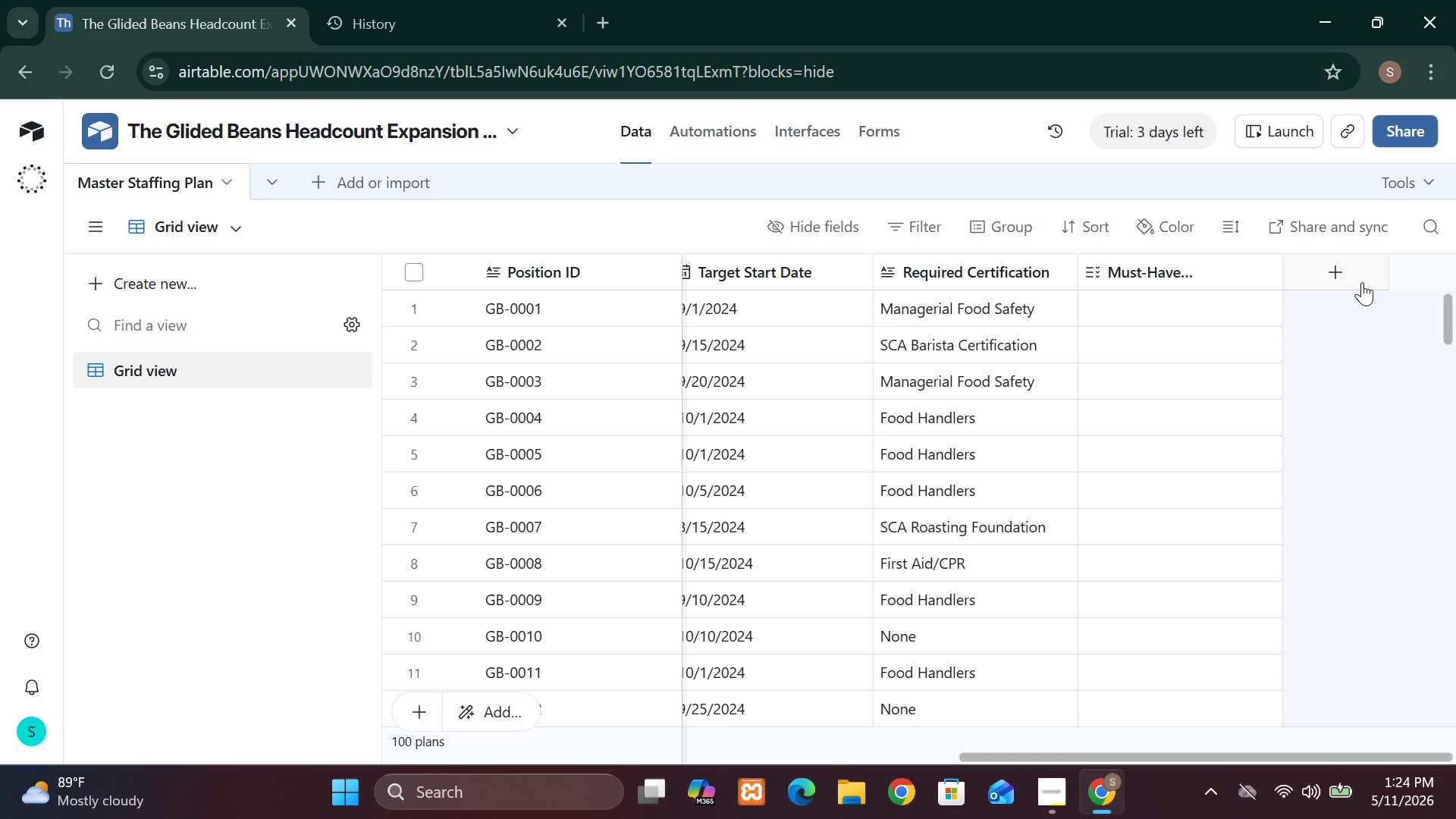 
left_click([1339, 268])
 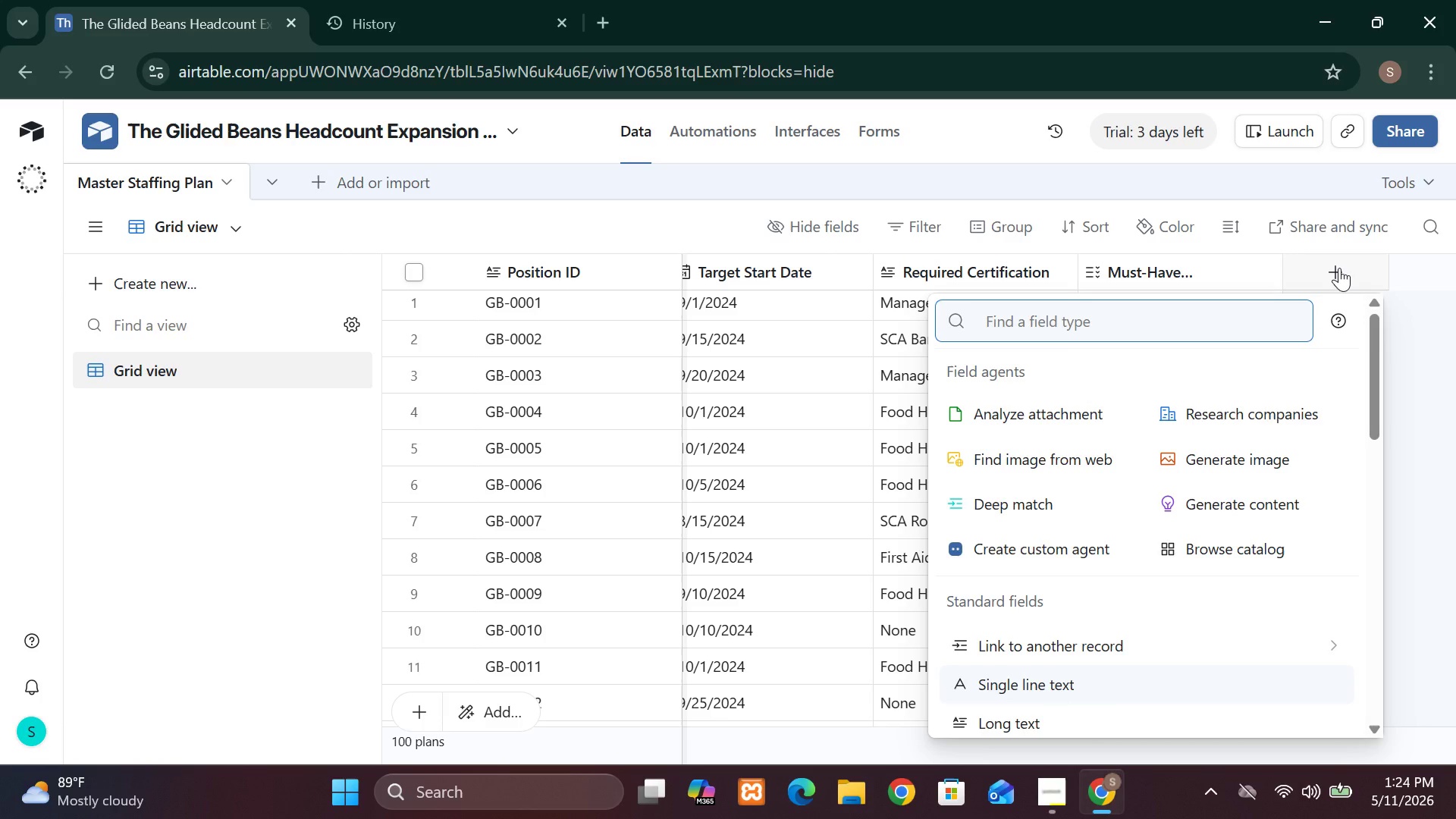 
wait(19.89)
 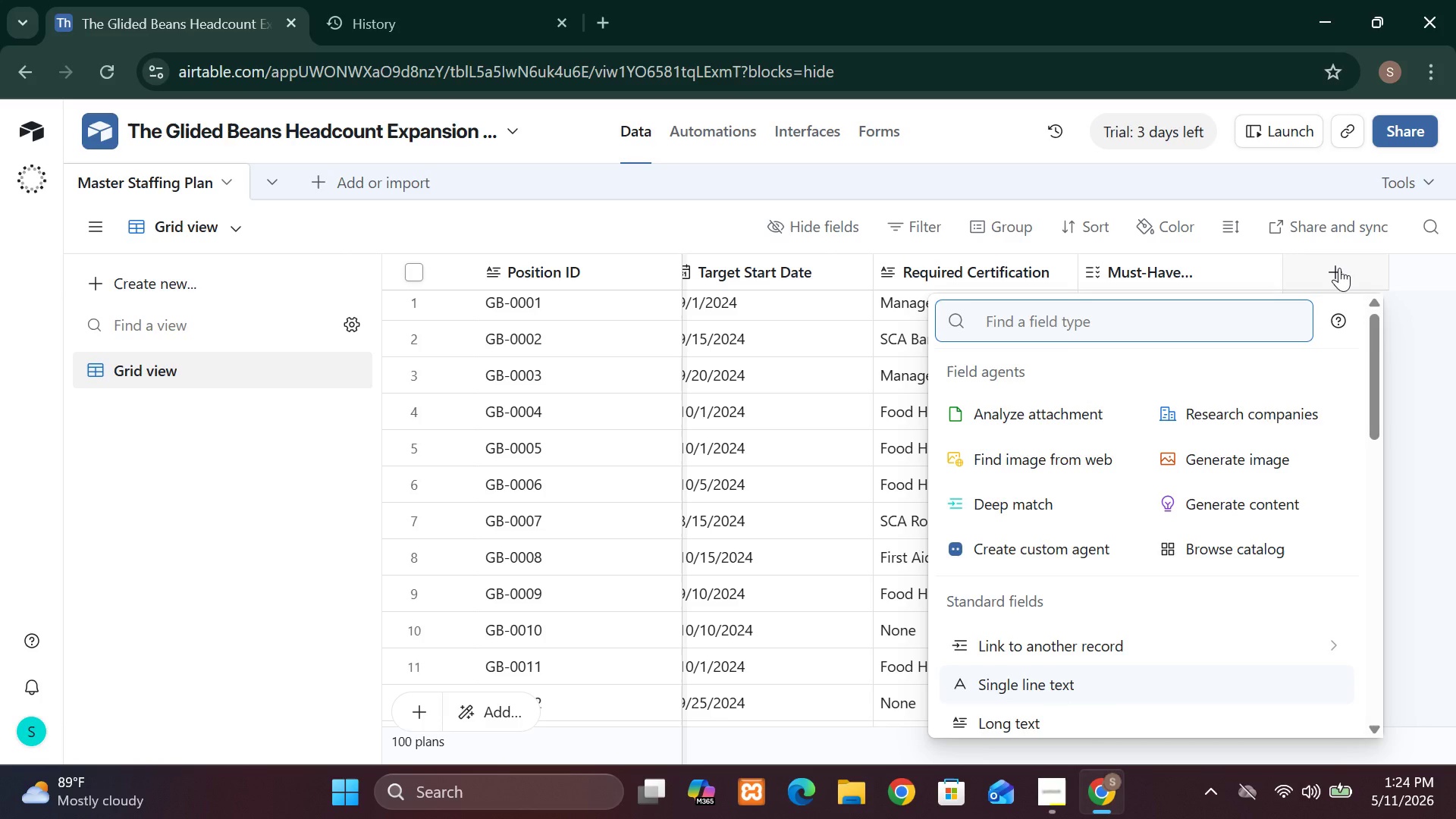 
key(CapsLock)
 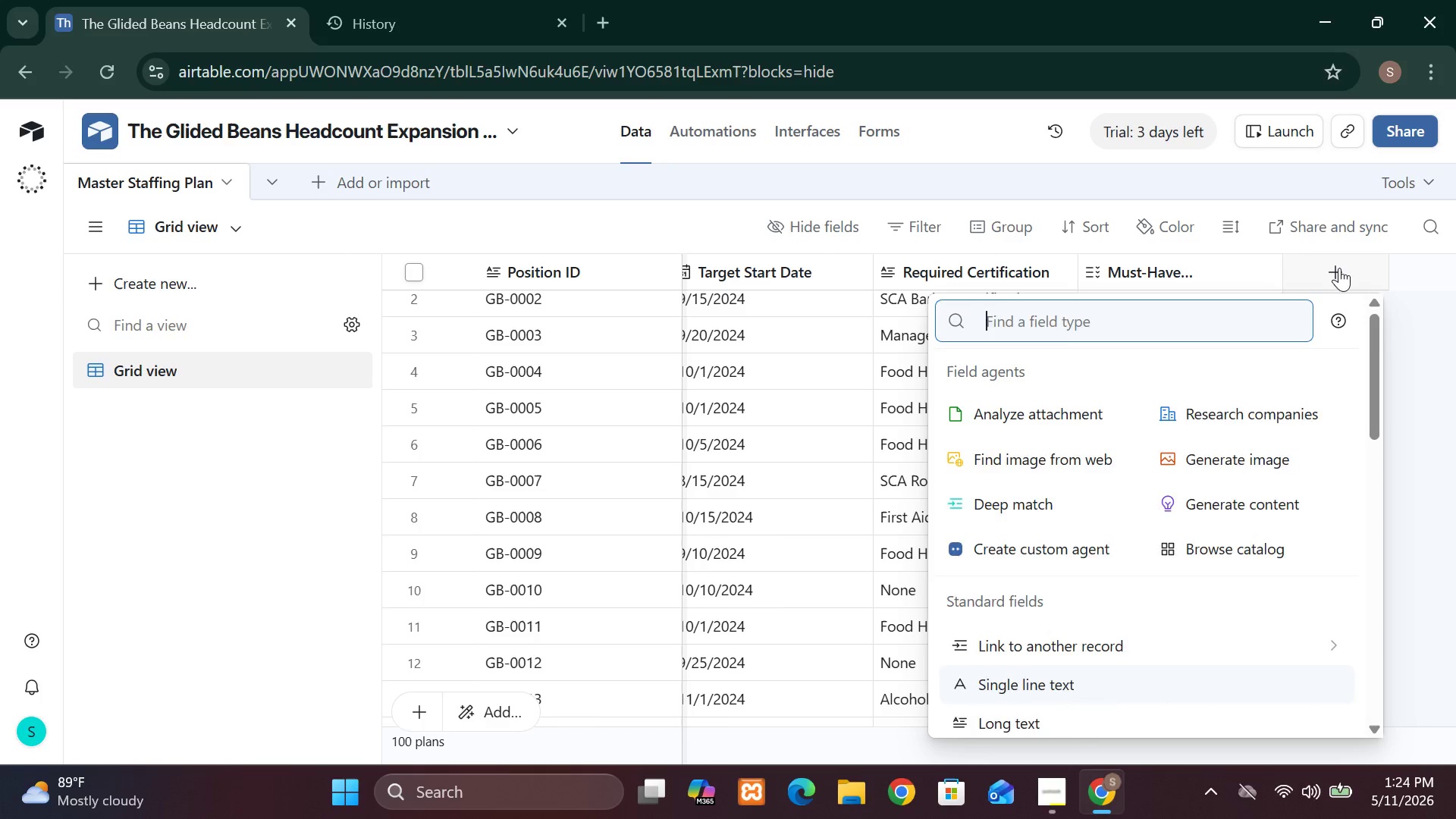 
key(E)
 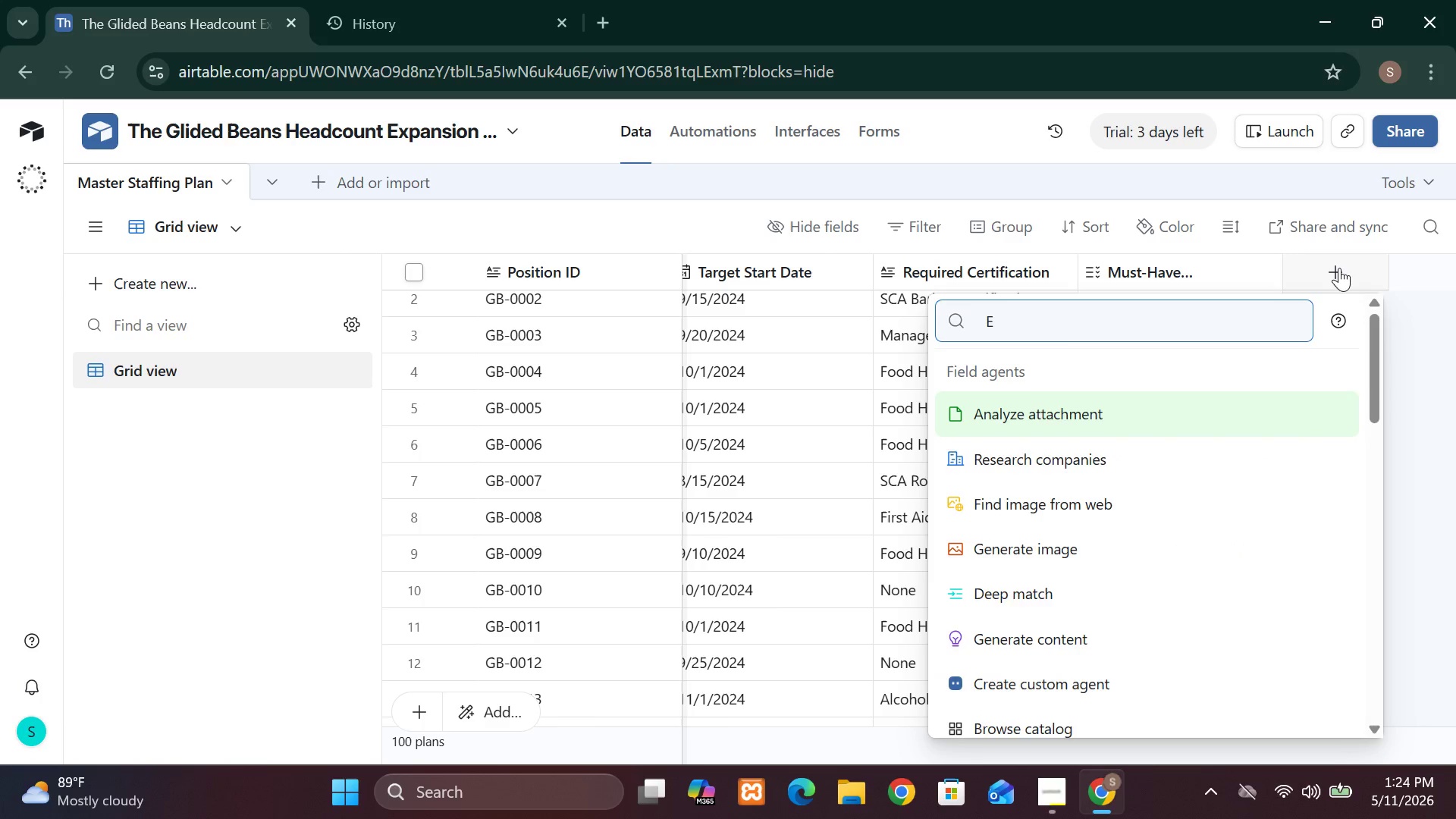 
key(Backspace)
 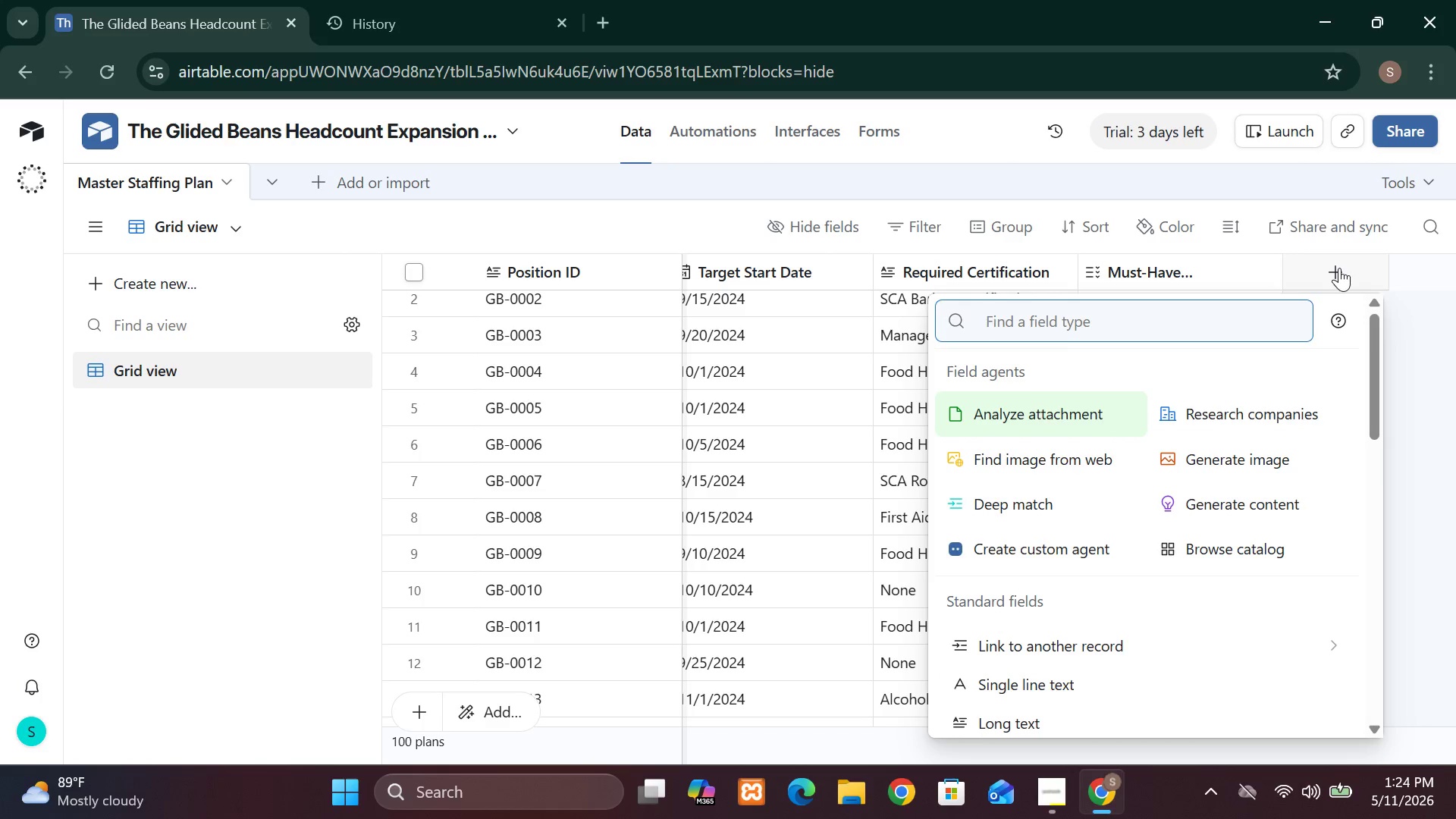 
key(Shift+F)
 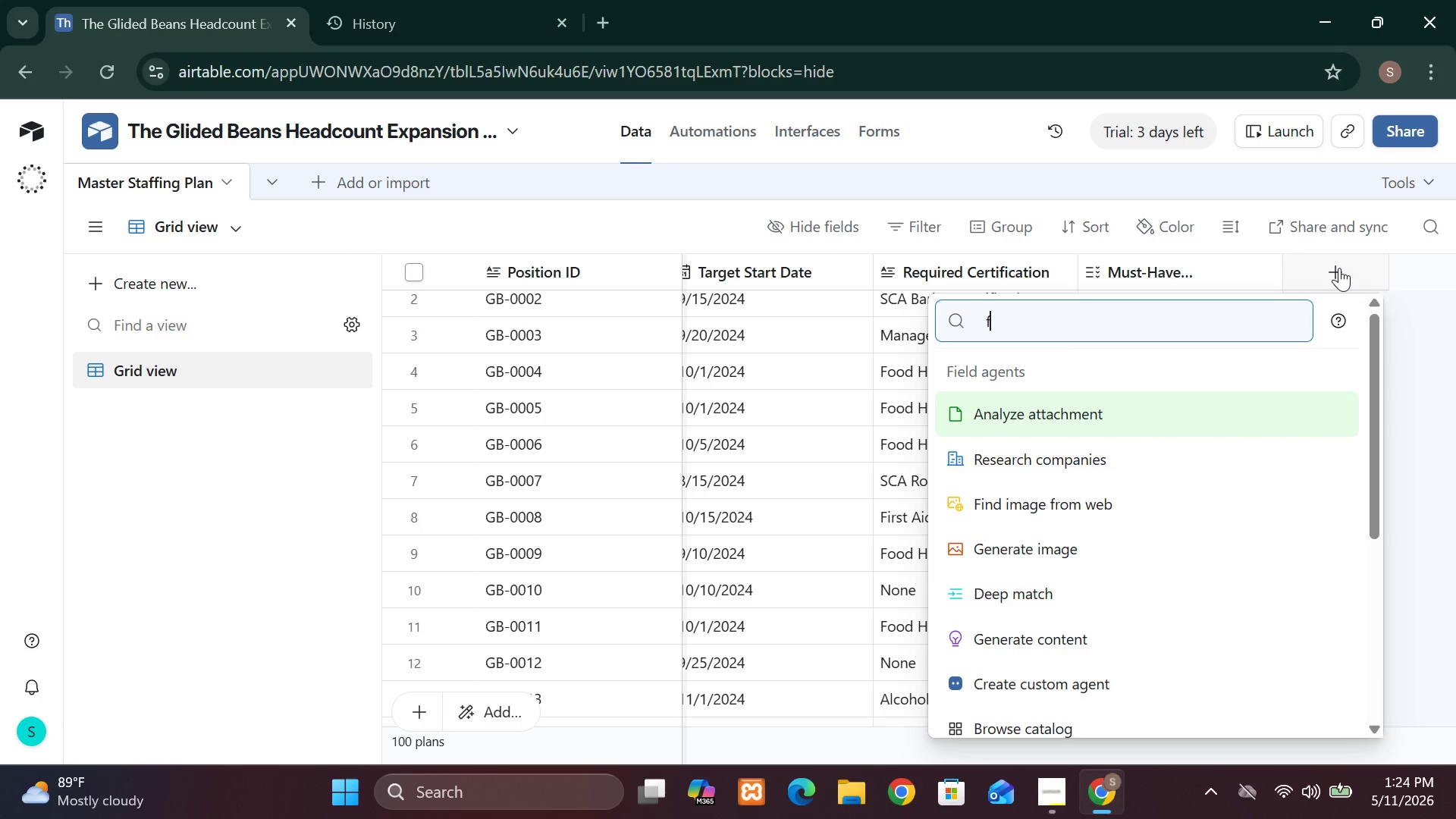 
key(Backspace)
 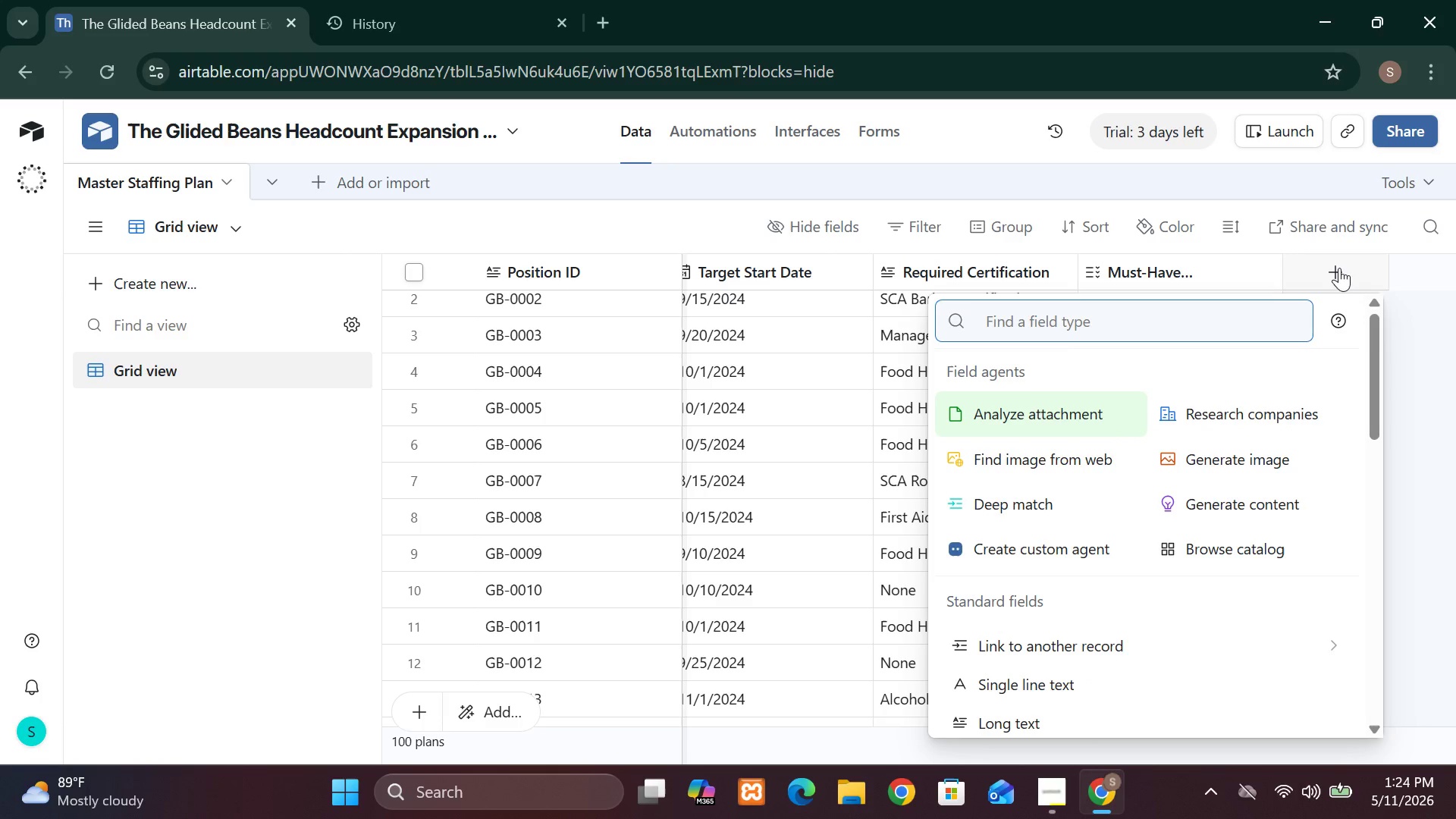 
key(Shift+F)
 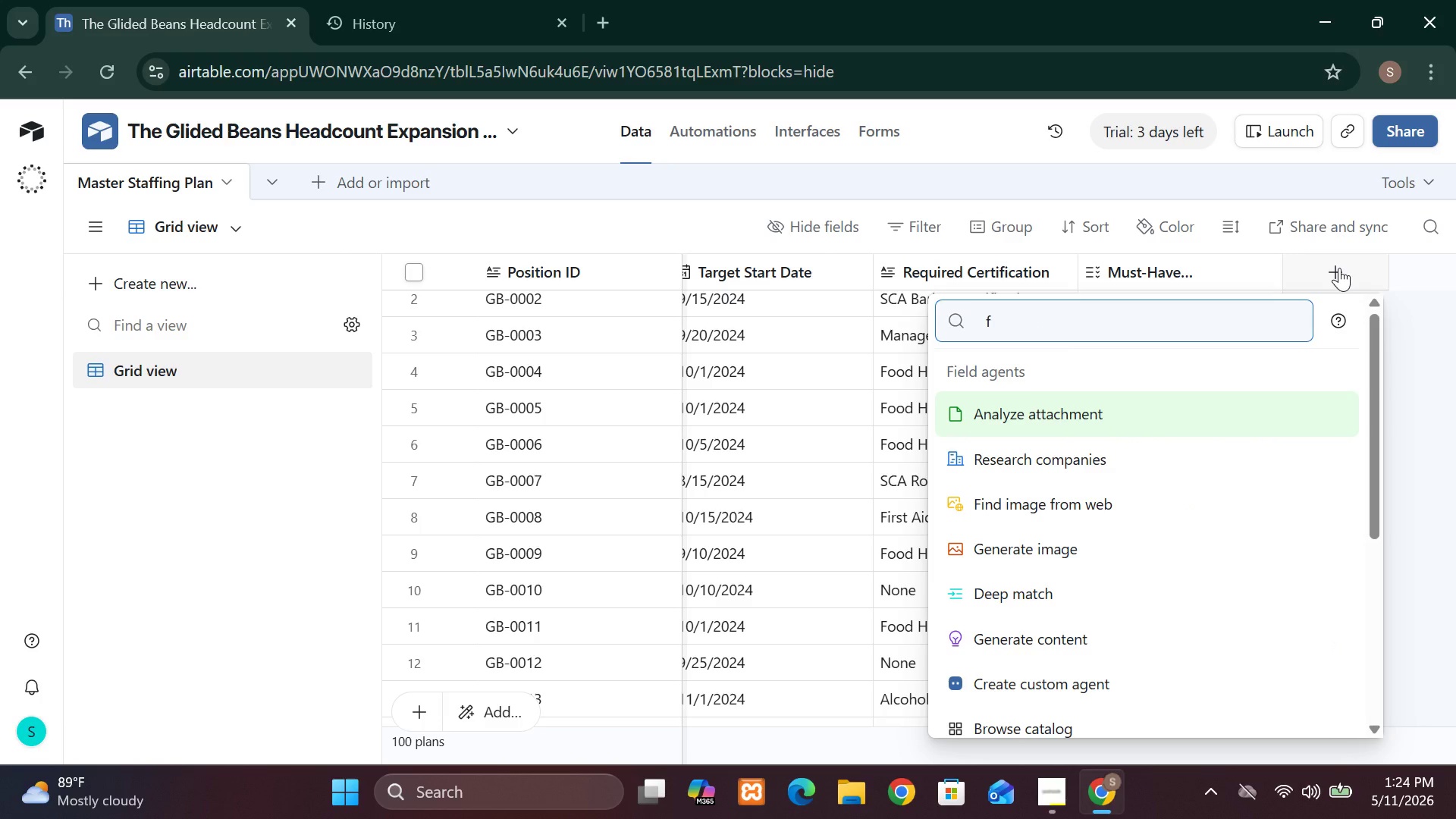 
key(Backspace)
 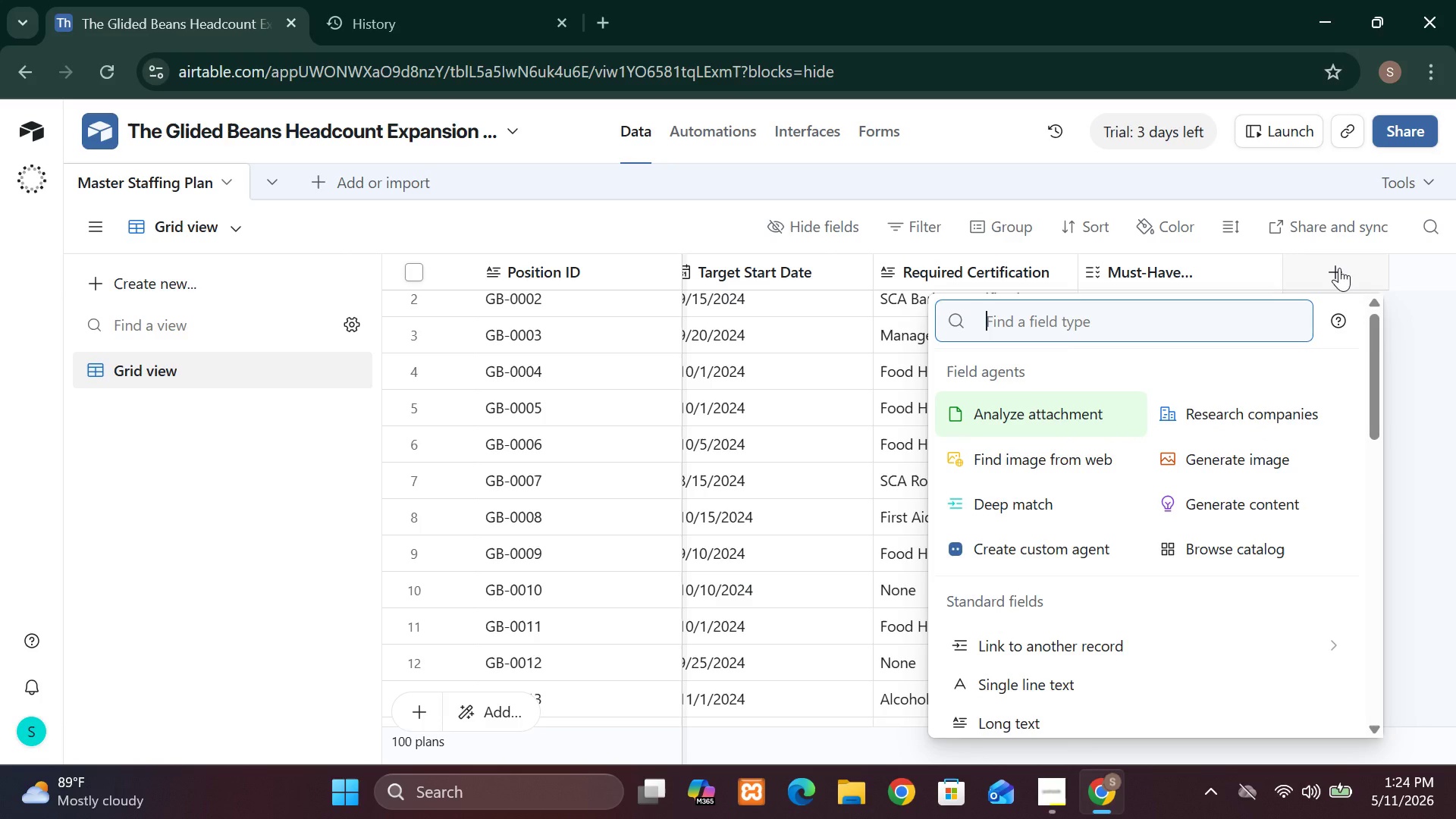 
key(Shift+F)
 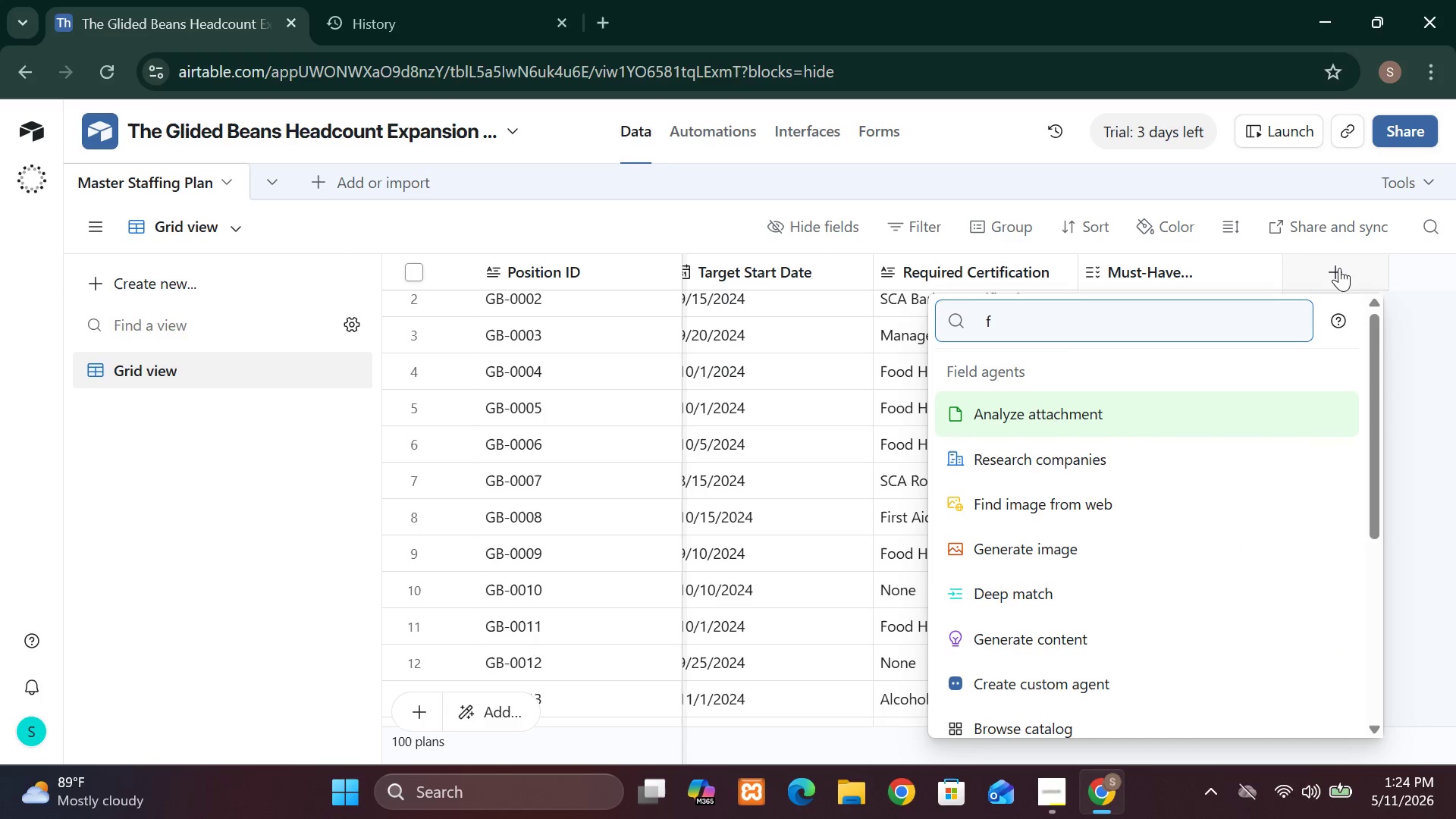 
key(Backspace)
 